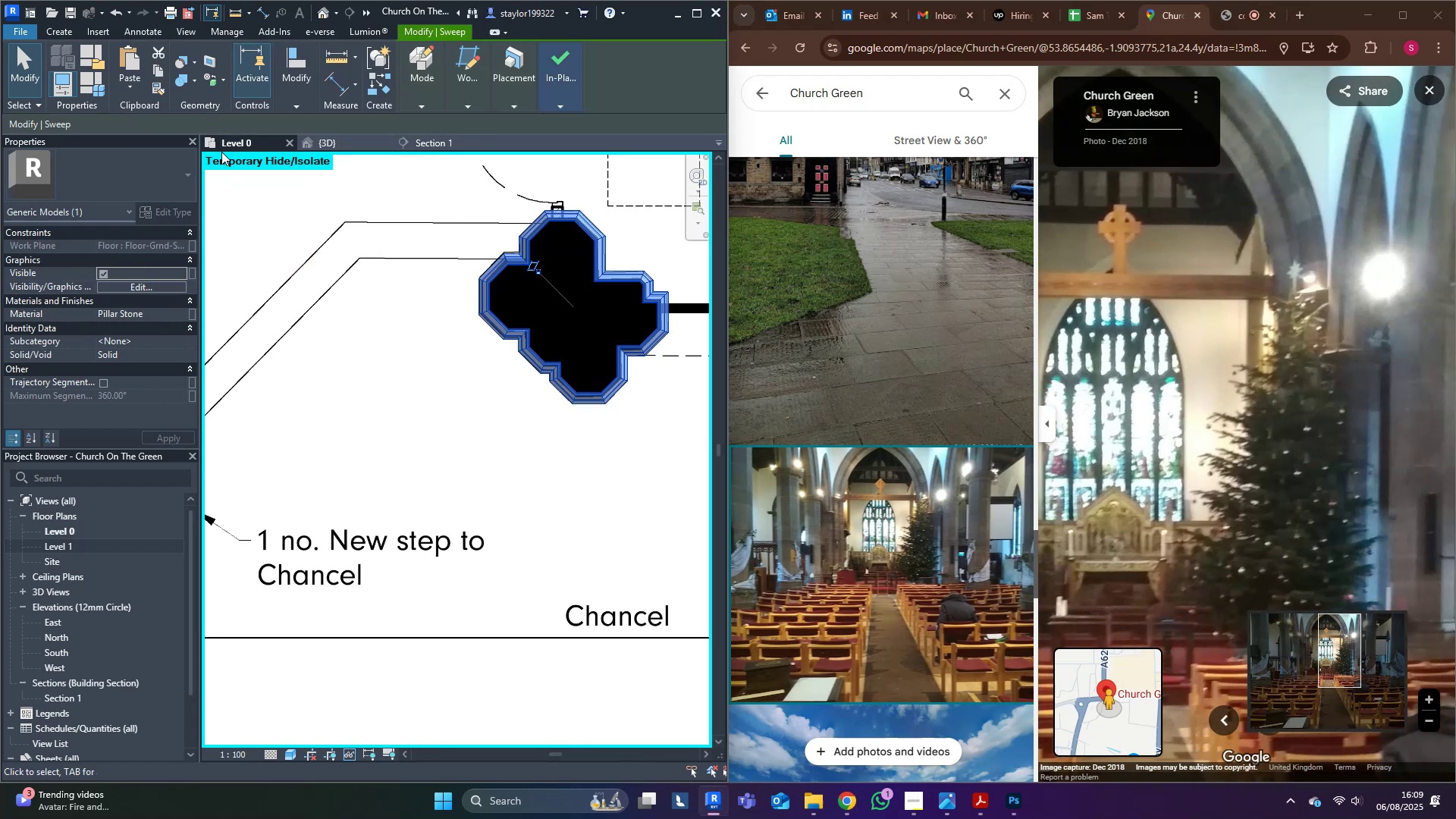 
scroll: coordinate [447, 532], scroll_direction: down, amount: 15.0
 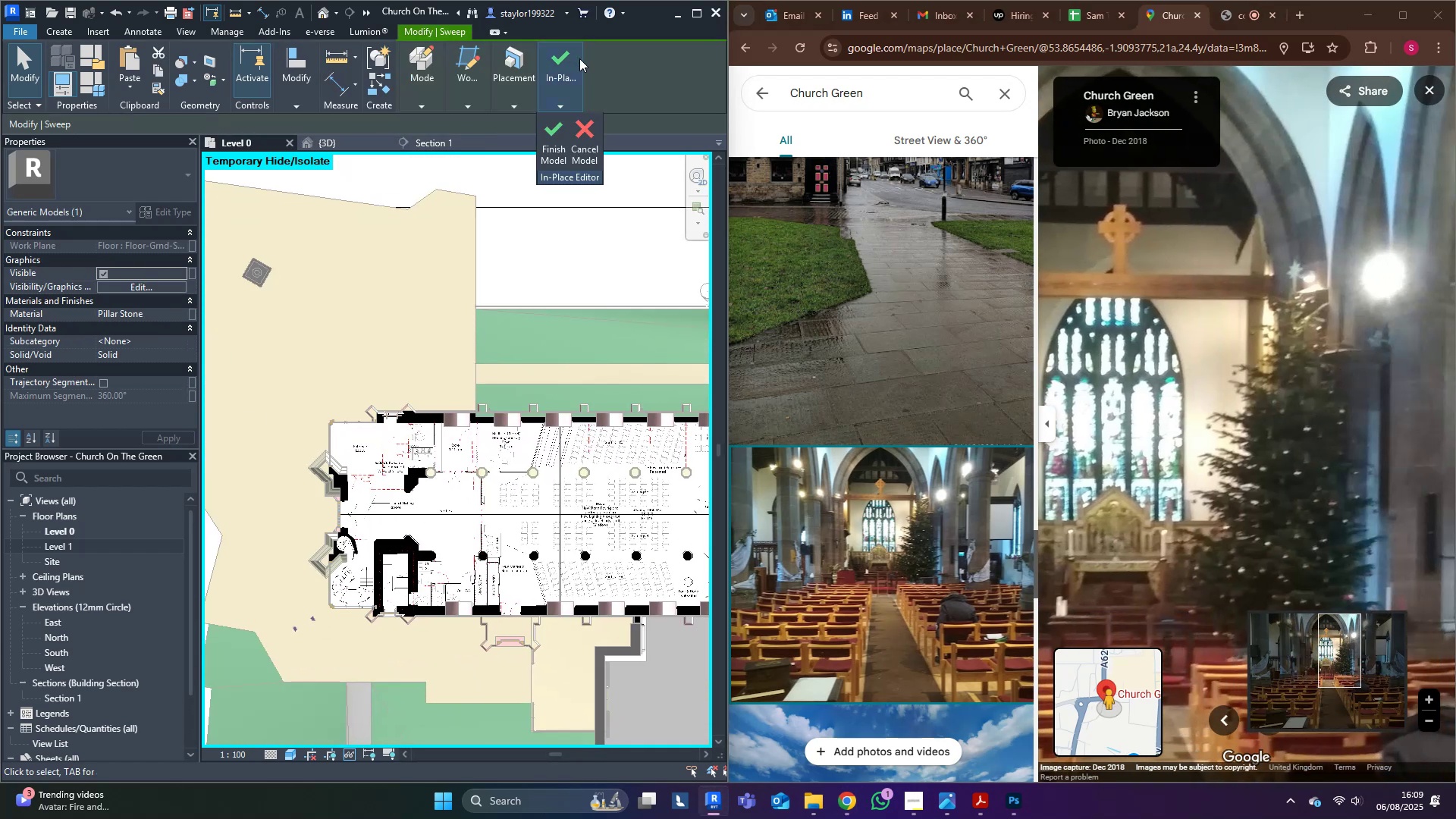 
left_click([553, 136])
 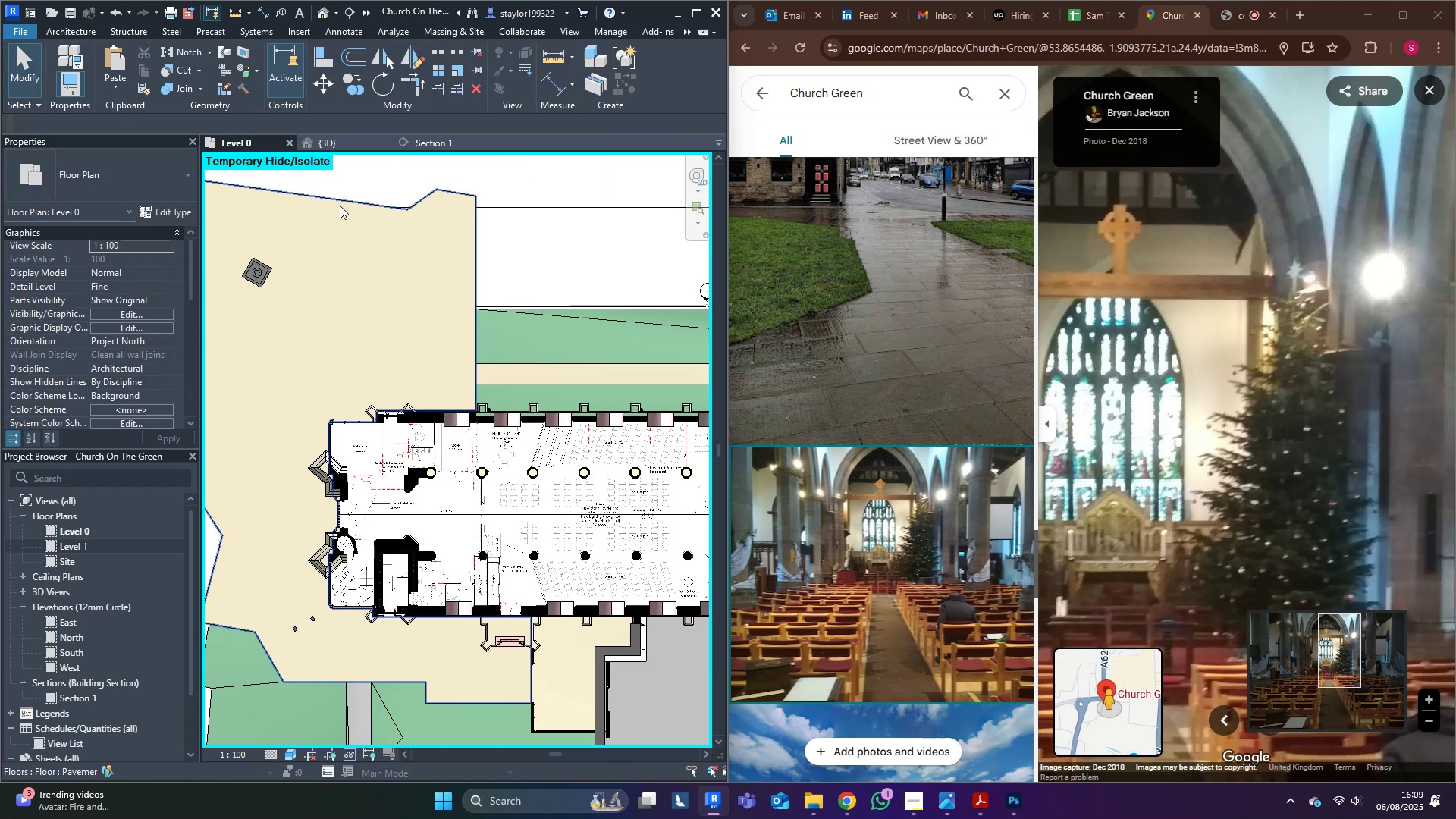 
scroll: coordinate [448, 505], scroll_direction: up, amount: 6.0
 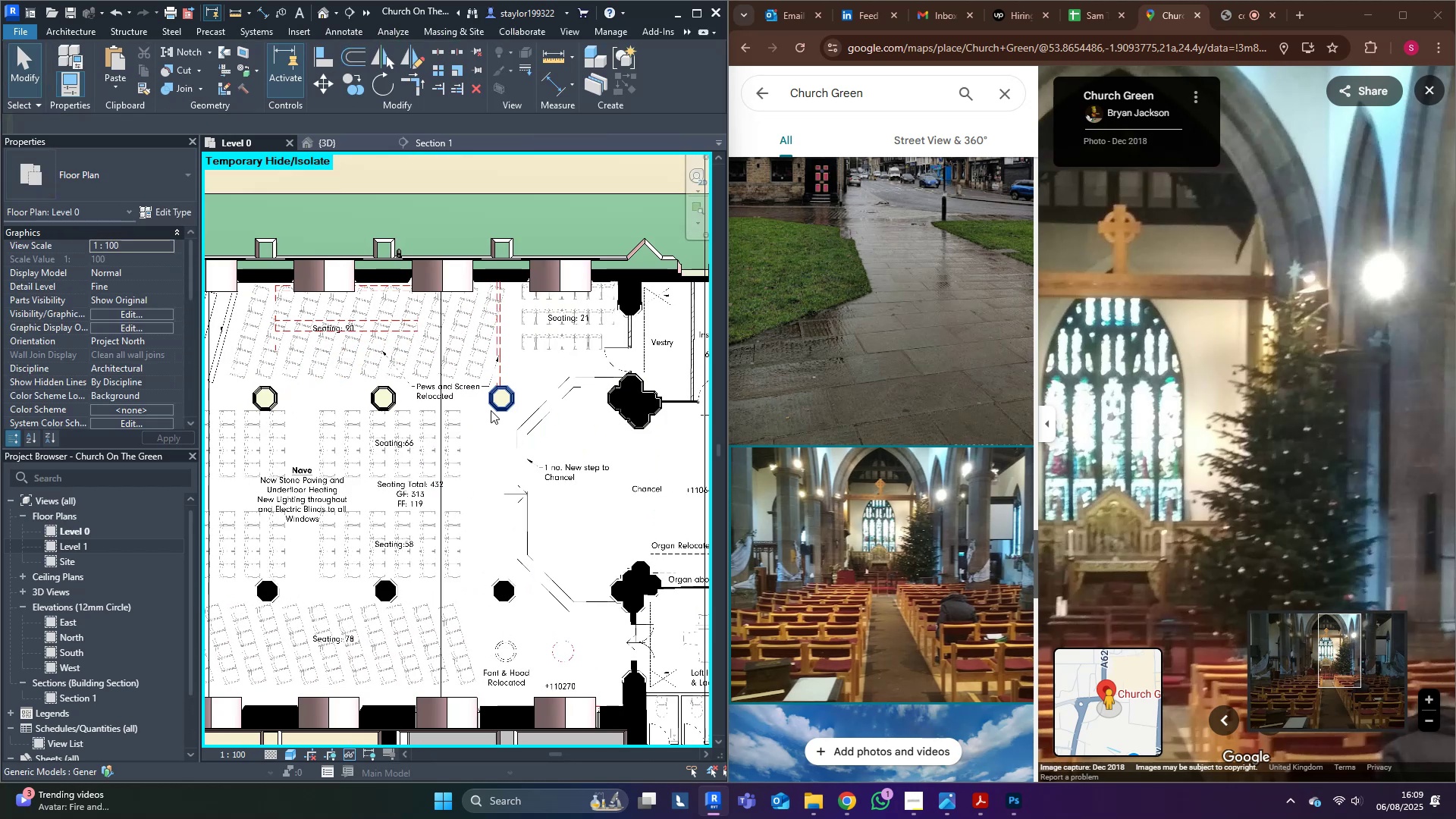 
left_click([491, 410])
 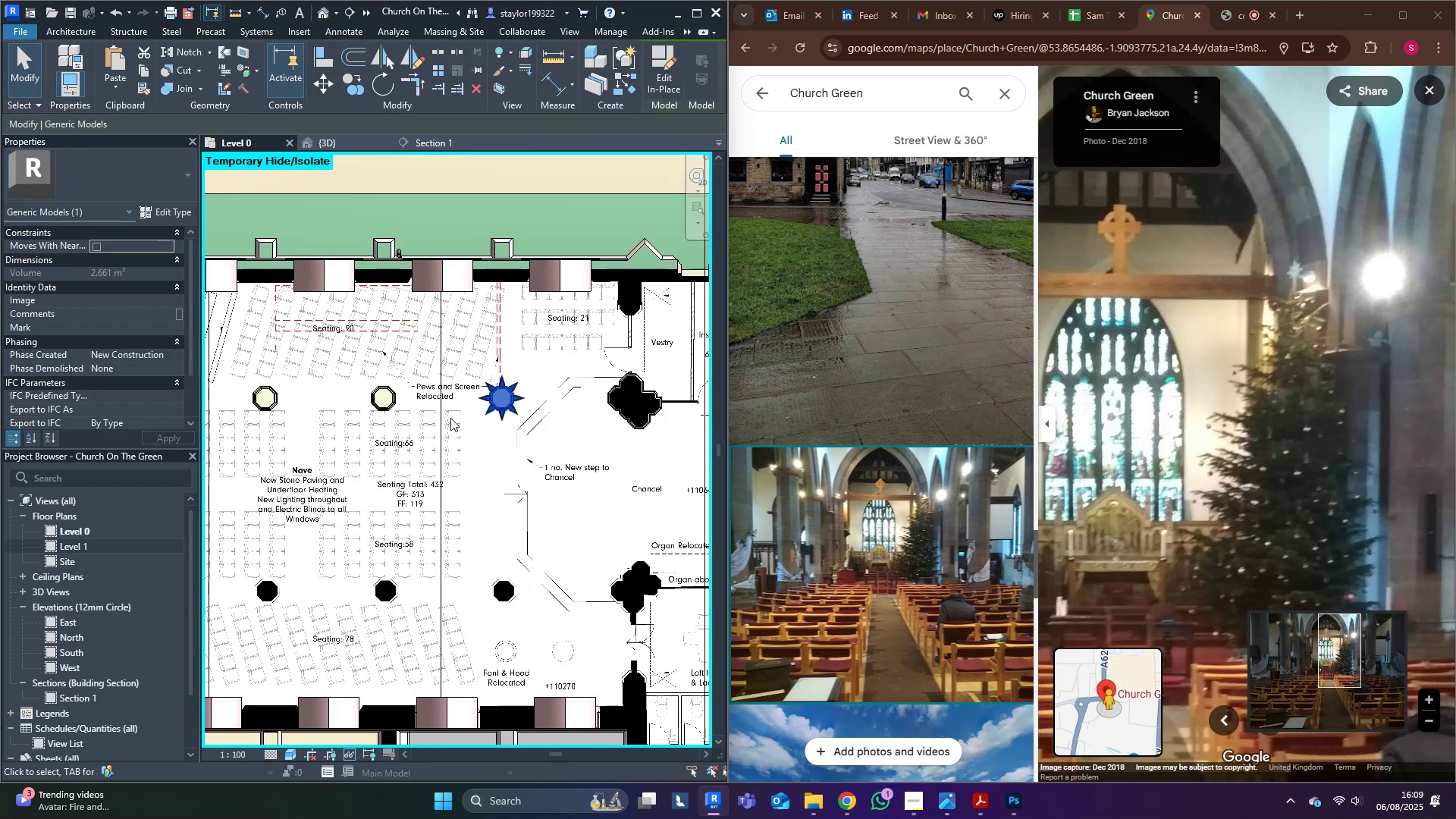 
scroll: coordinate [396, 524], scroll_direction: down, amount: 4.0
 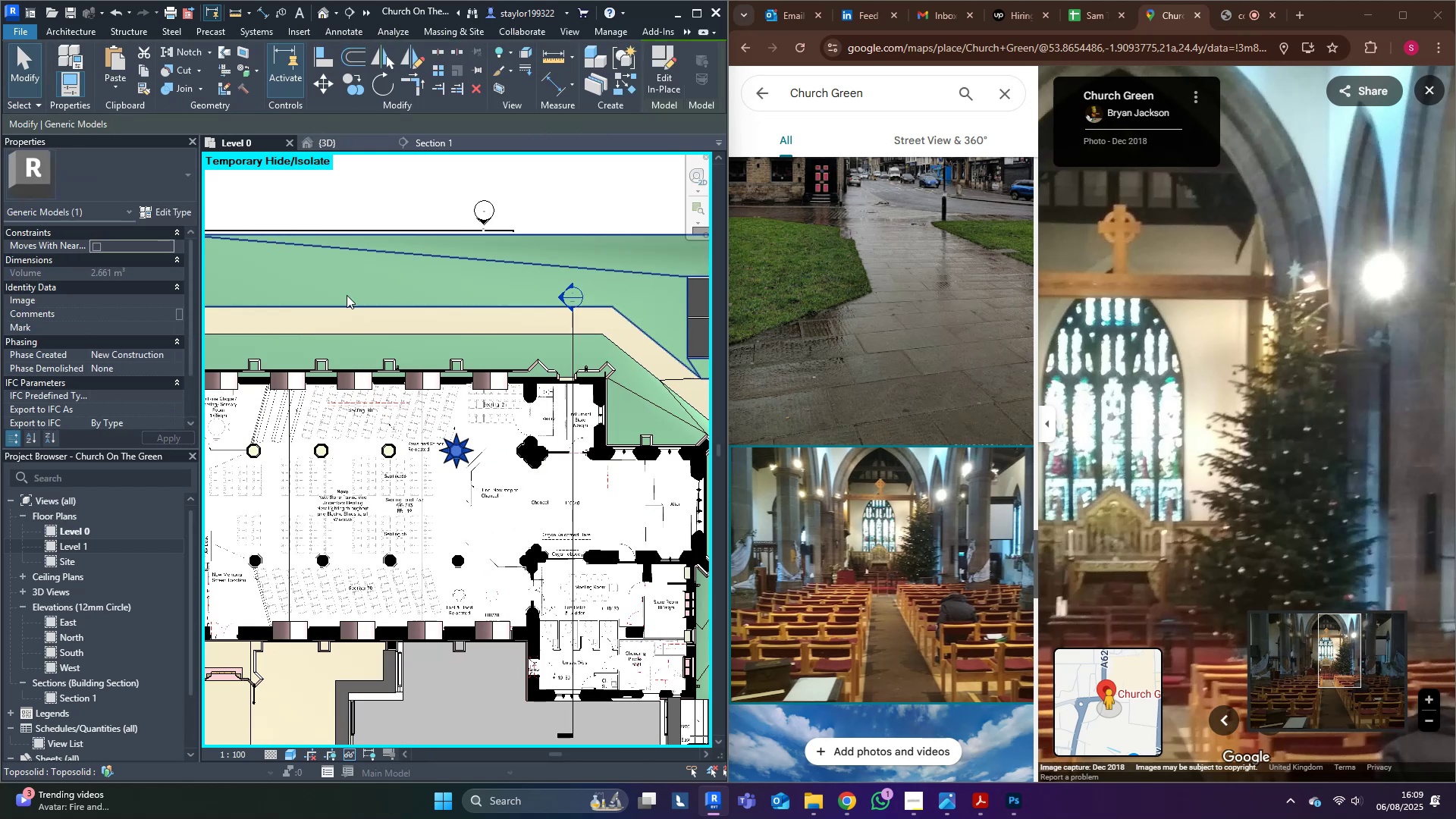 
hold_key(key=ControlLeft, duration=1.07)
left_click([548, 447])
 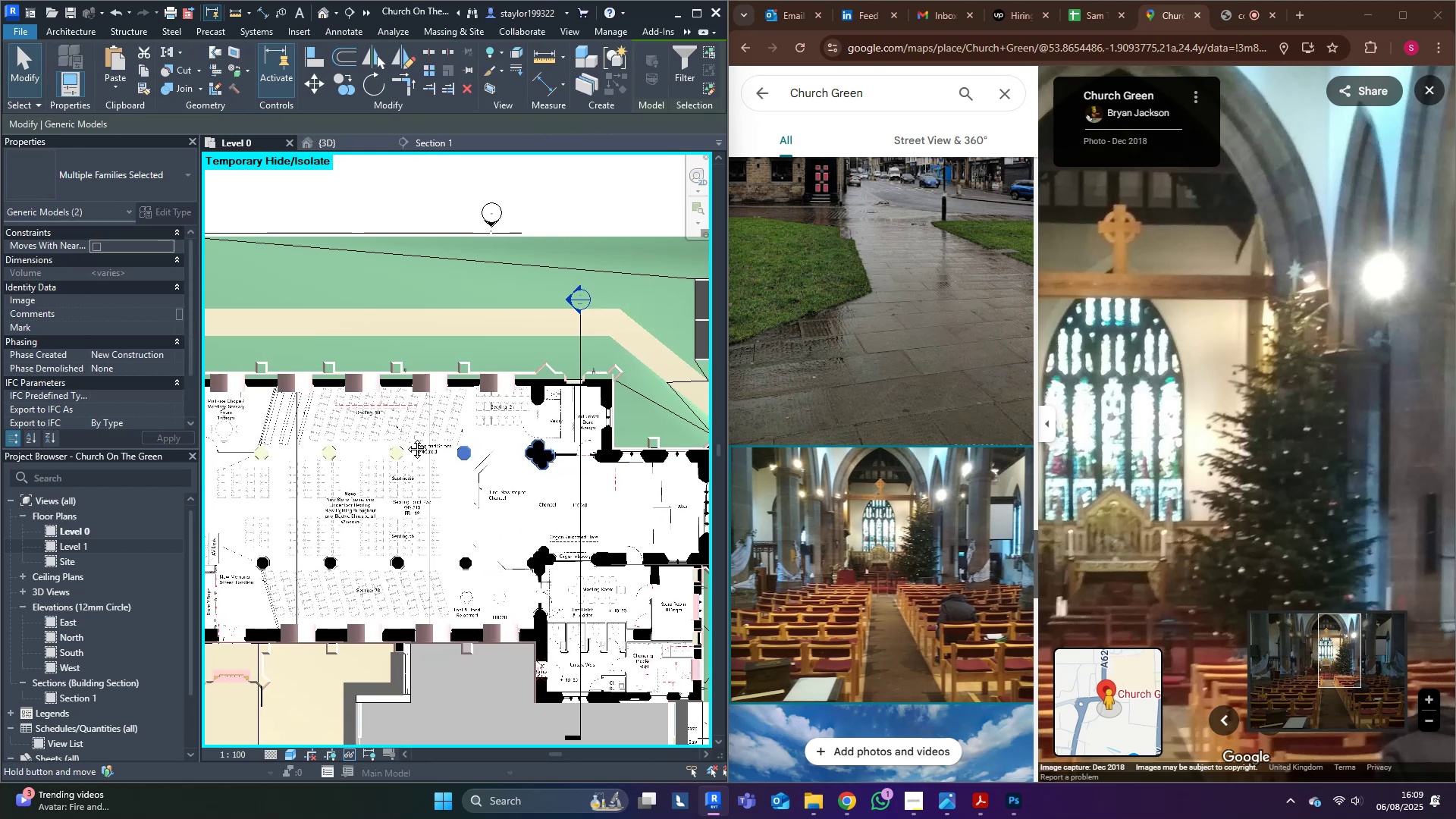 
scroll: coordinate [607, 457], scroll_direction: down, amount: 1.0
 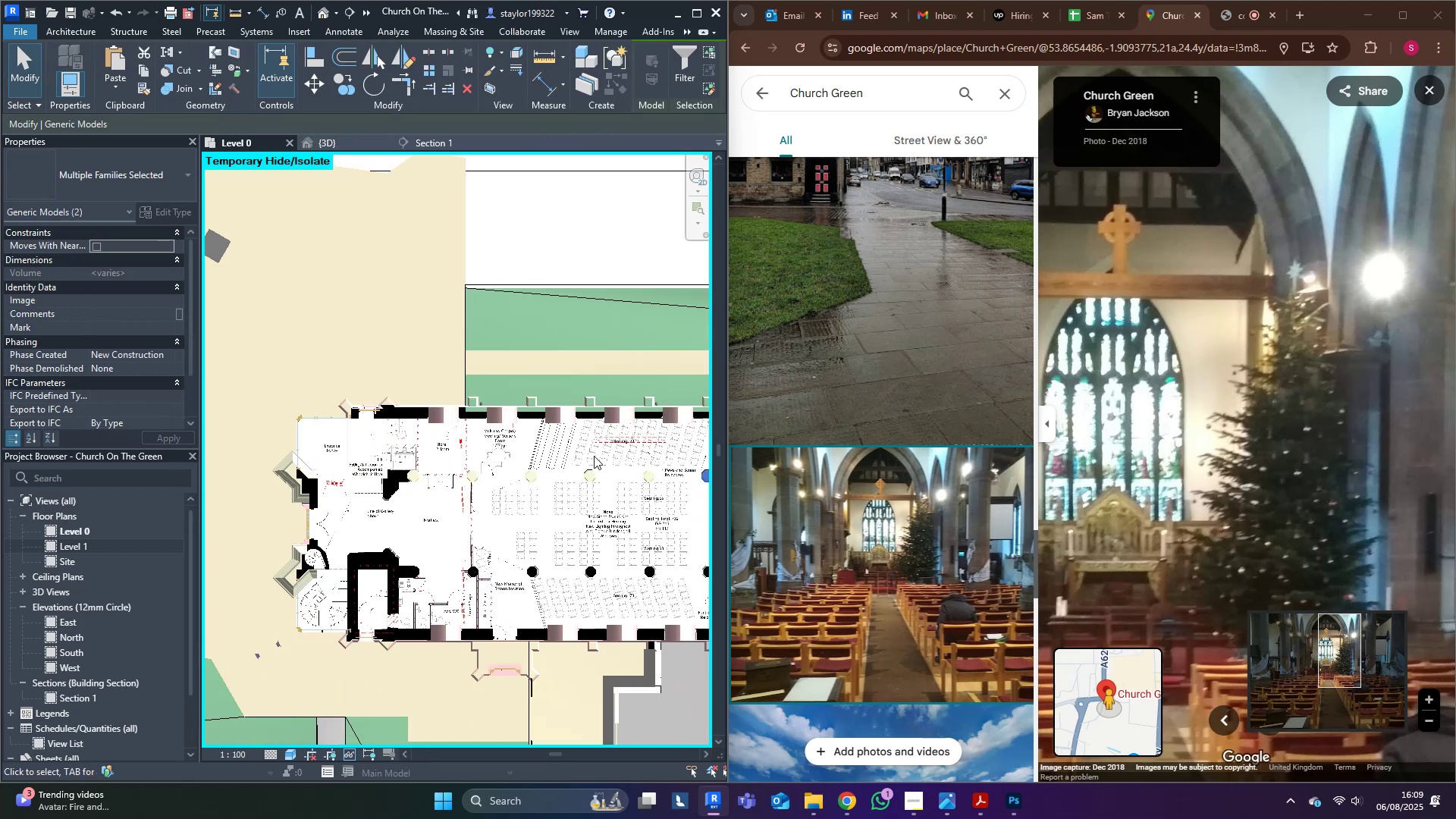 
hold_key(key=ControlLeft, duration=0.36)
 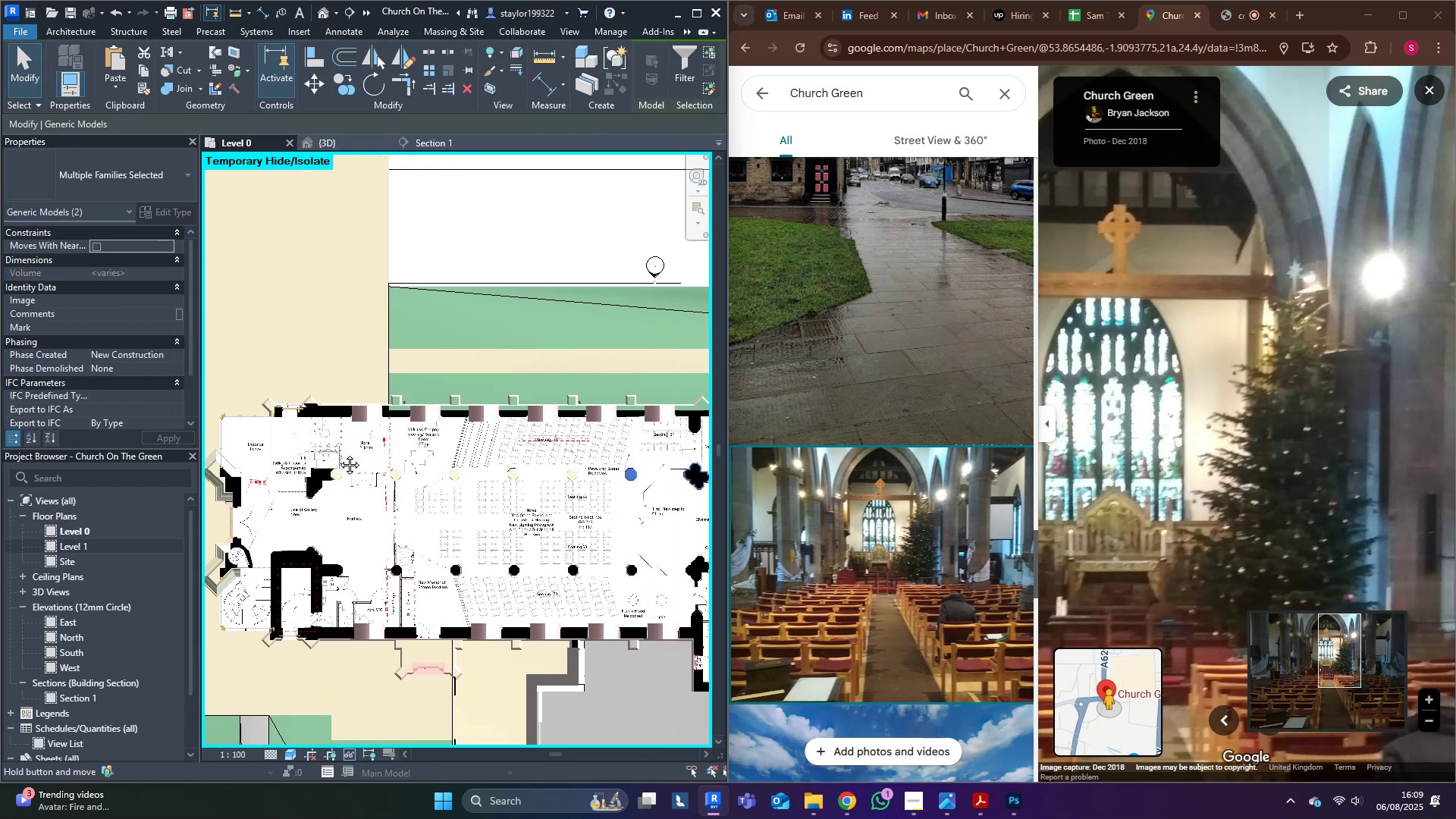 
hold_key(key=ControlLeft, duration=1.31)
left_click_drag(start_coordinate=[307, 450], to_coordinate=[717, 494])
 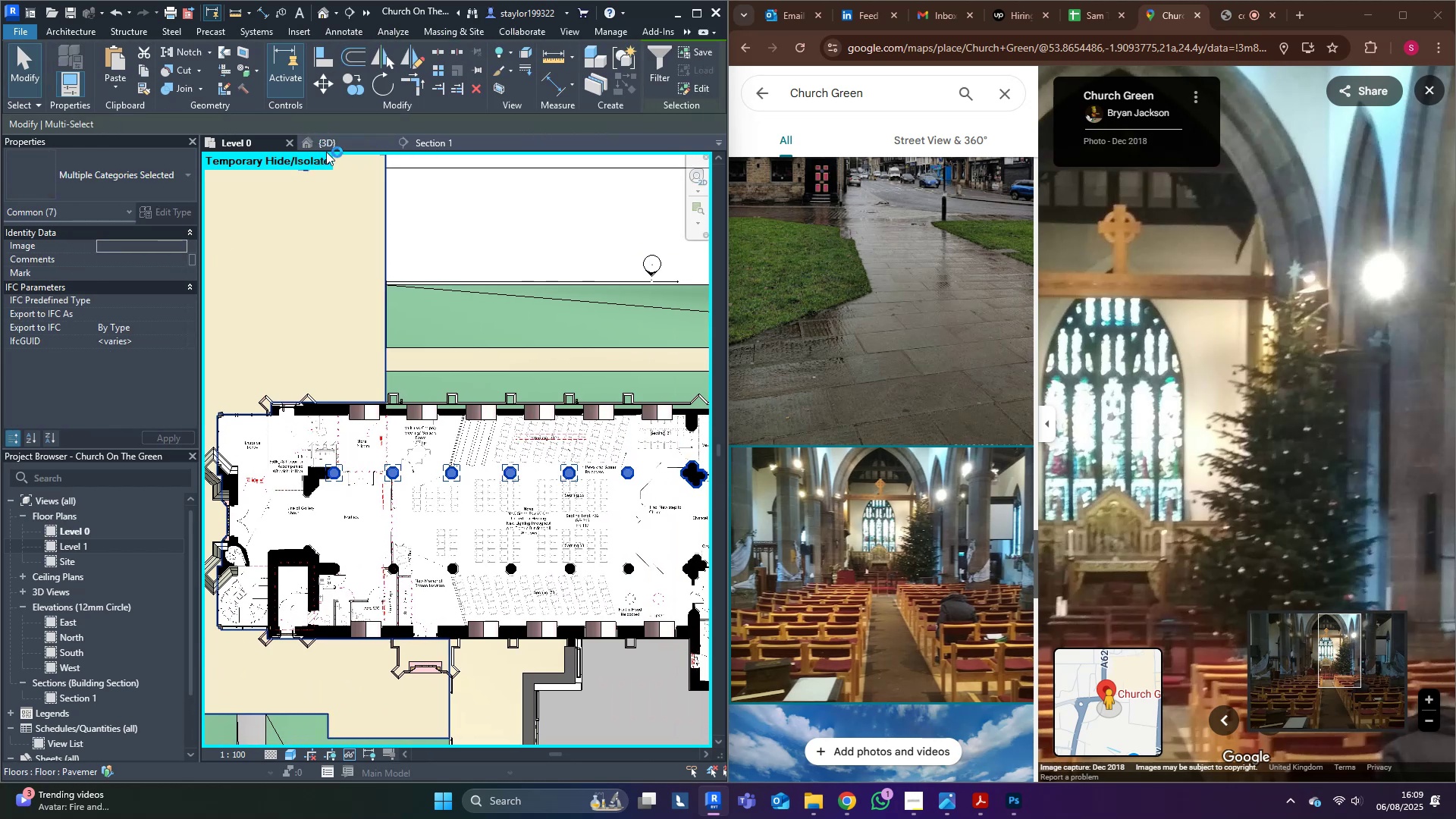 
left_click([339, 146])
 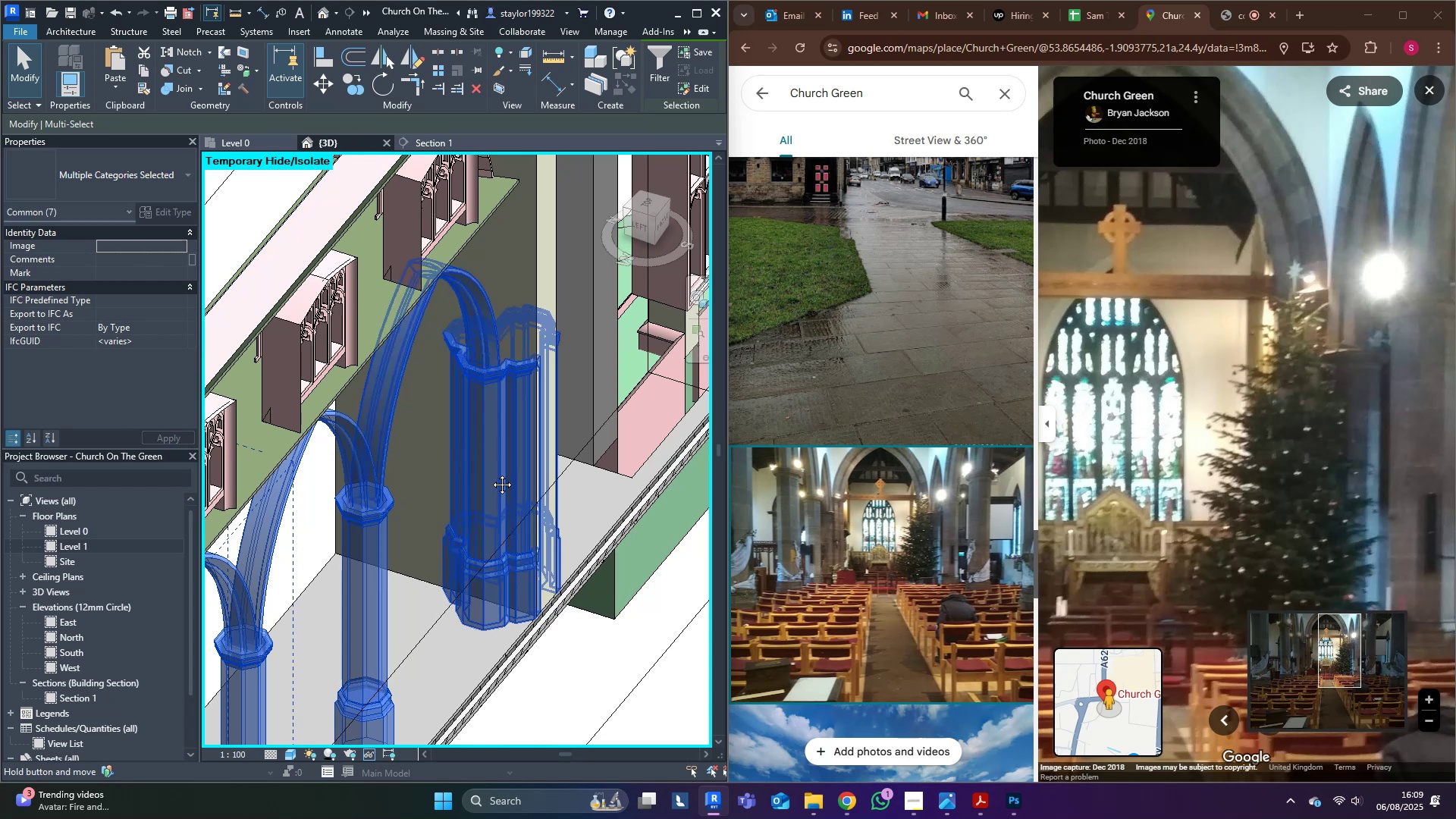 
scroll: coordinate [481, 579], scroll_direction: down, amount: 8.0
 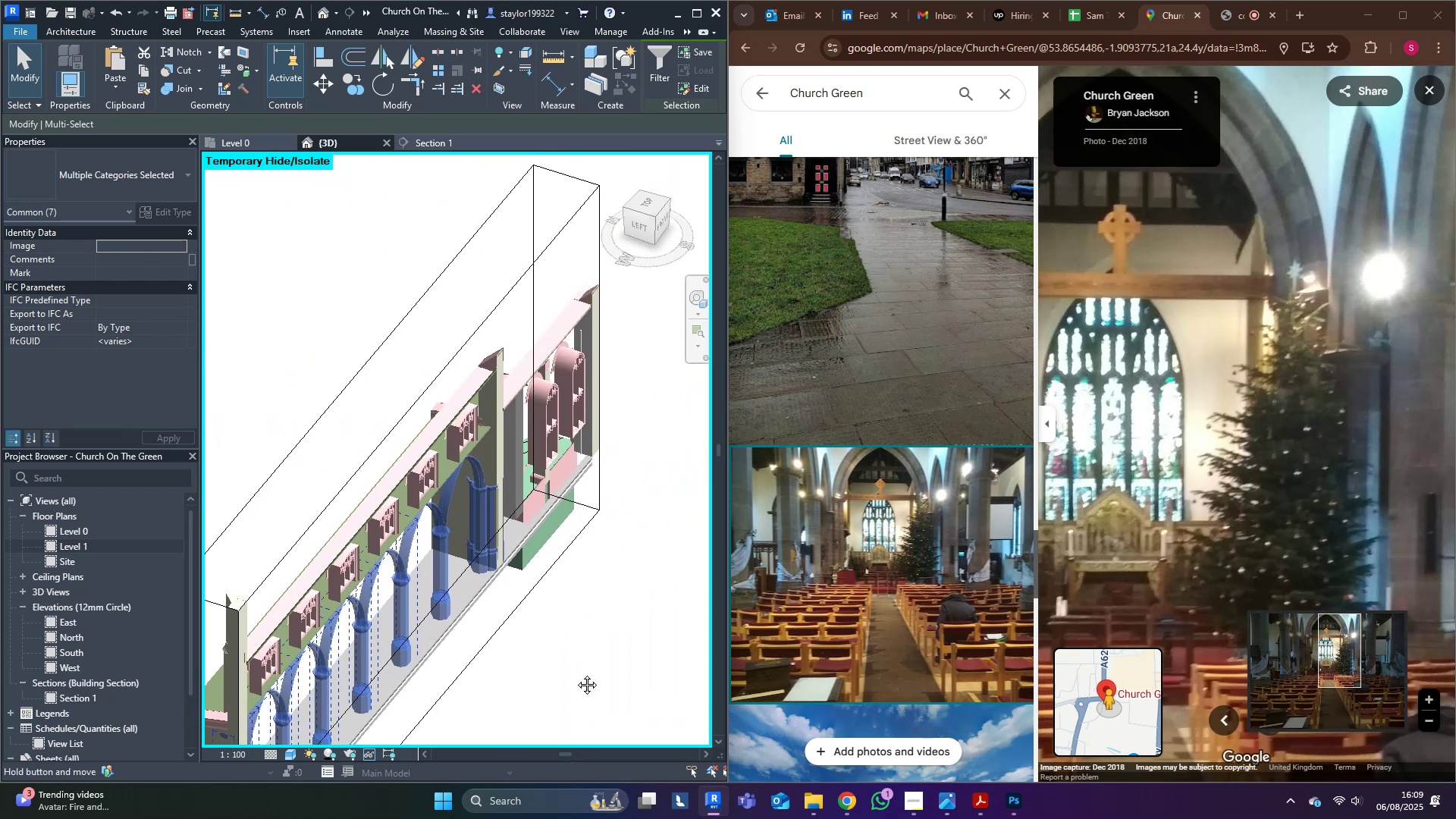 
hold_key(key=ShiftLeft, duration=1.4)
 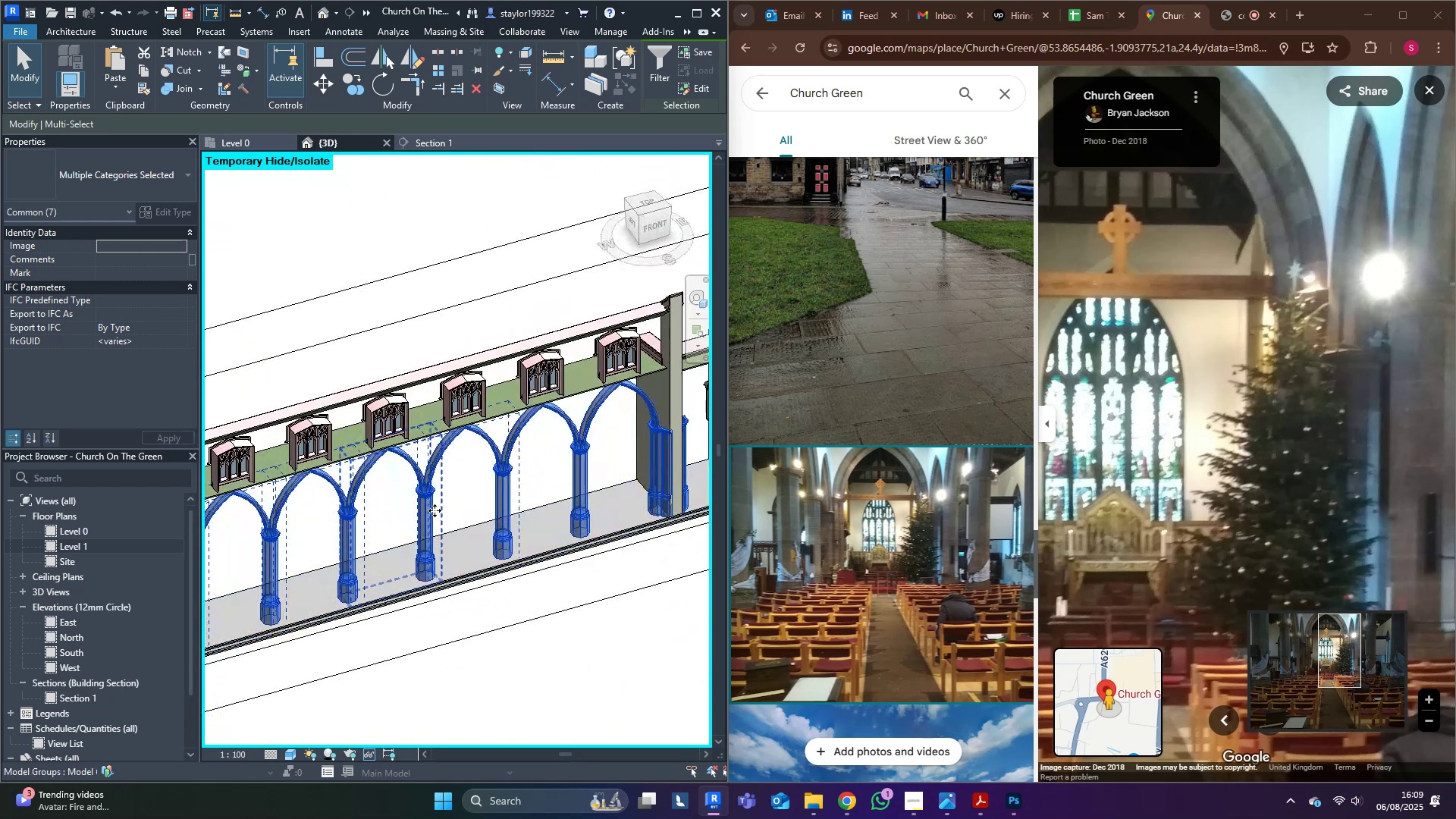 
left_click([435, 510])
 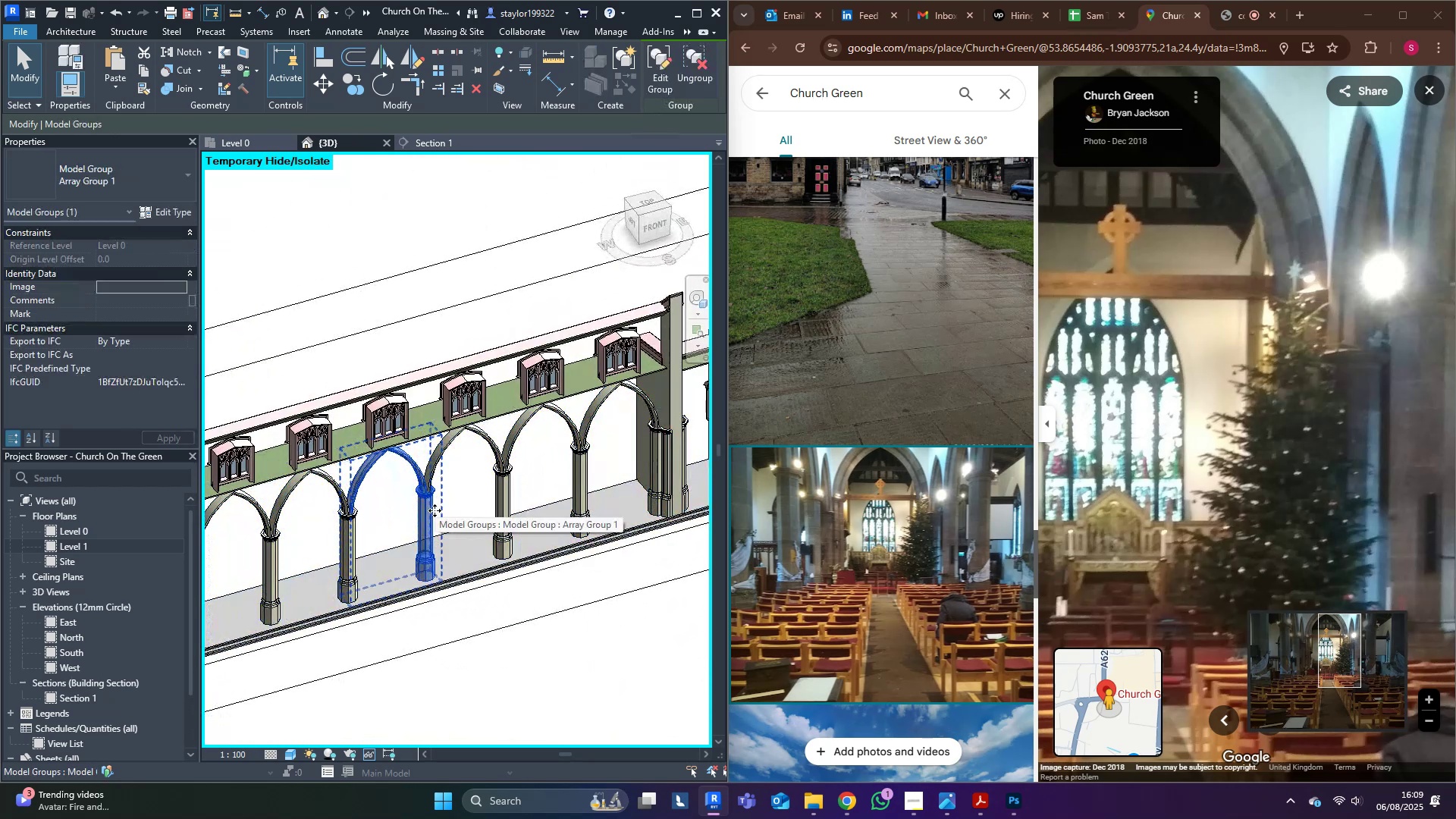 
right_click([435, 510])
 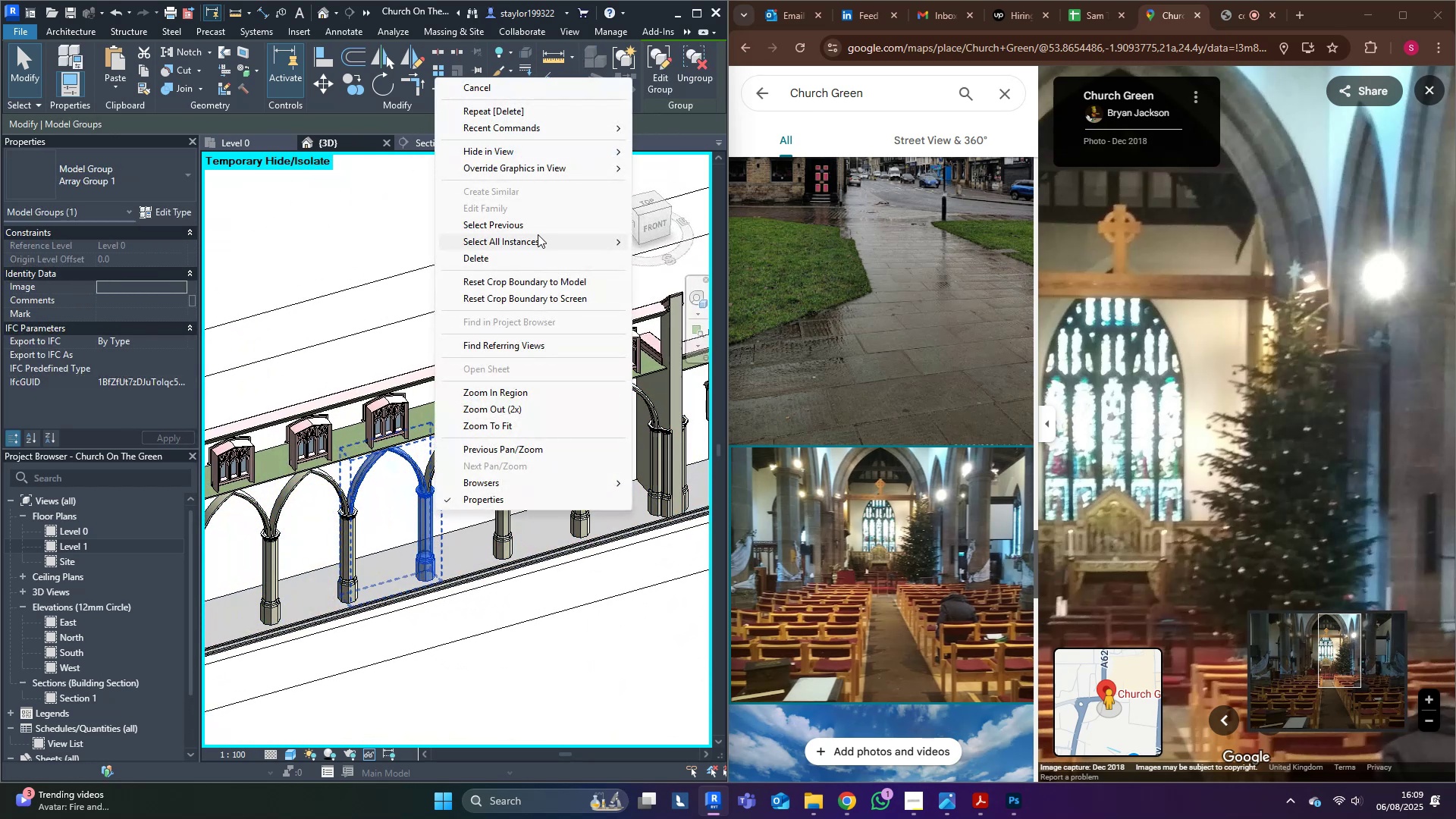 
left_click([538, 237])
 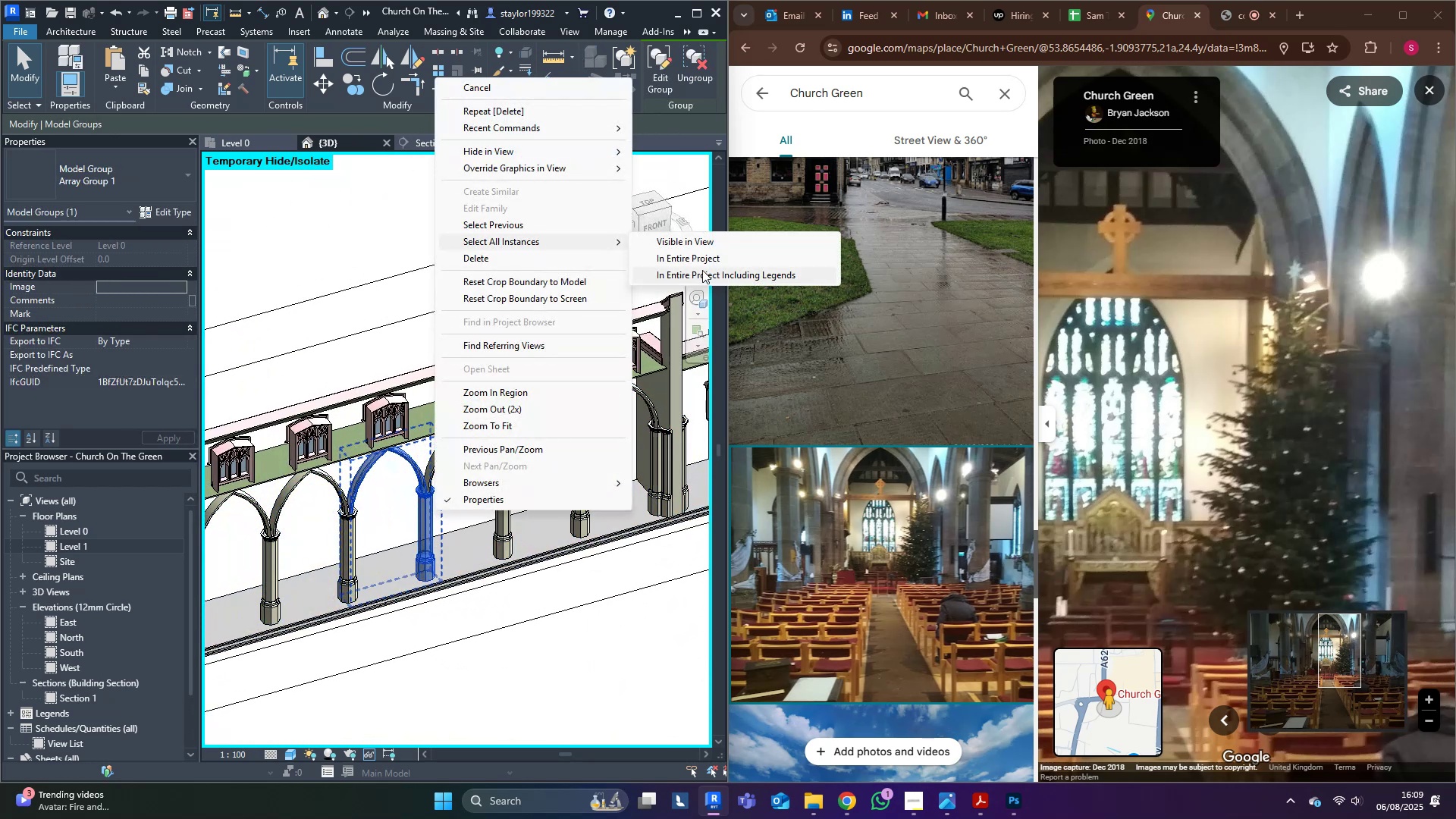 
left_click_drag(start_coordinate=[701, 259], to_coordinate=[698, 170])
 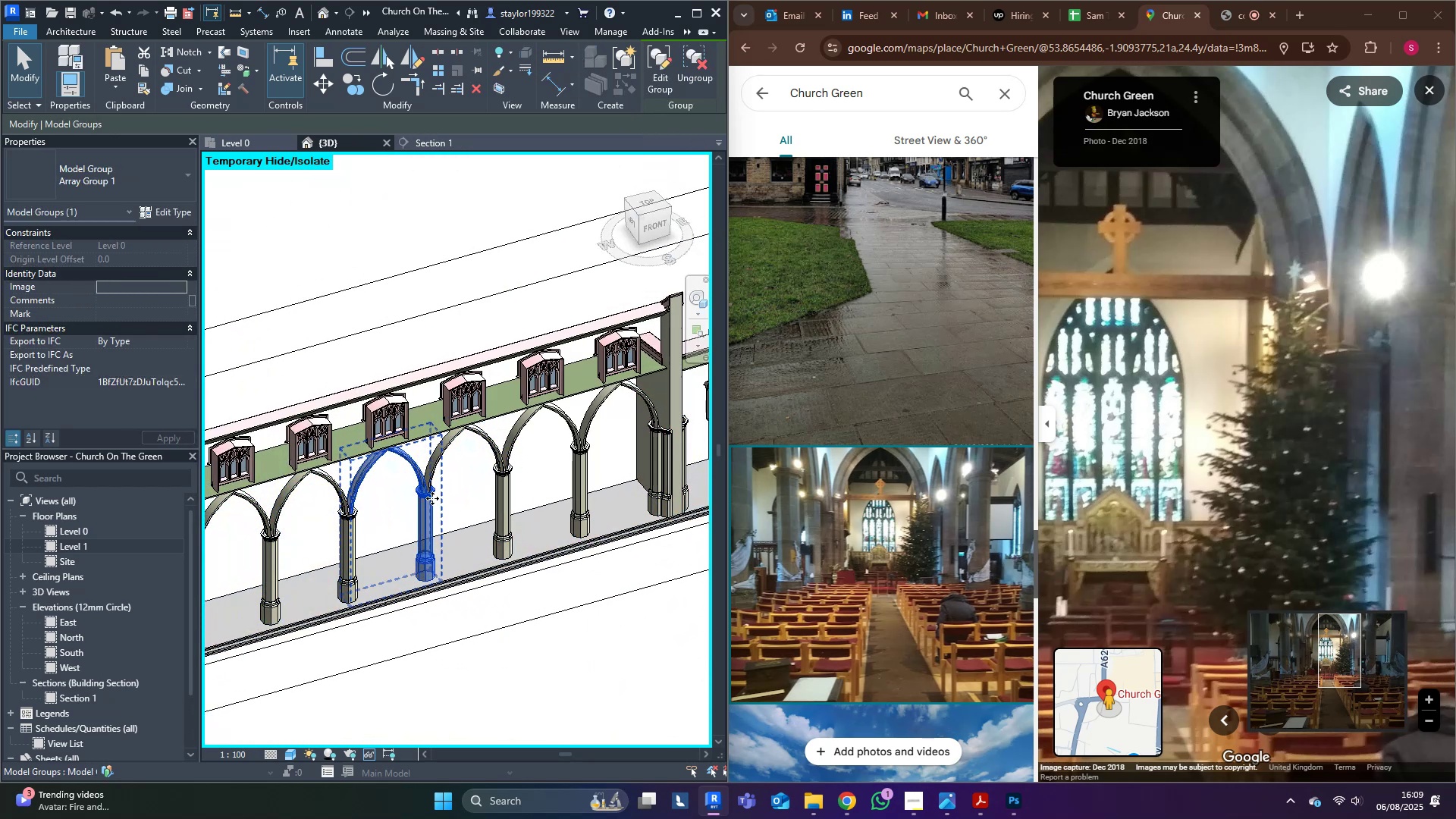 
right_click([419, 518])
 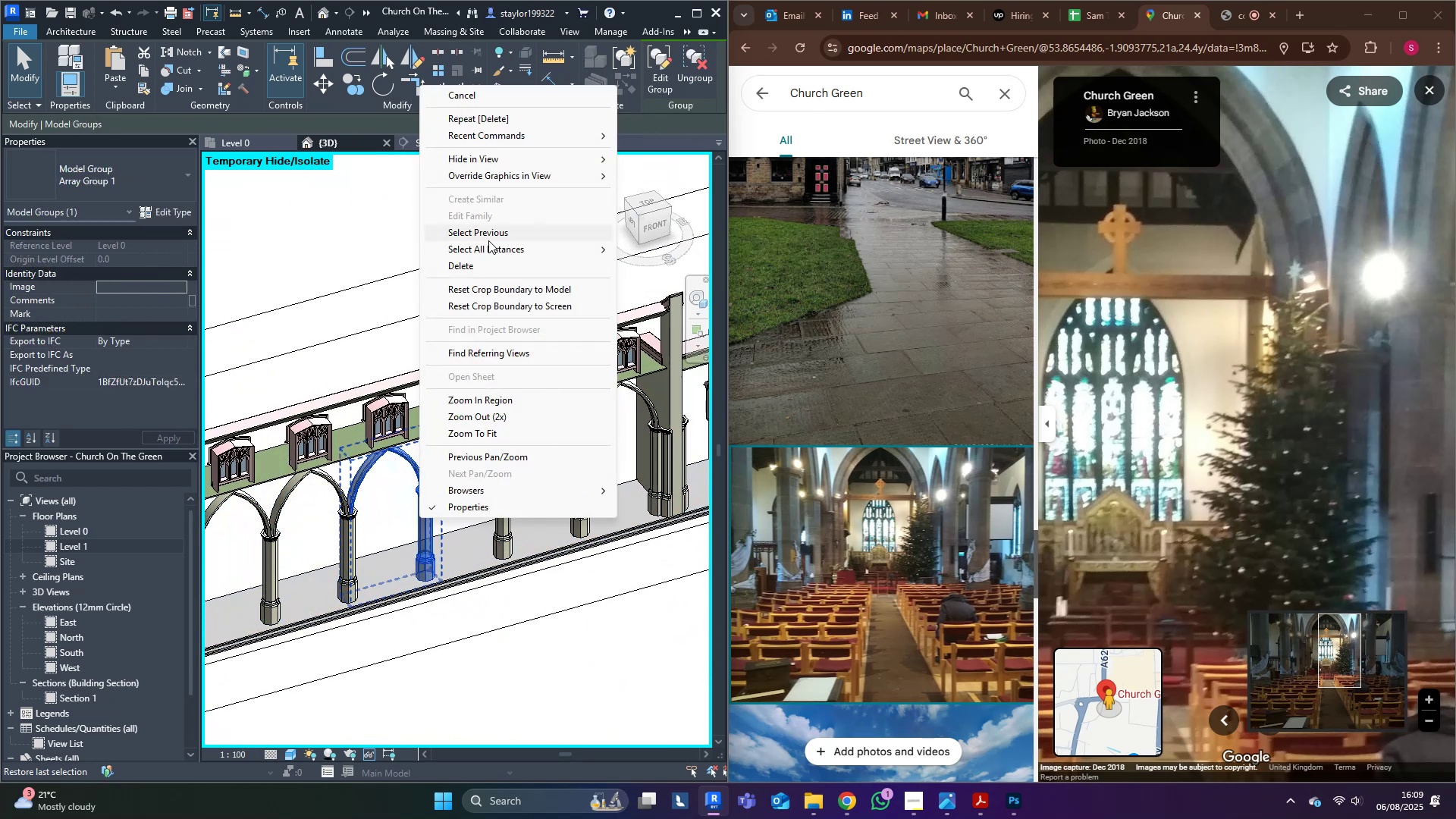 
left_click_drag(start_coordinate=[488, 246], to_coordinate=[600, 249])
 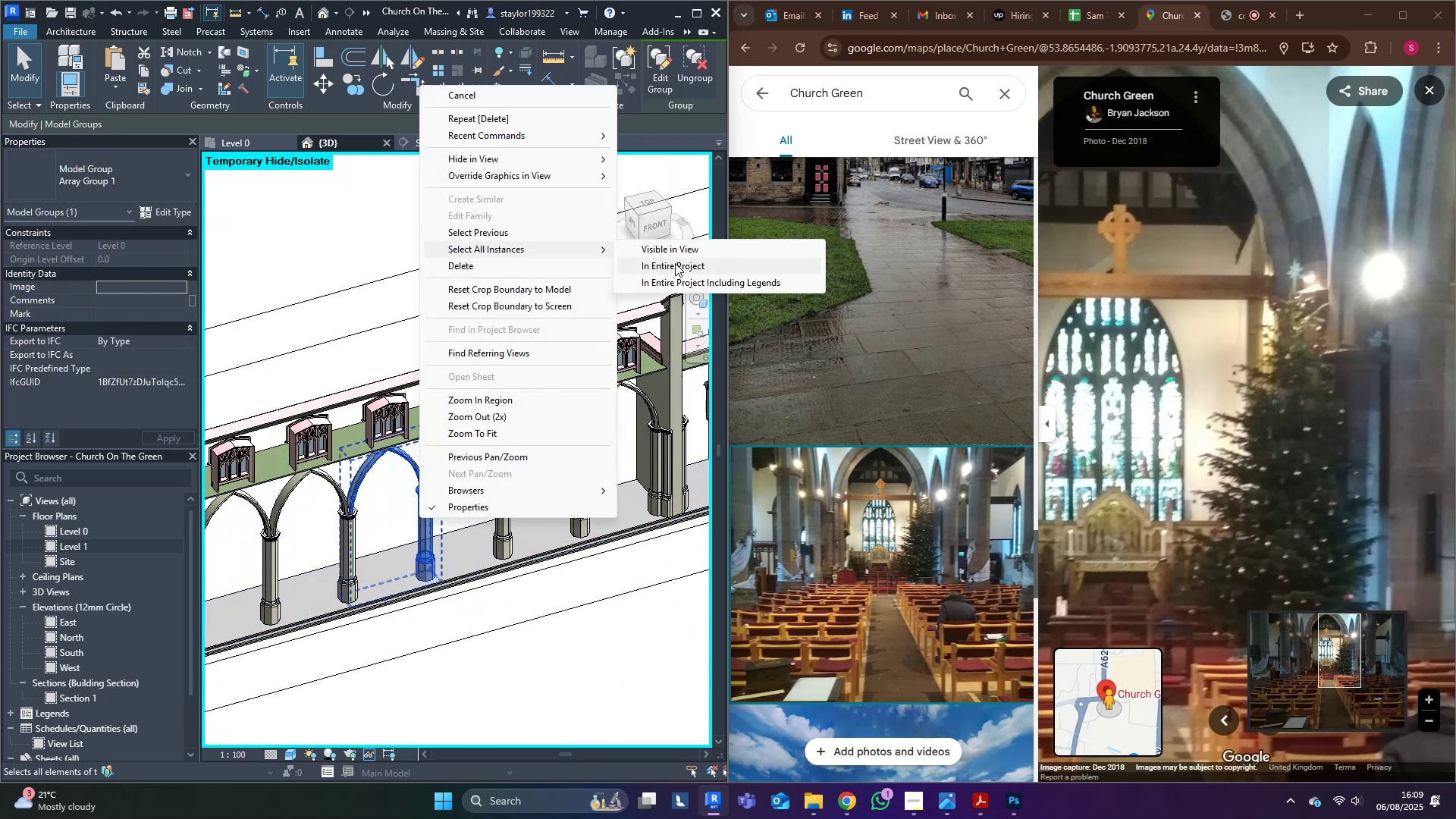 
left_click([675, 263])
 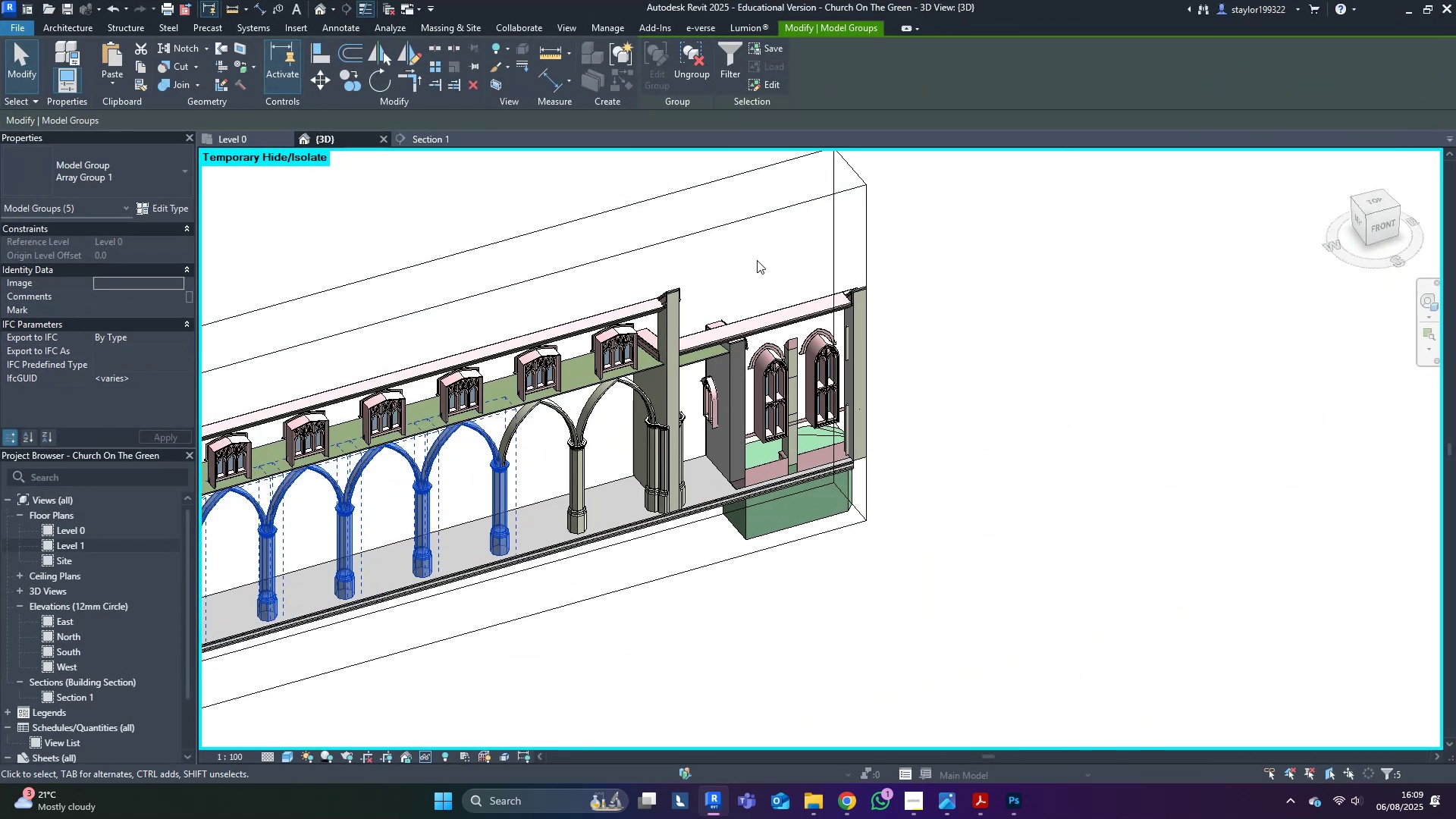 
left_click([691, 59])
 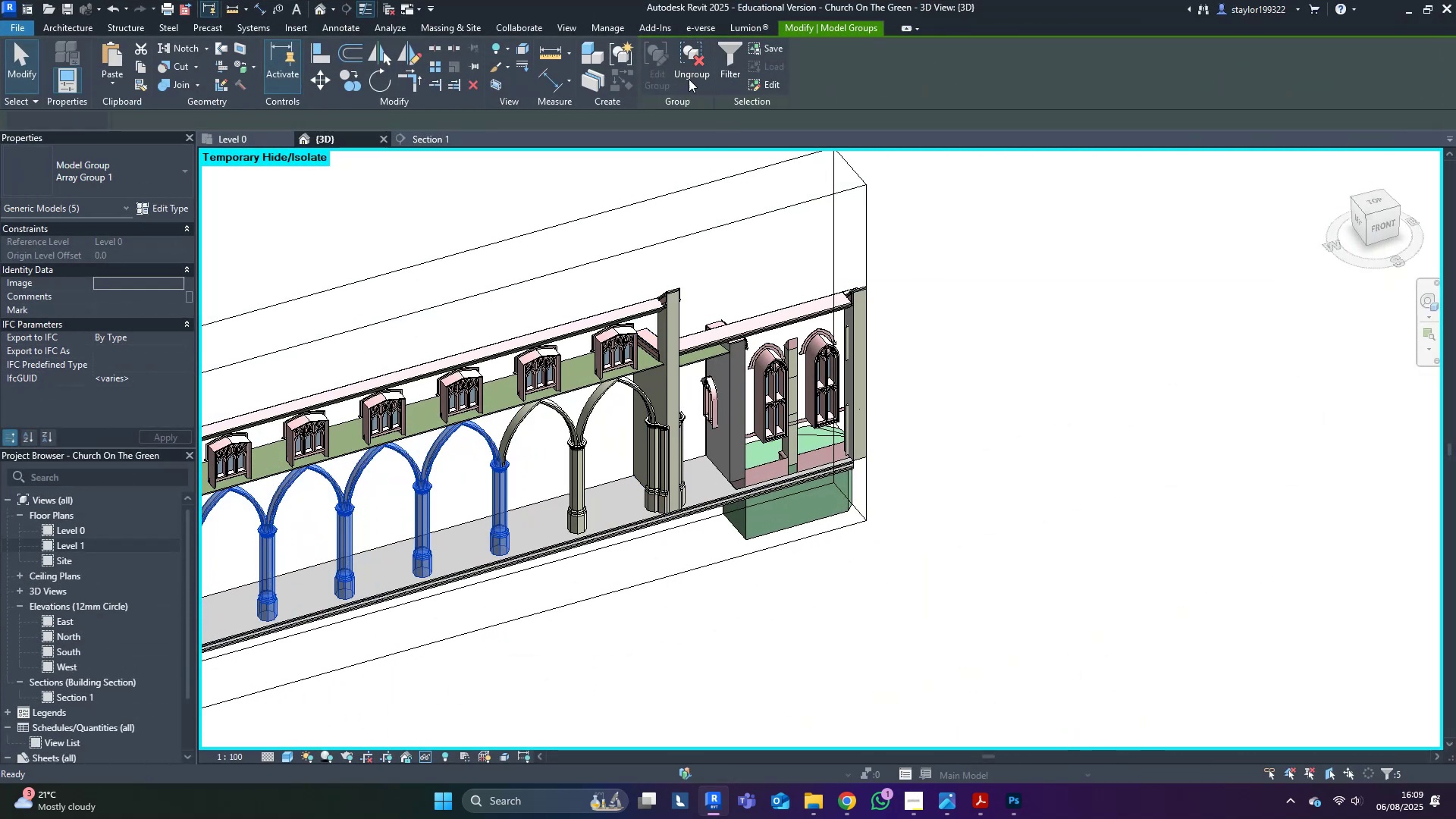 
left_click_drag(start_coordinate=[702, 60], to_coordinate=[1254, 393])
 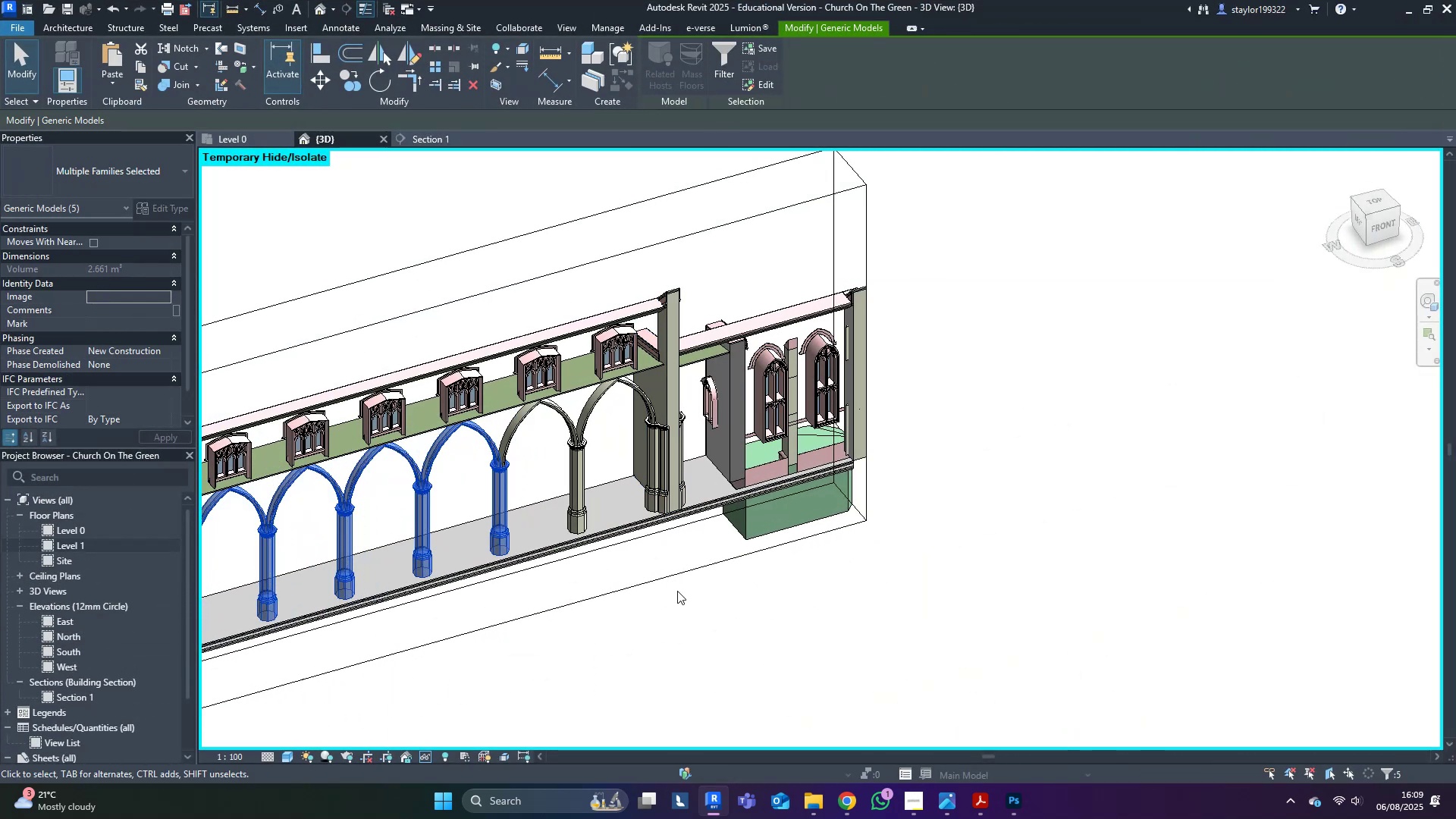 
hold_key(key=ShiftLeft, duration=0.32)
 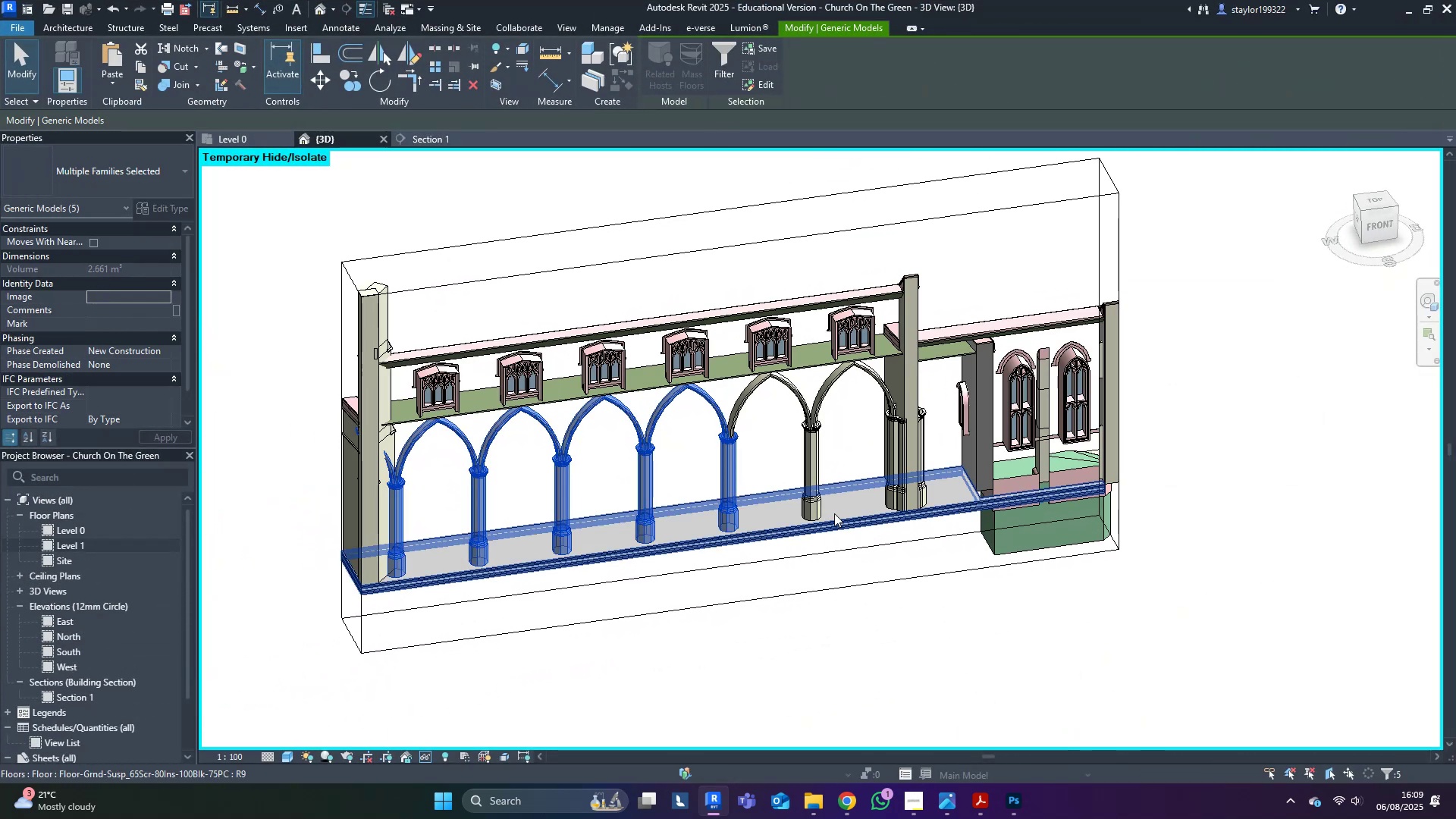 
scroll: coordinate [889, 410], scroll_direction: up, amount: 2.0
 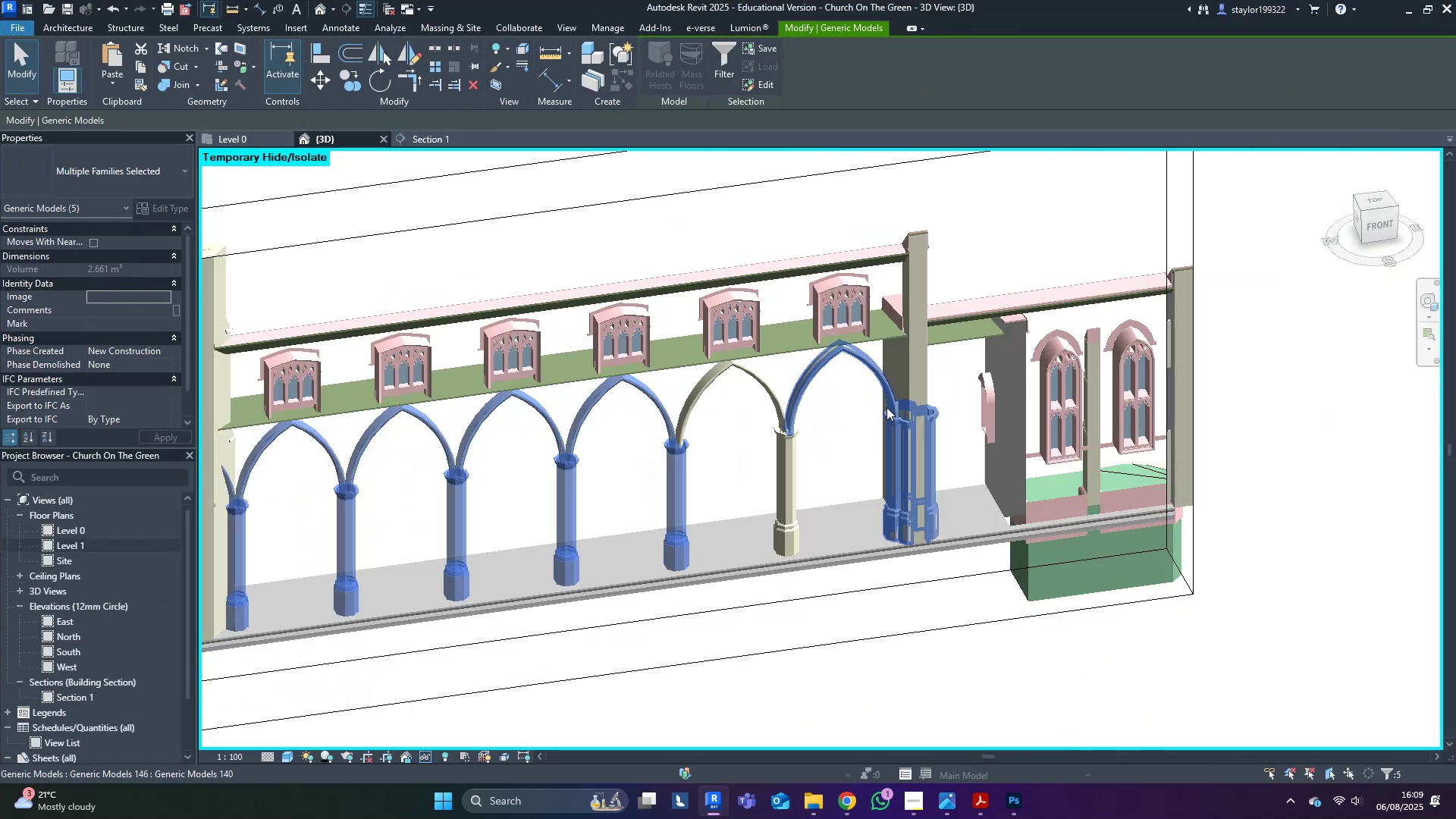 
hold_key(key=ControlLeft, duration=1.24)
left_click([750, 380])
 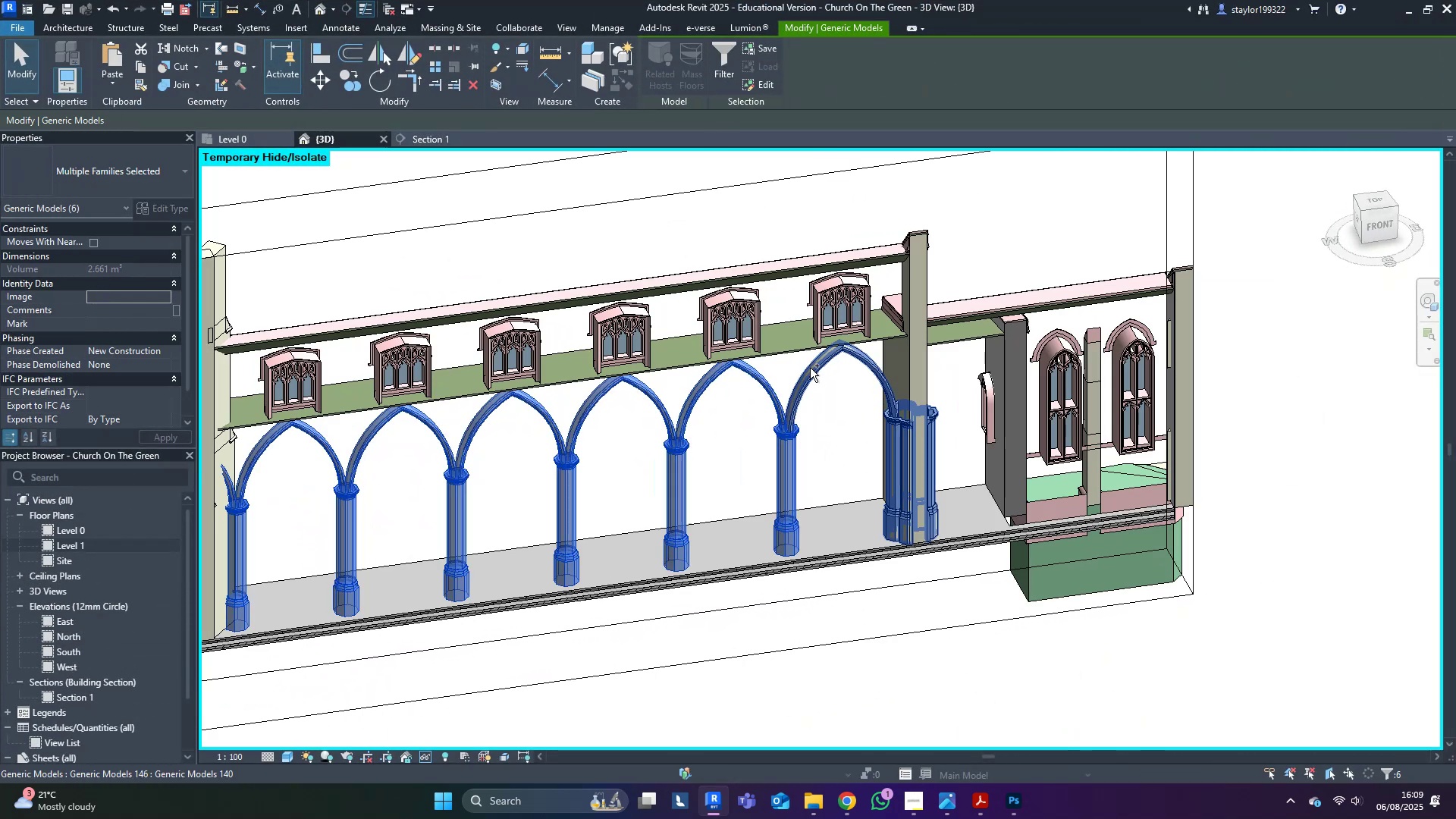 
left_click([810, 368])
 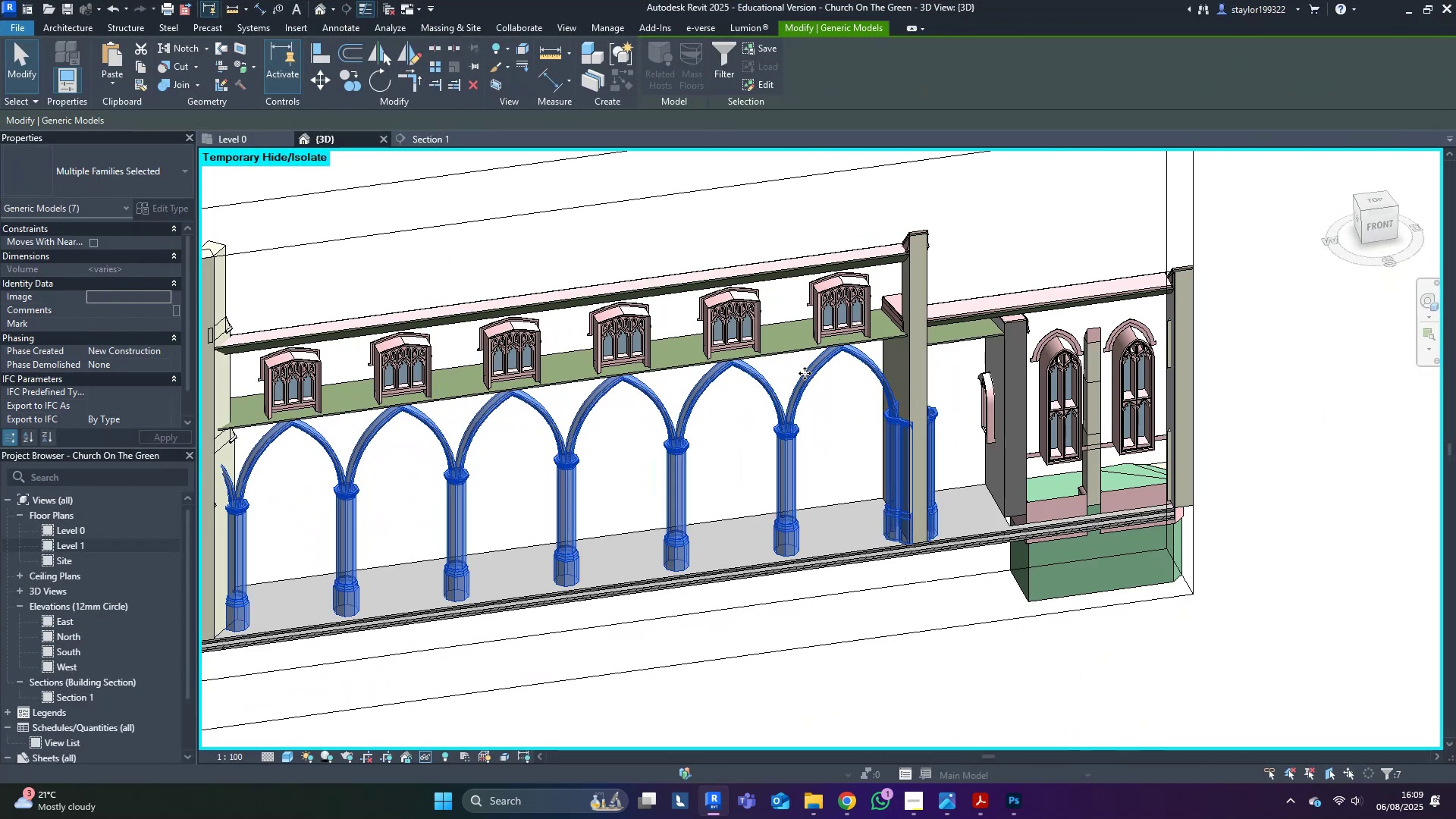 
hold_key(key=ShiftLeft, duration=0.39)
 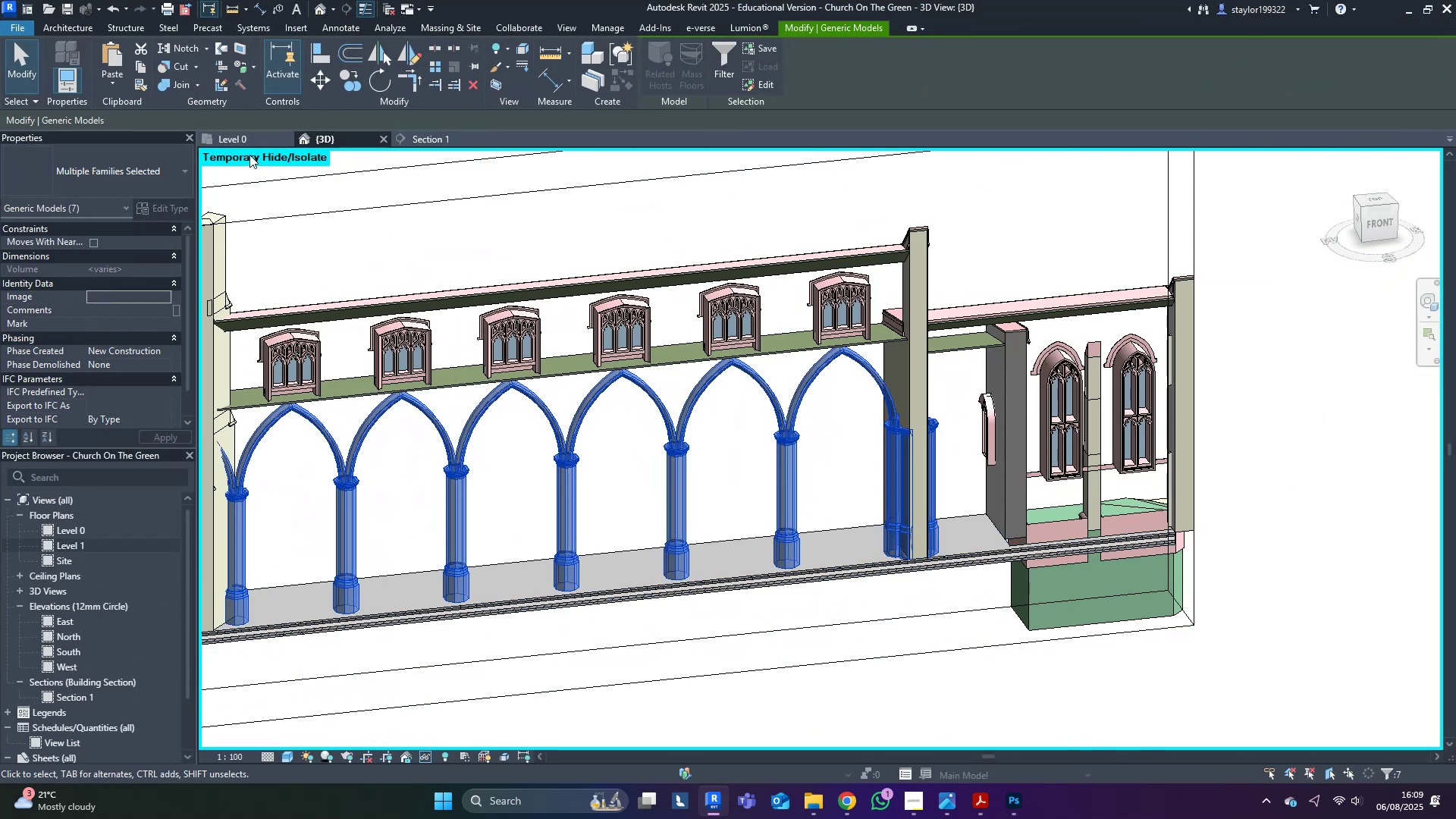 
left_click([254, 141])
 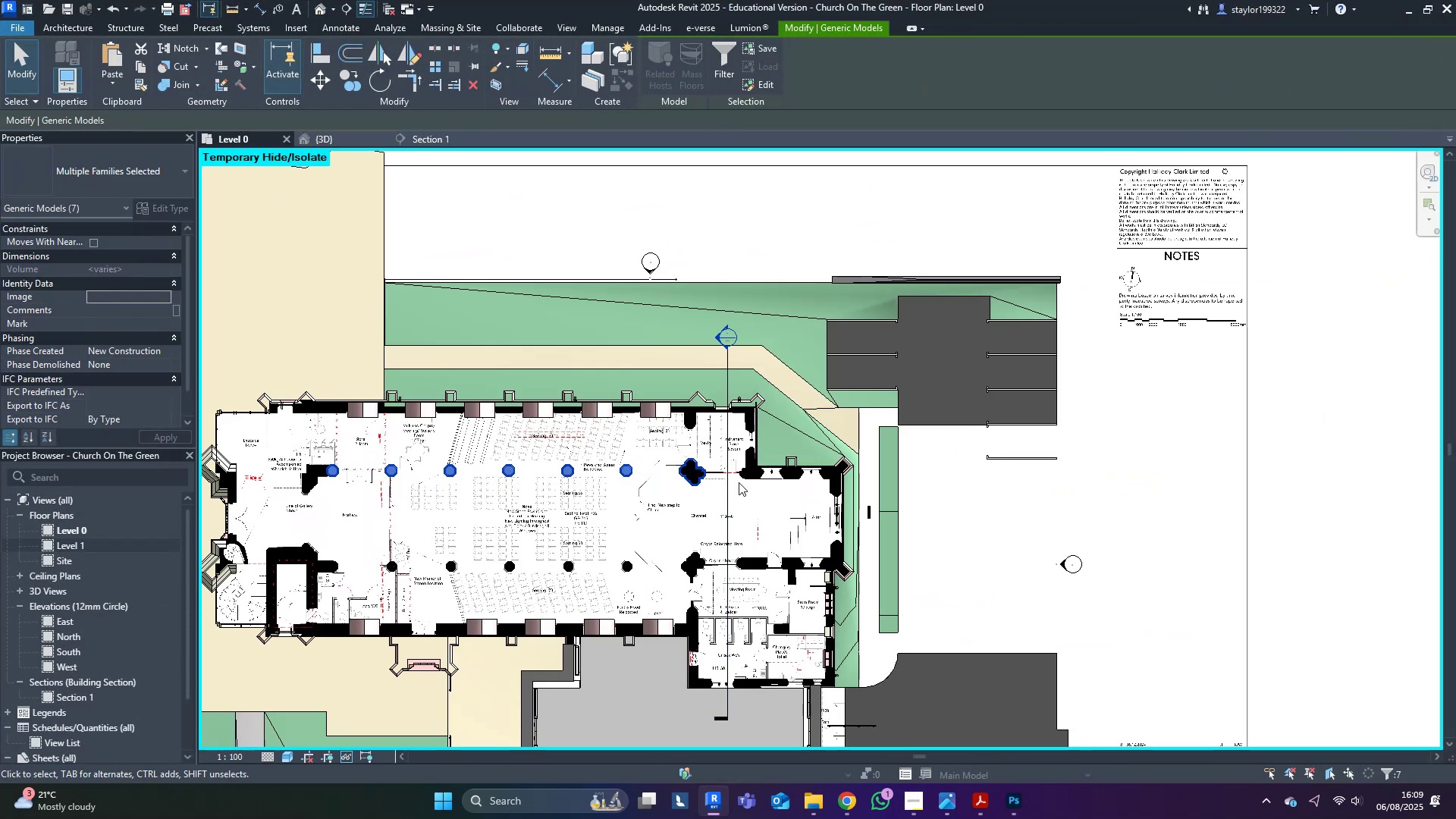 
scroll: coordinate [739, 473], scroll_direction: down, amount: 1.0
 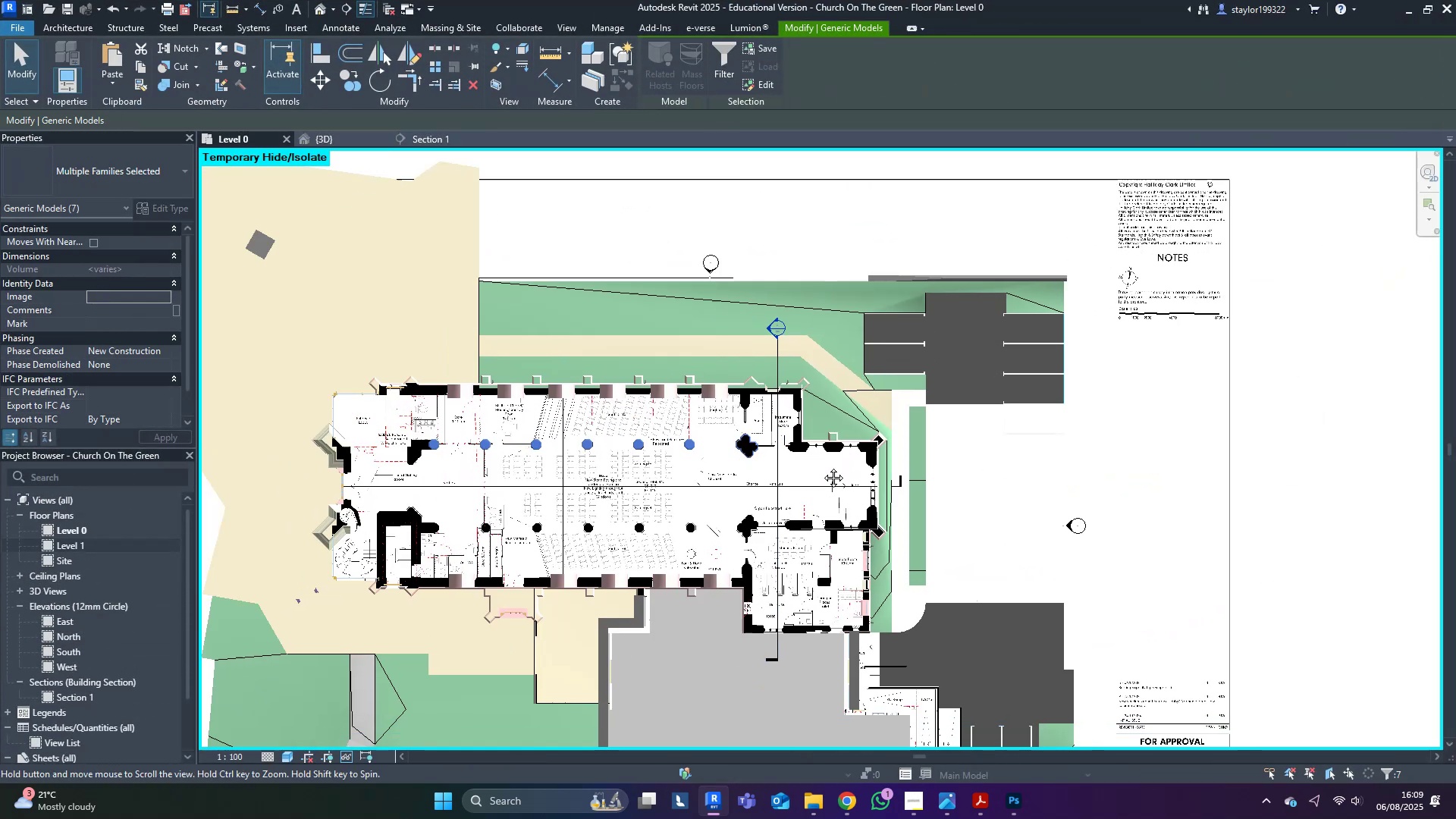 
scroll: coordinate [774, 481], scroll_direction: up, amount: 7.0
 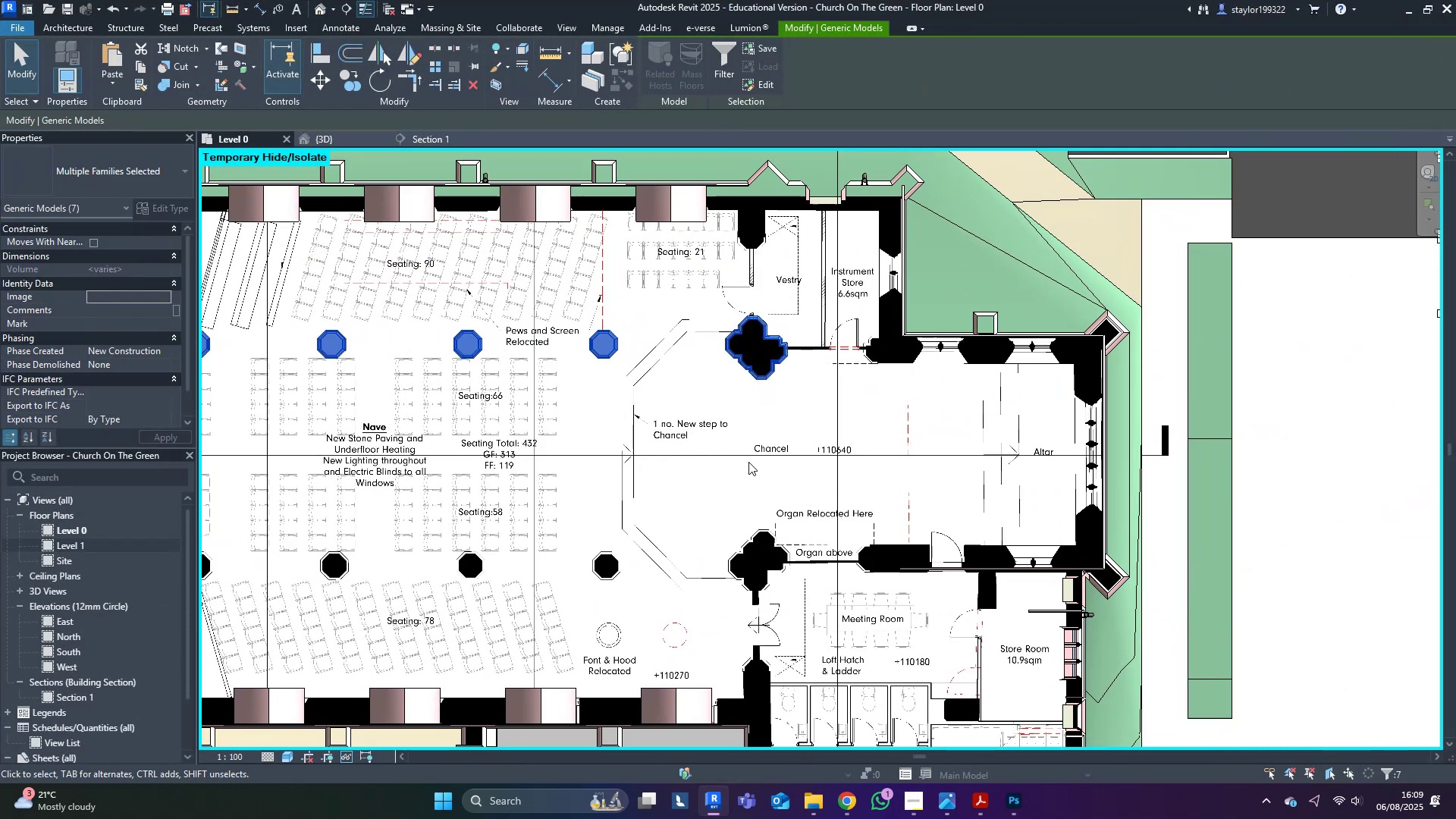 
type(dm)
 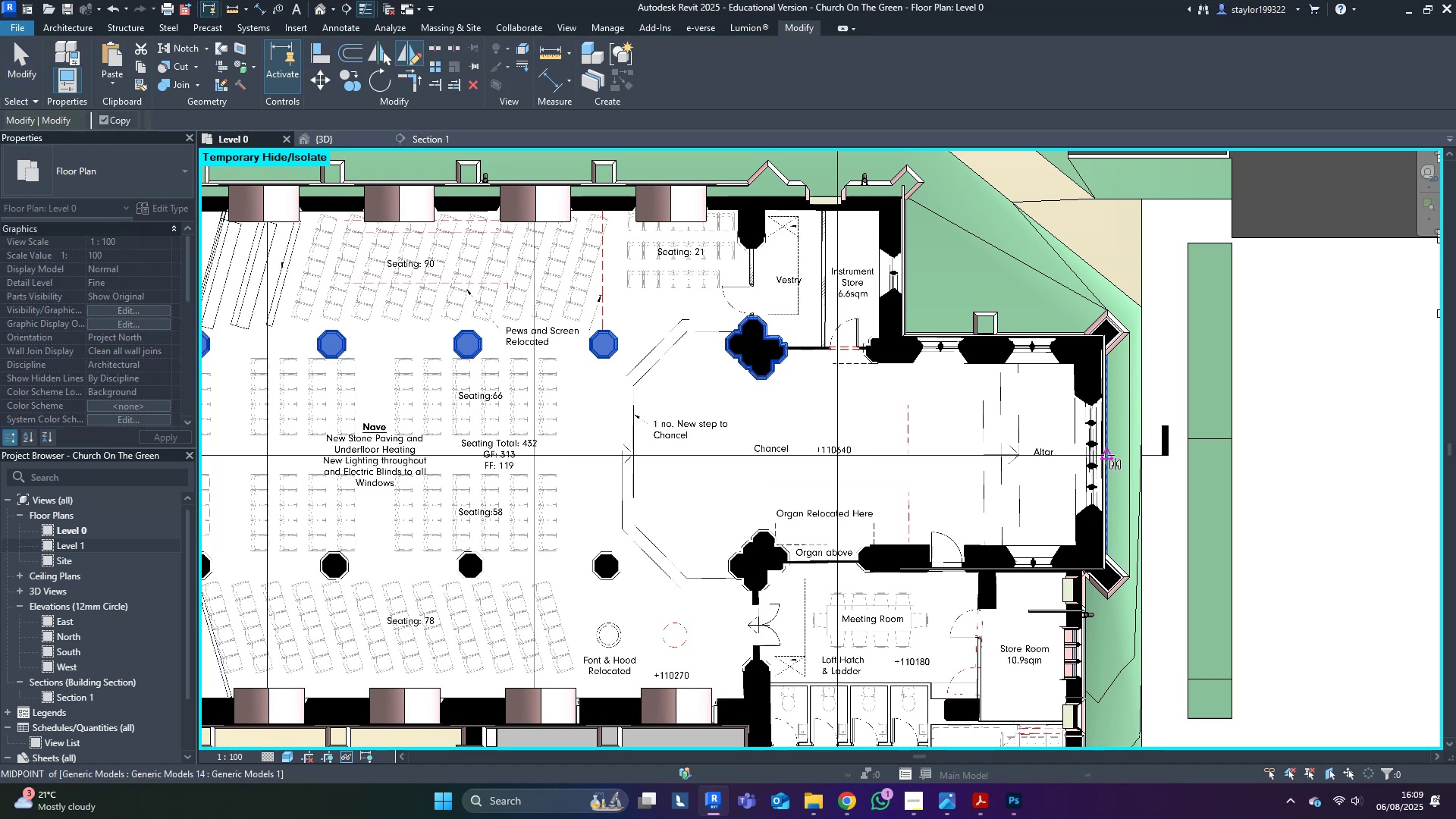 
left_click([1104, 460])
 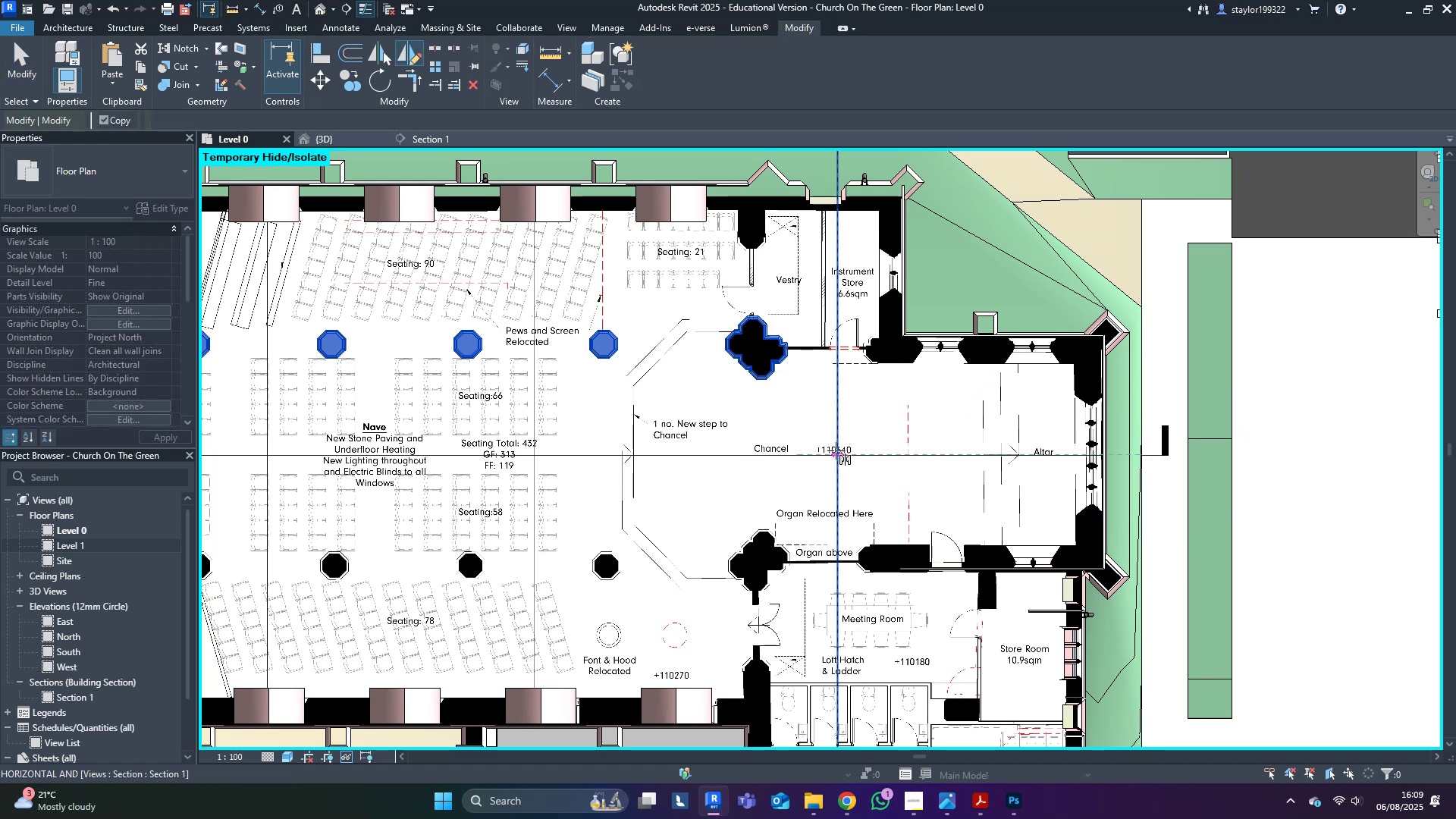 
left_click([836, 450])
 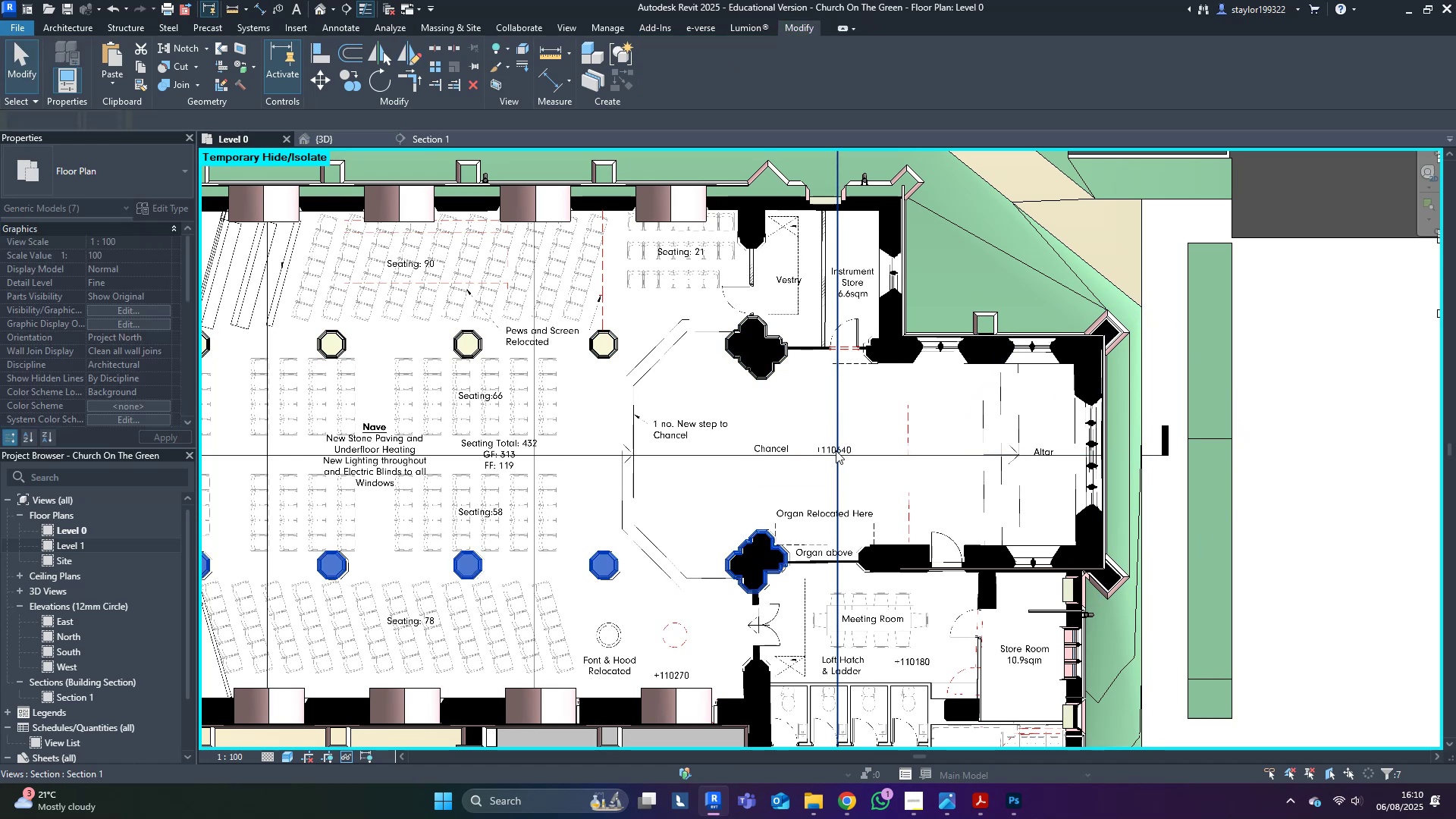 
scroll: coordinate [761, 548], scroll_direction: up, amount: 10.0
 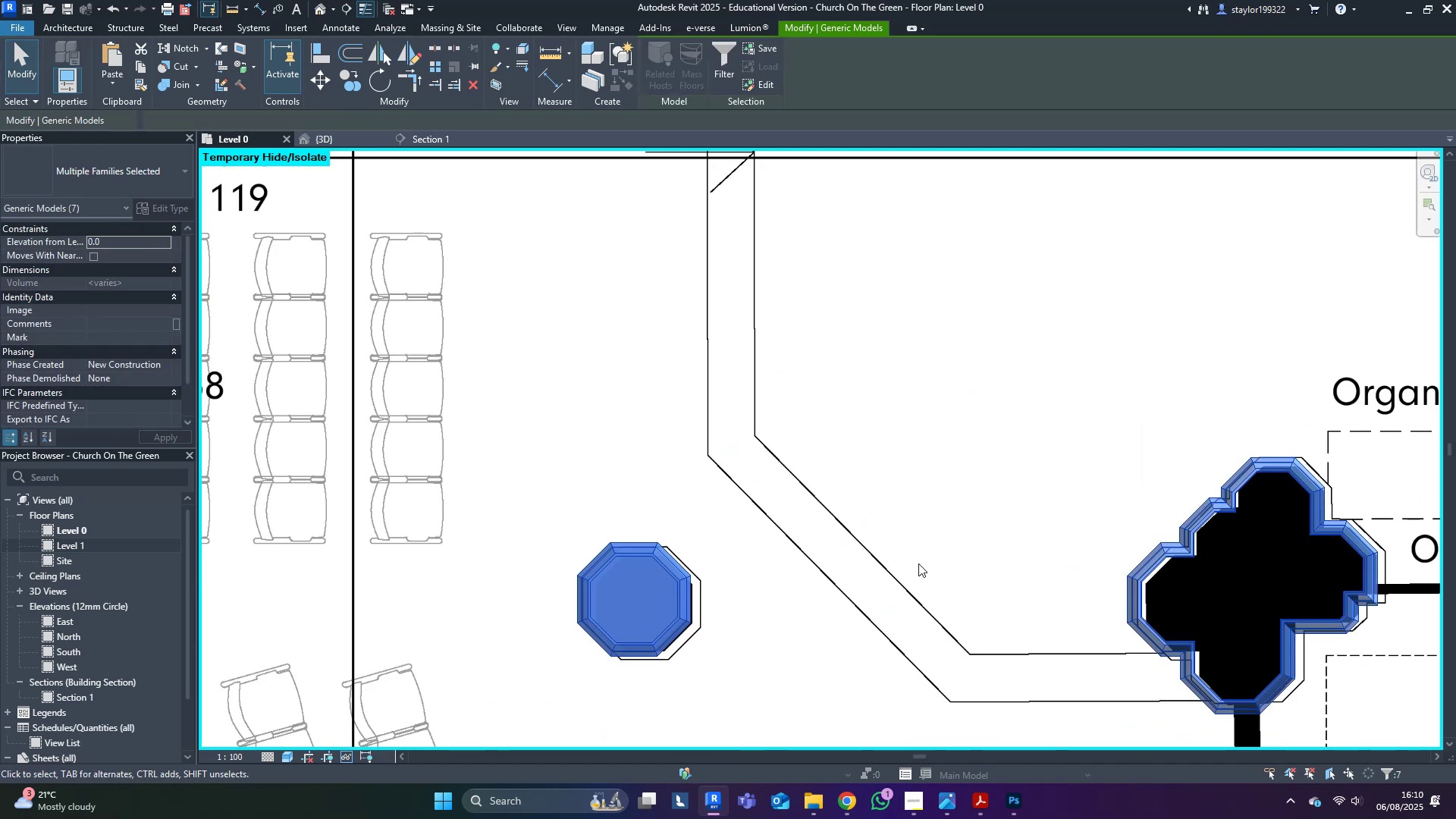 
scroll: coordinate [808, 532], scroll_direction: down, amount: 12.0
 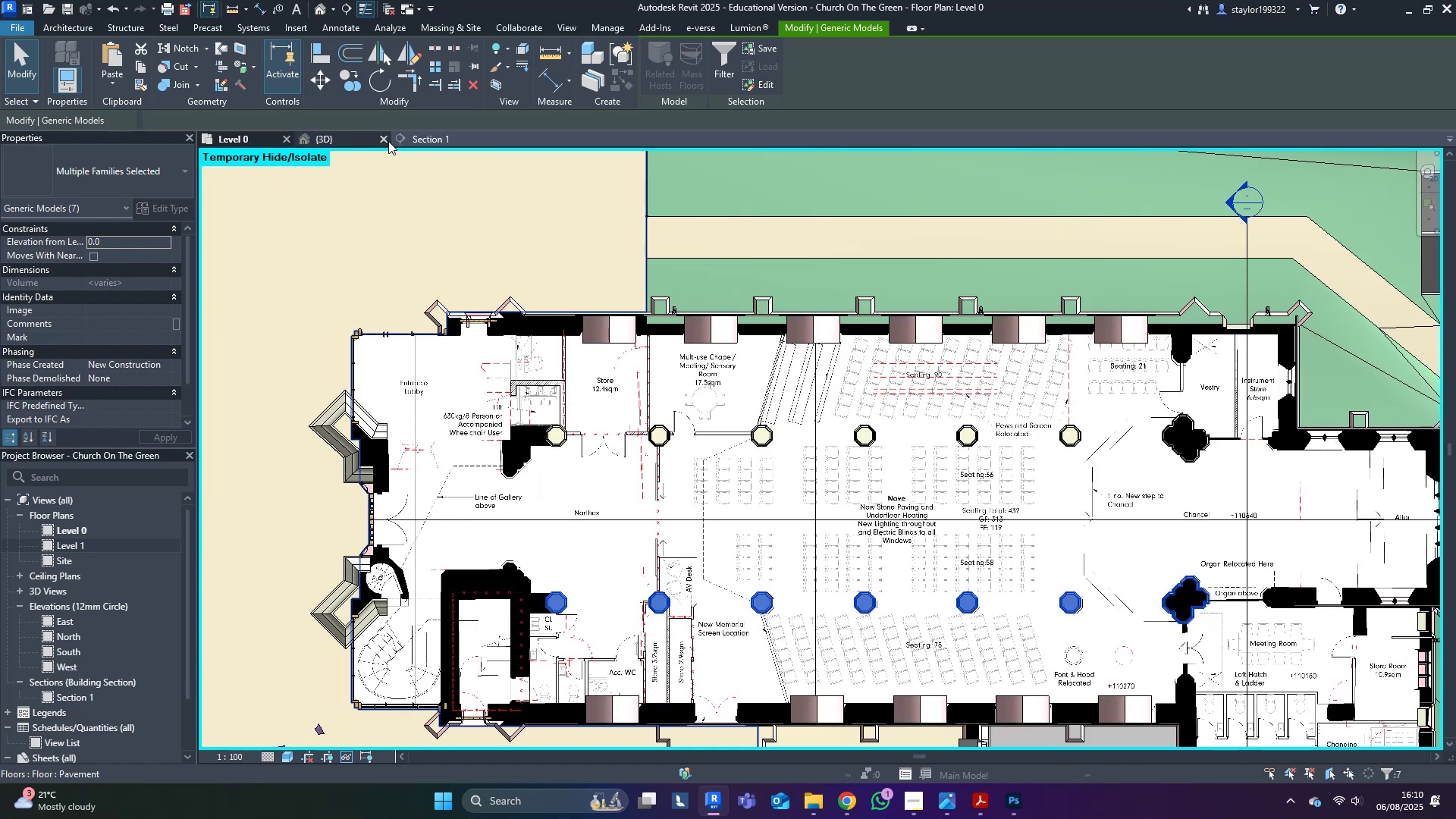 
left_click([355, 141])
 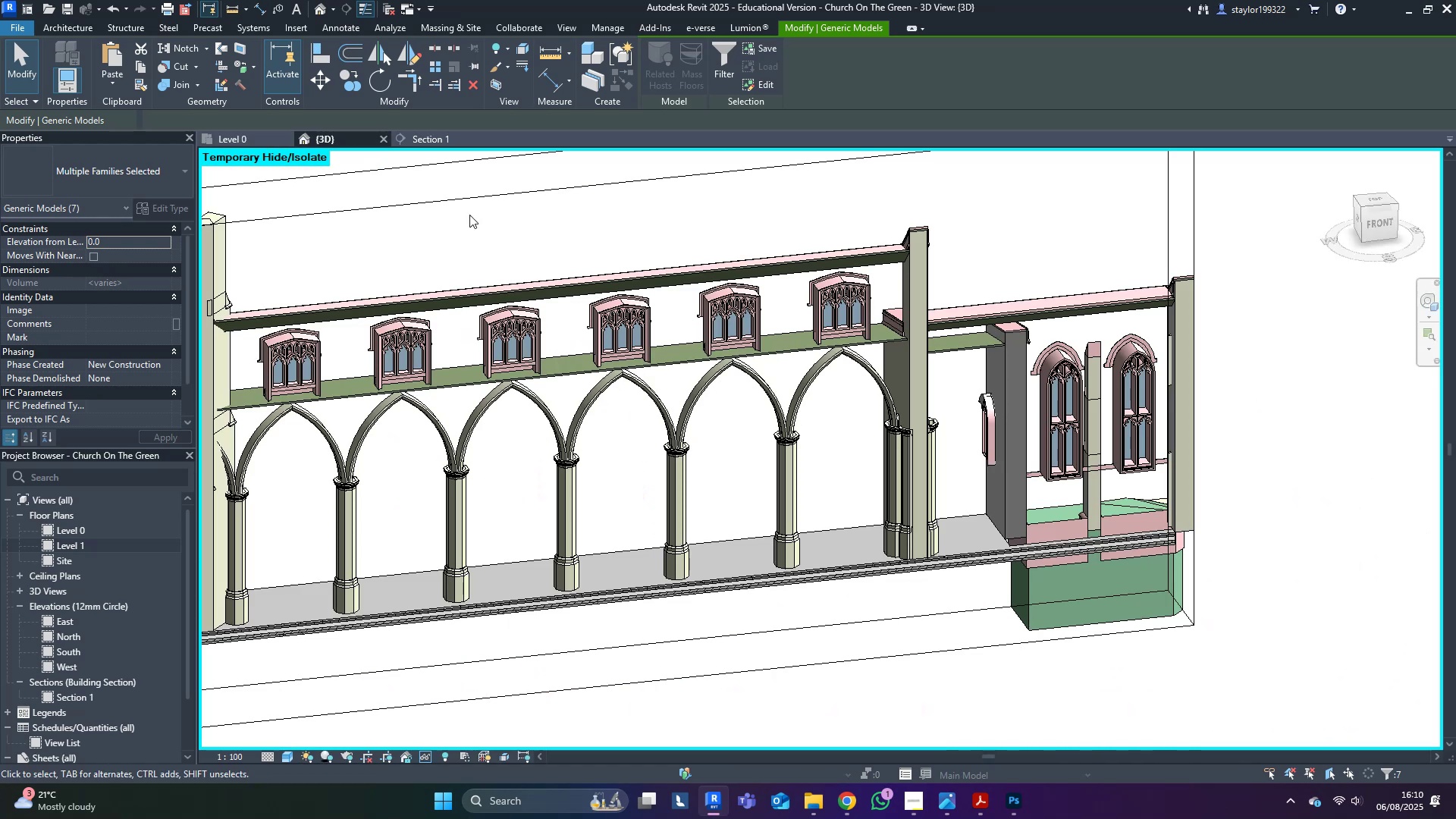 
scroll: coordinate [718, 422], scroll_direction: down, amount: 4.0
 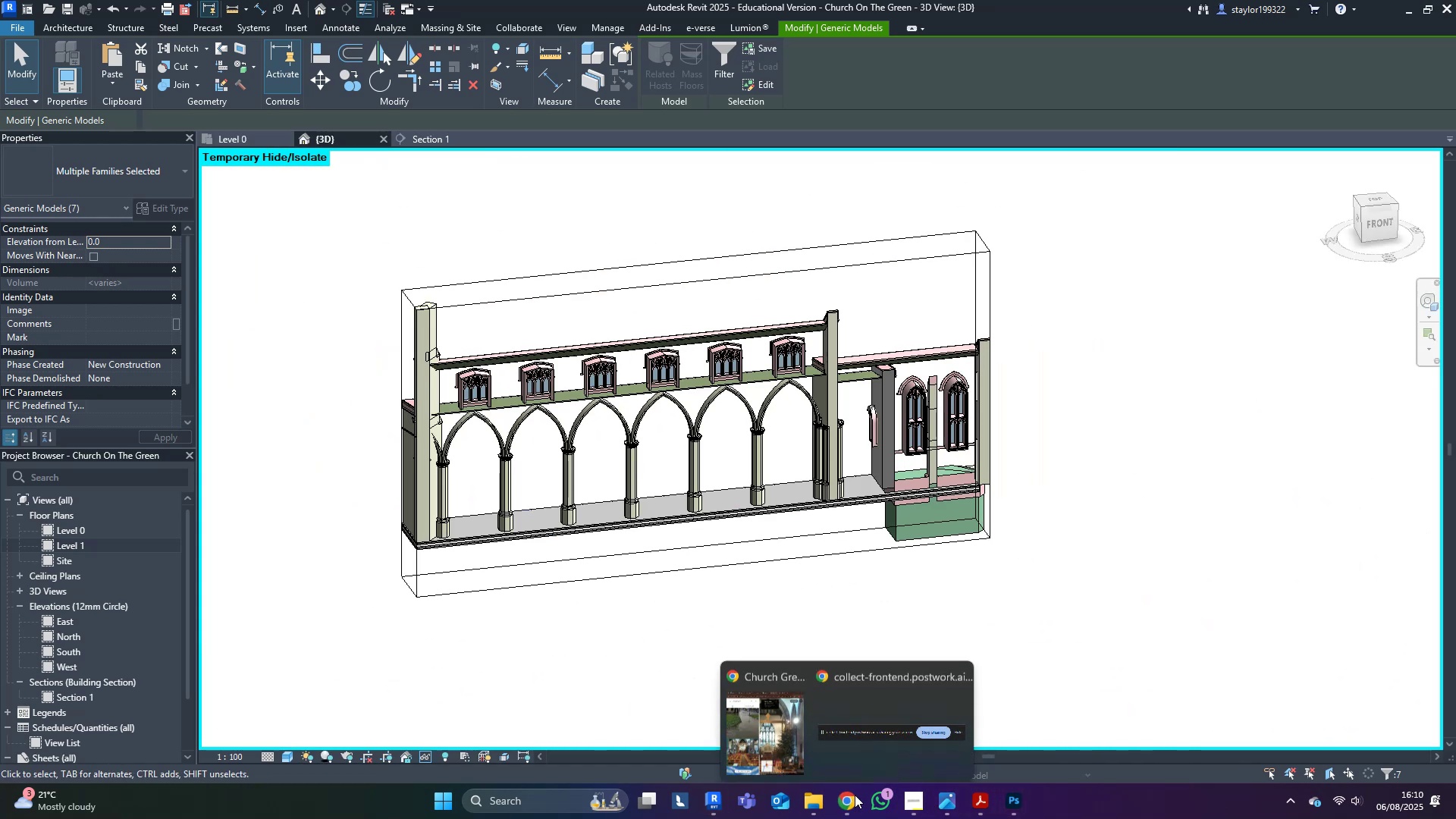 
left_click([783, 721])
 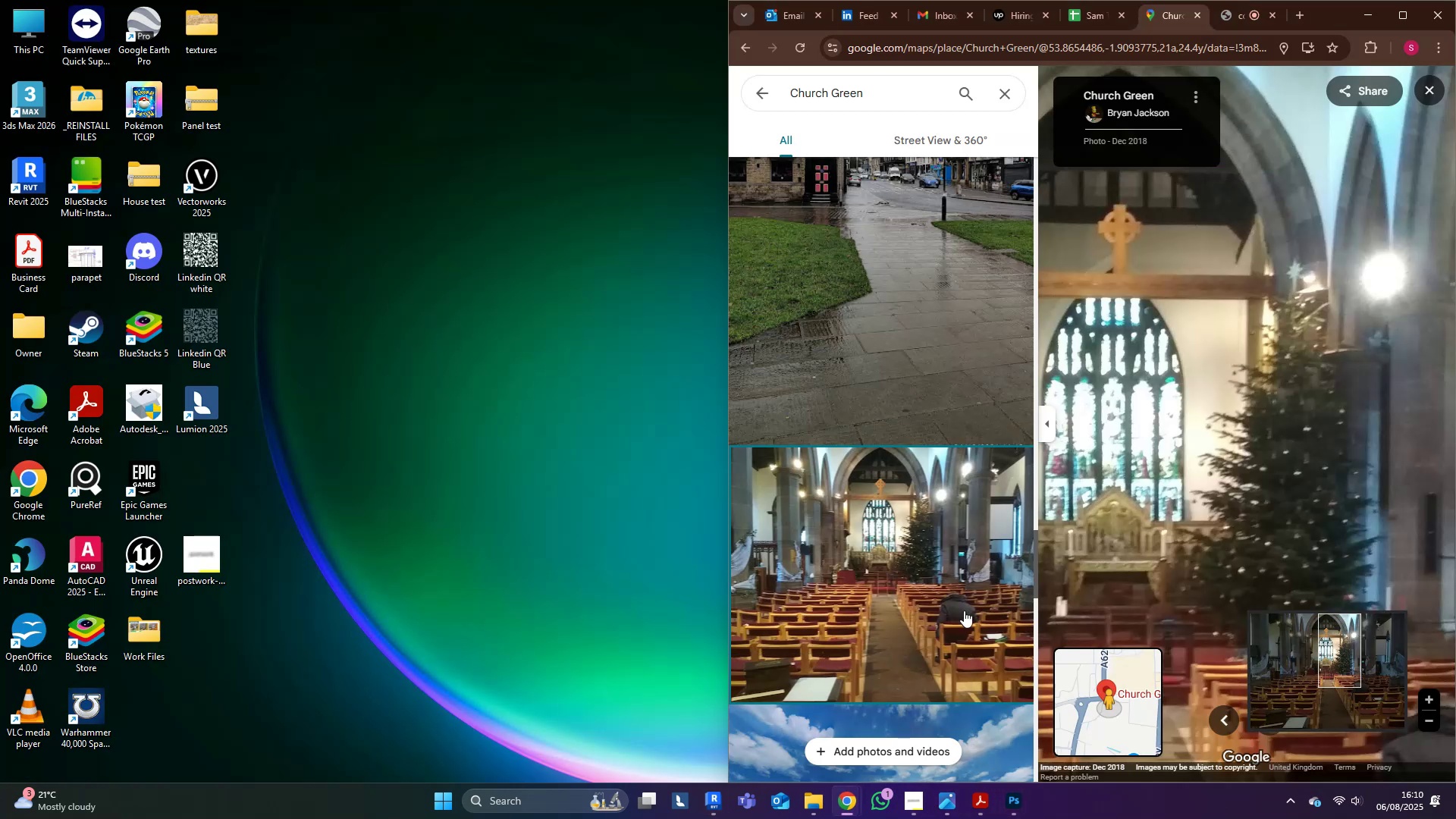 
left_click_drag(start_coordinate=[1229, 354], to_coordinate=[1232, 516])
 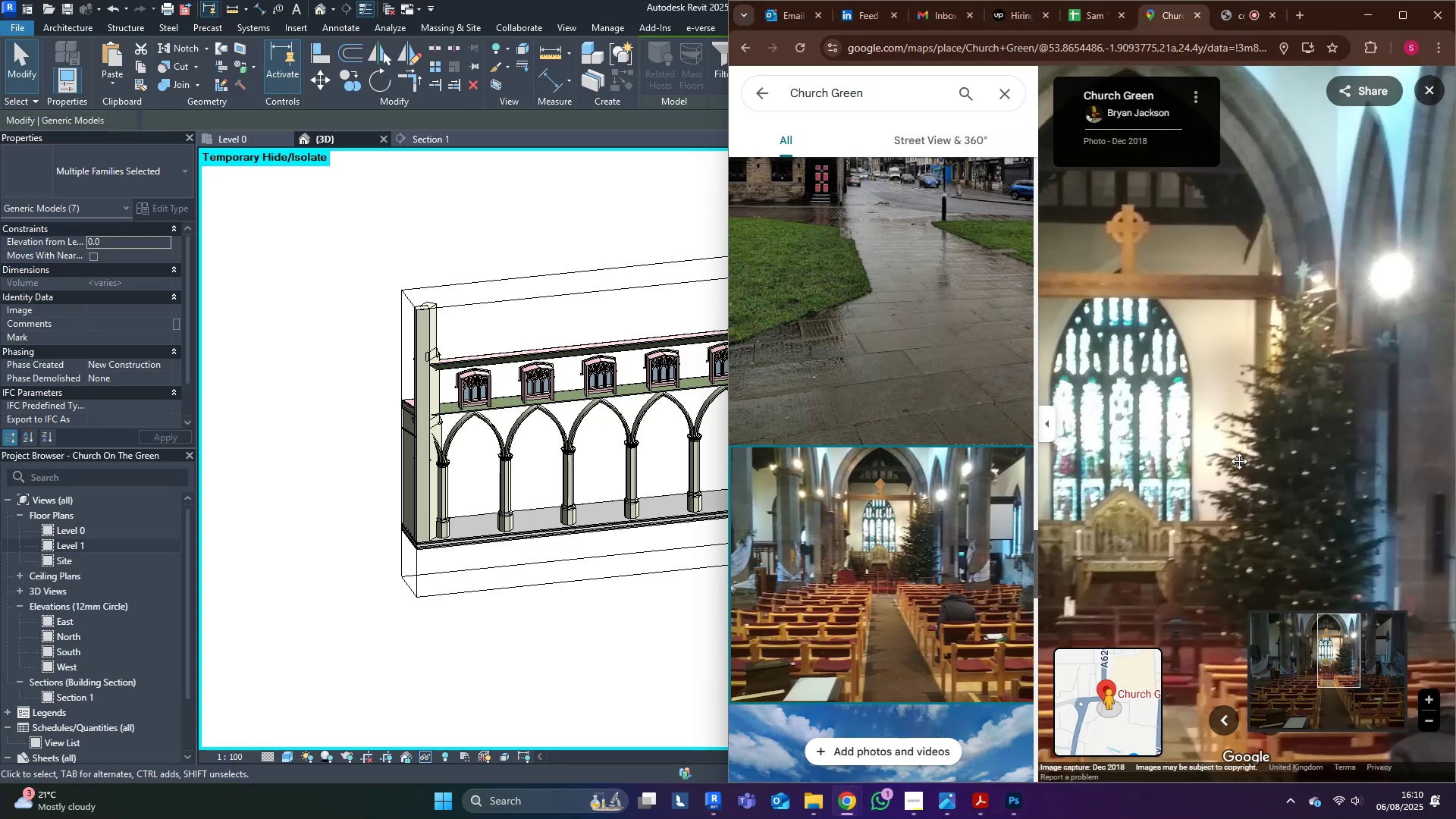 
scroll: coordinate [1230, 425], scroll_direction: down, amount: 31.0
 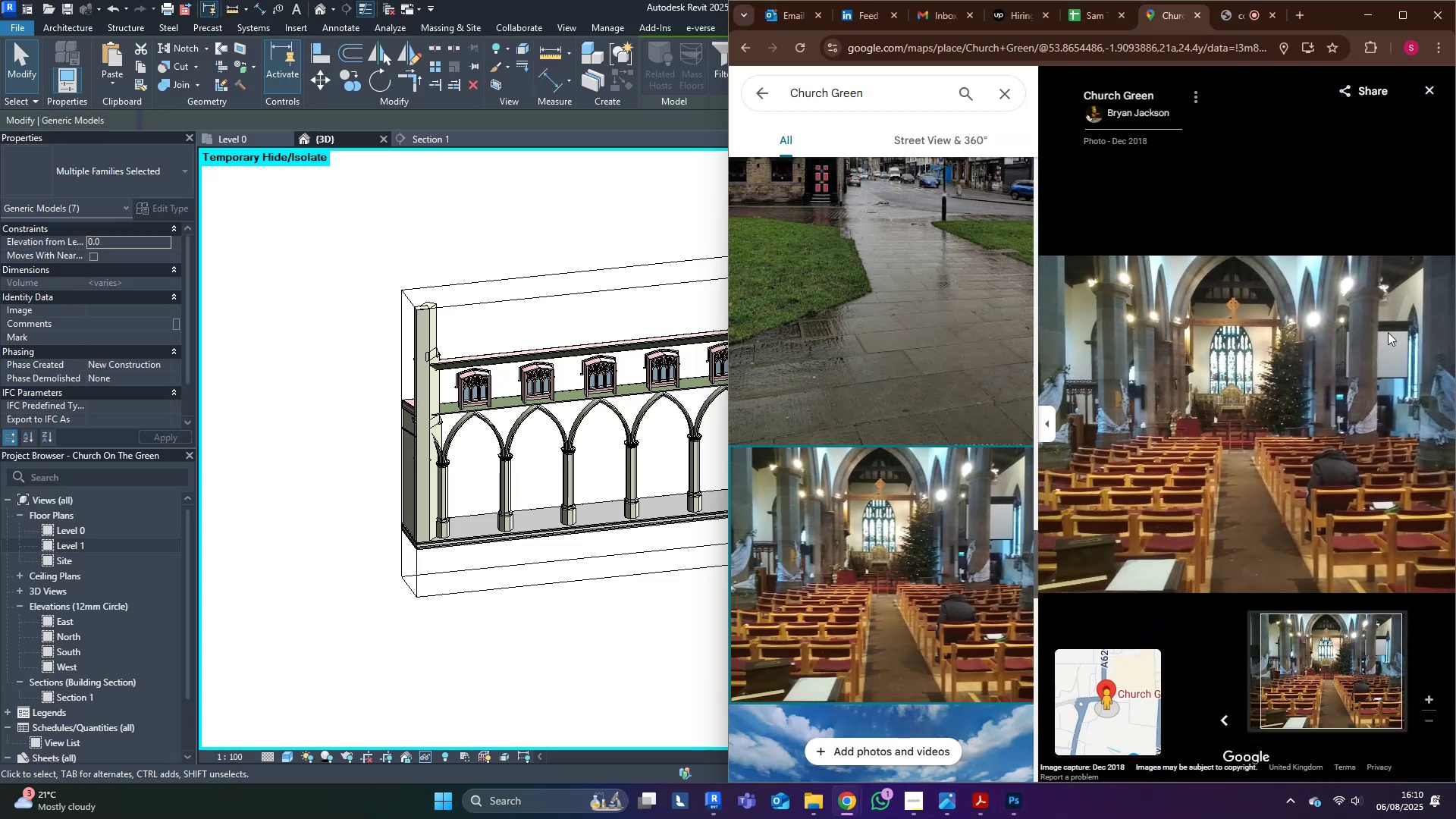 
left_click_drag(start_coordinate=[1280, 369], to_coordinate=[1306, 422])
 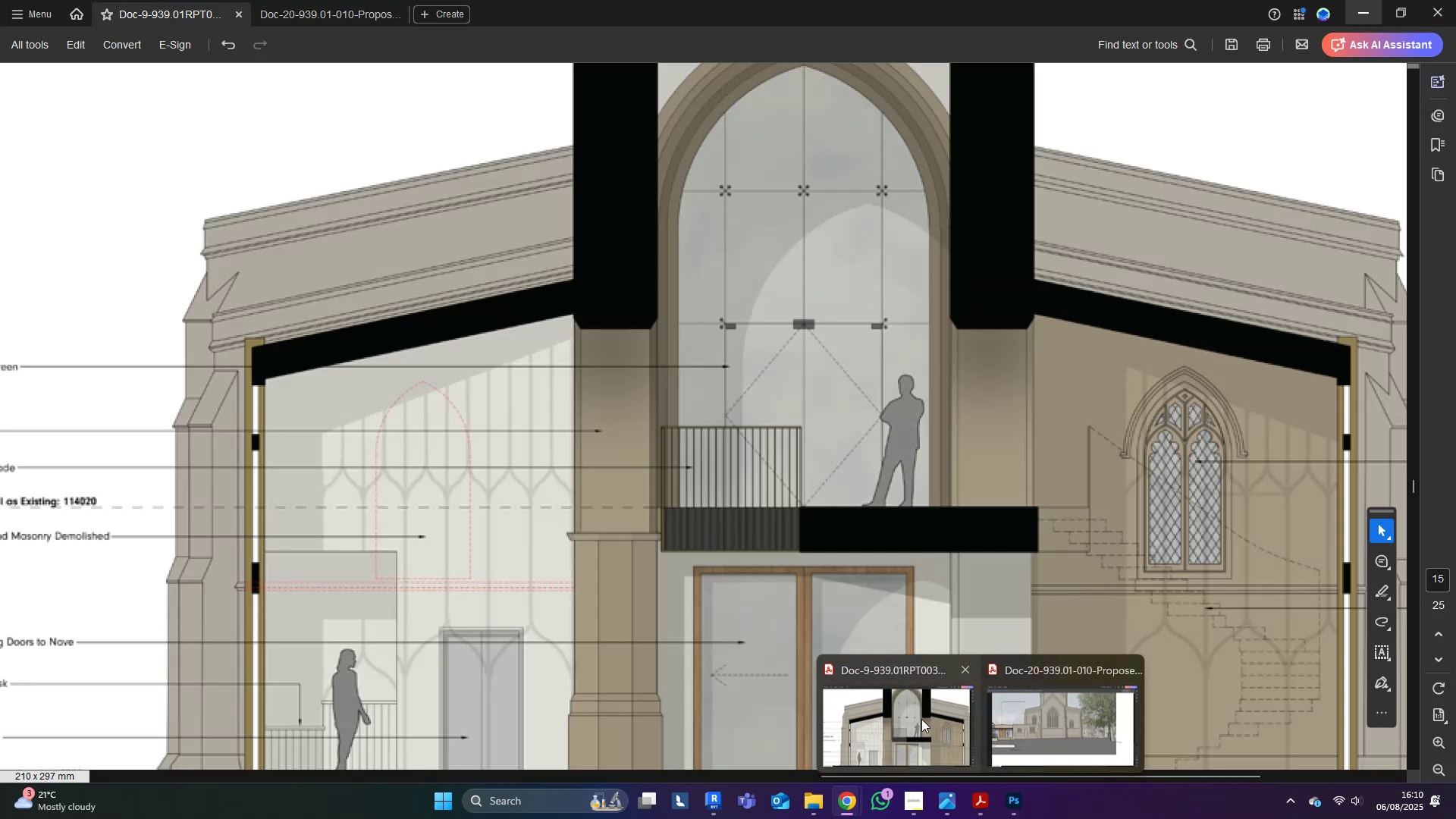 
wait(6.79)
 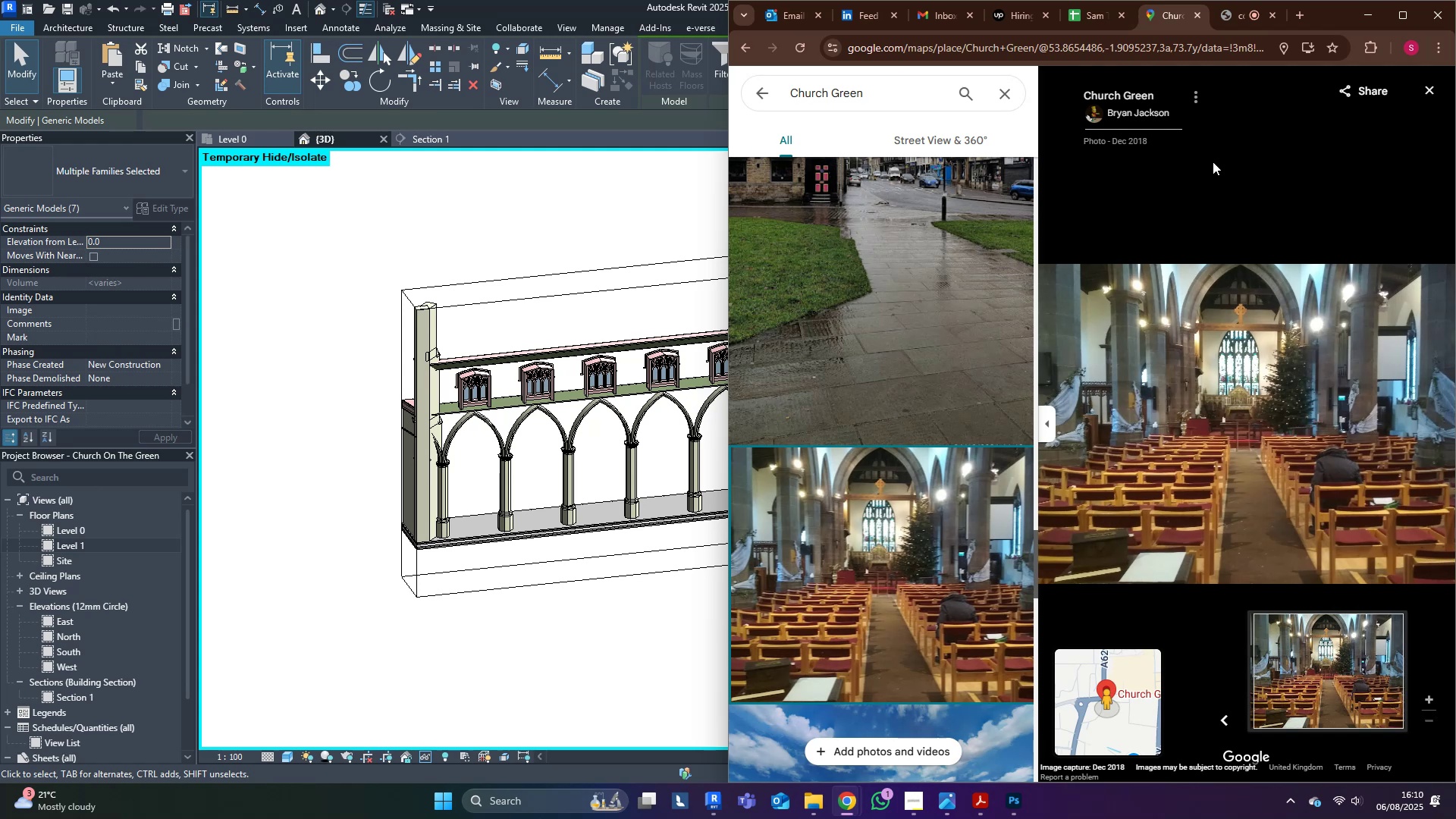 
left_click([921, 719])
 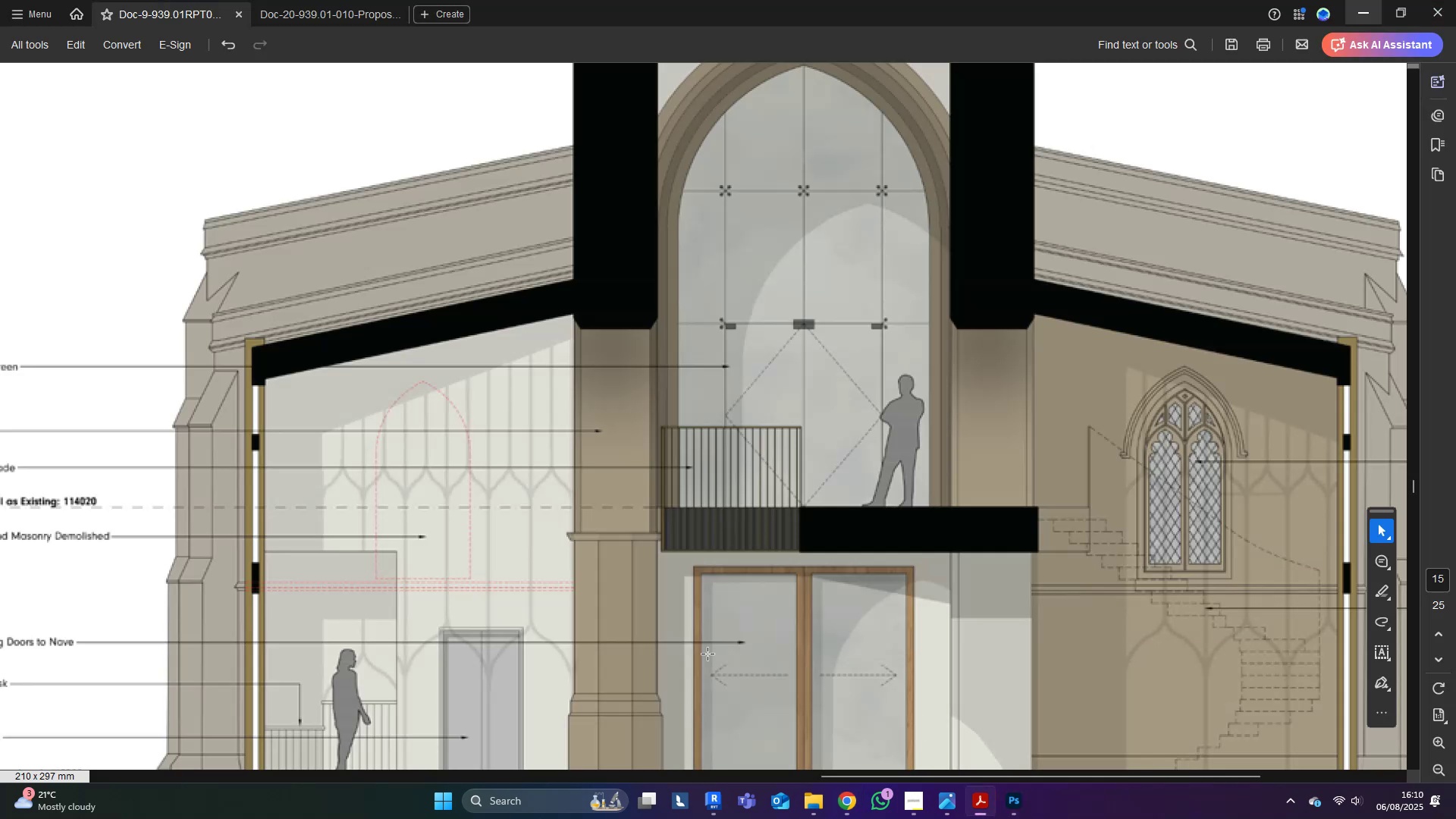 
scroll: coordinate [568, 594], scroll_direction: down, amount: 3.0
 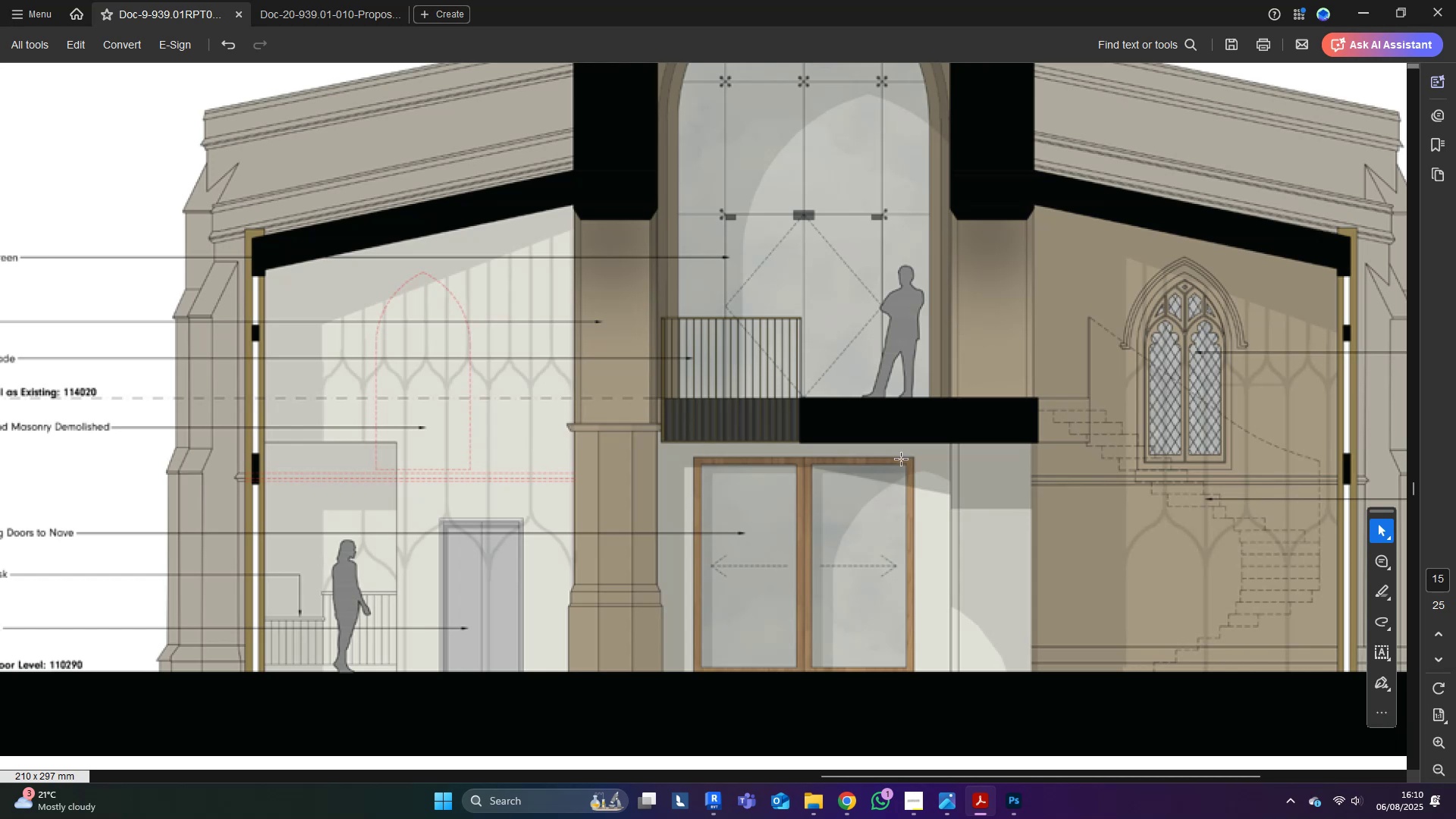 
wait(10.58)
 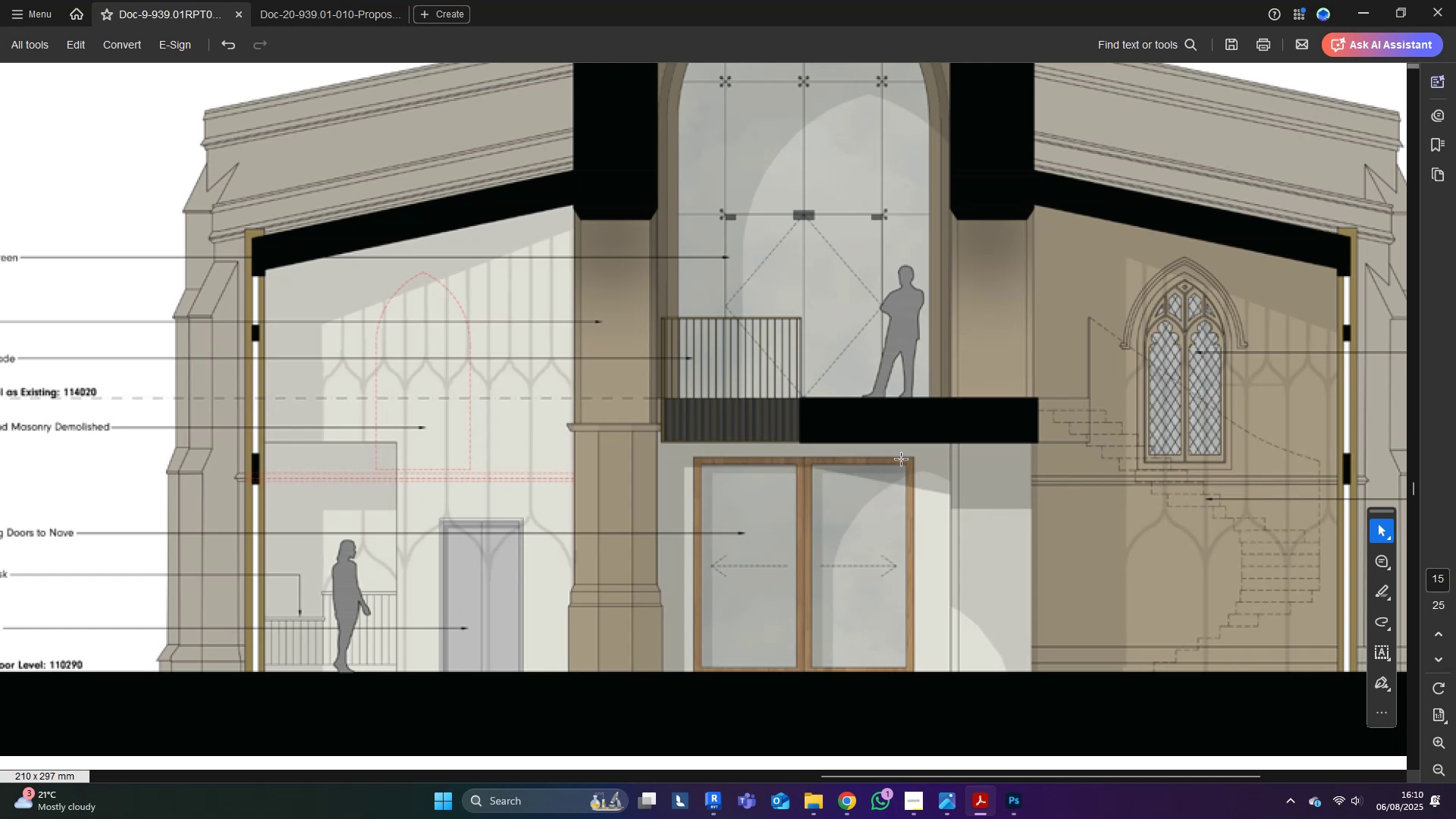 
hold_key(key=ControlLeft, duration=1.26)
scroll: coordinate [897, 568], scroll_direction: down, amount: 11.0
 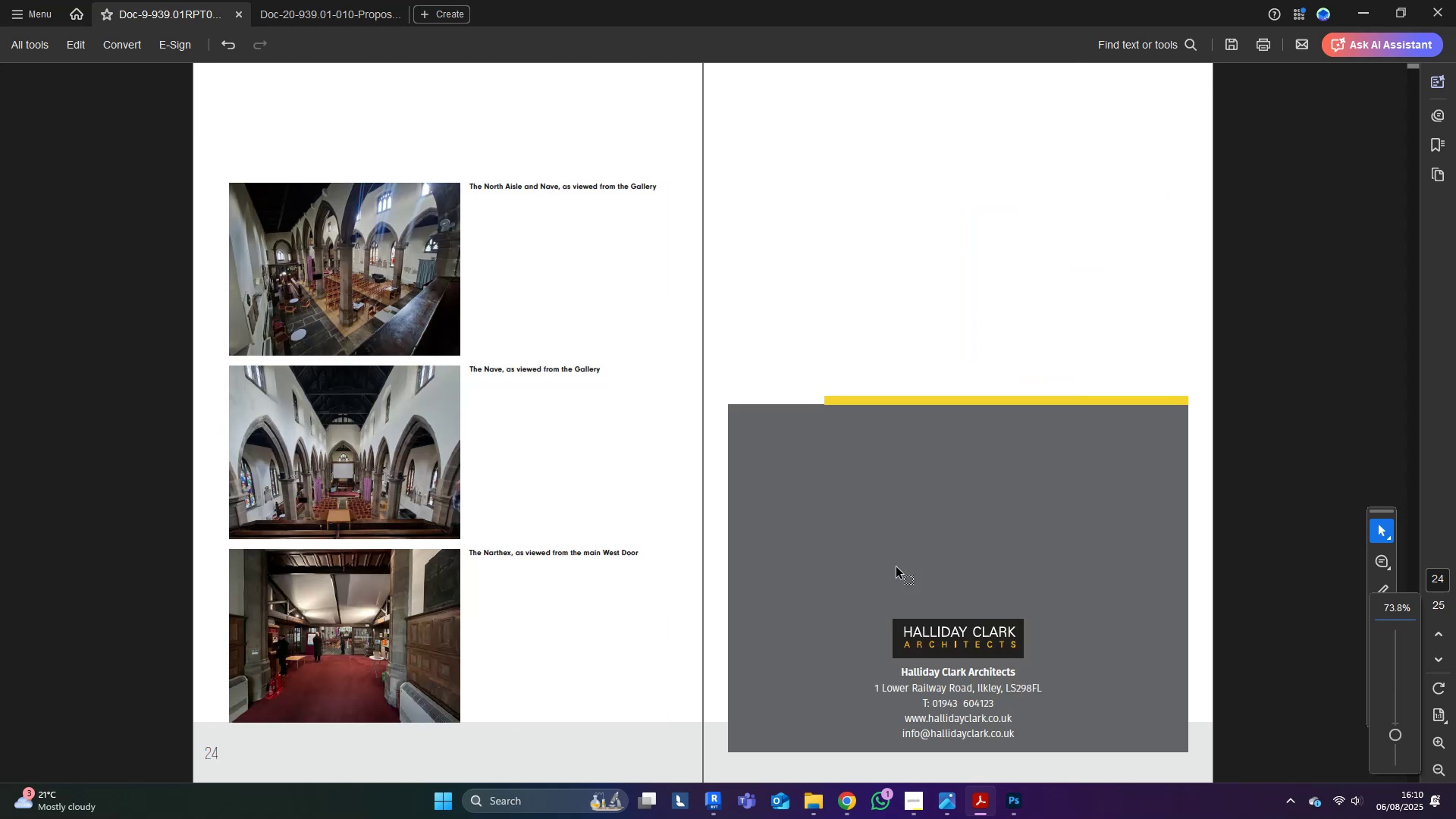 
scroll: coordinate [897, 565], scroll_direction: up, amount: 5.0
 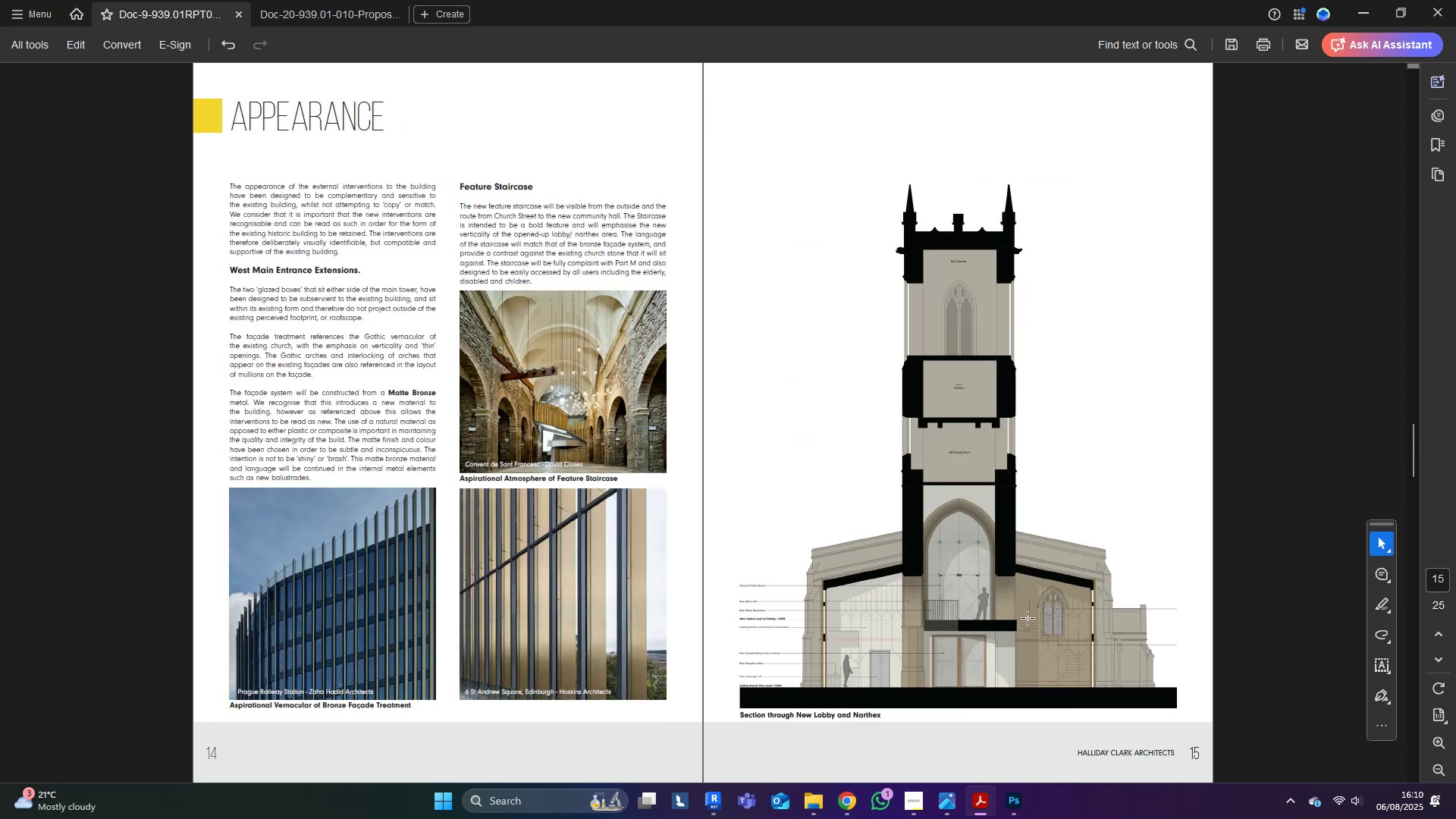 
scroll: coordinate [1004, 616], scroll_direction: down, amount: 1.0
 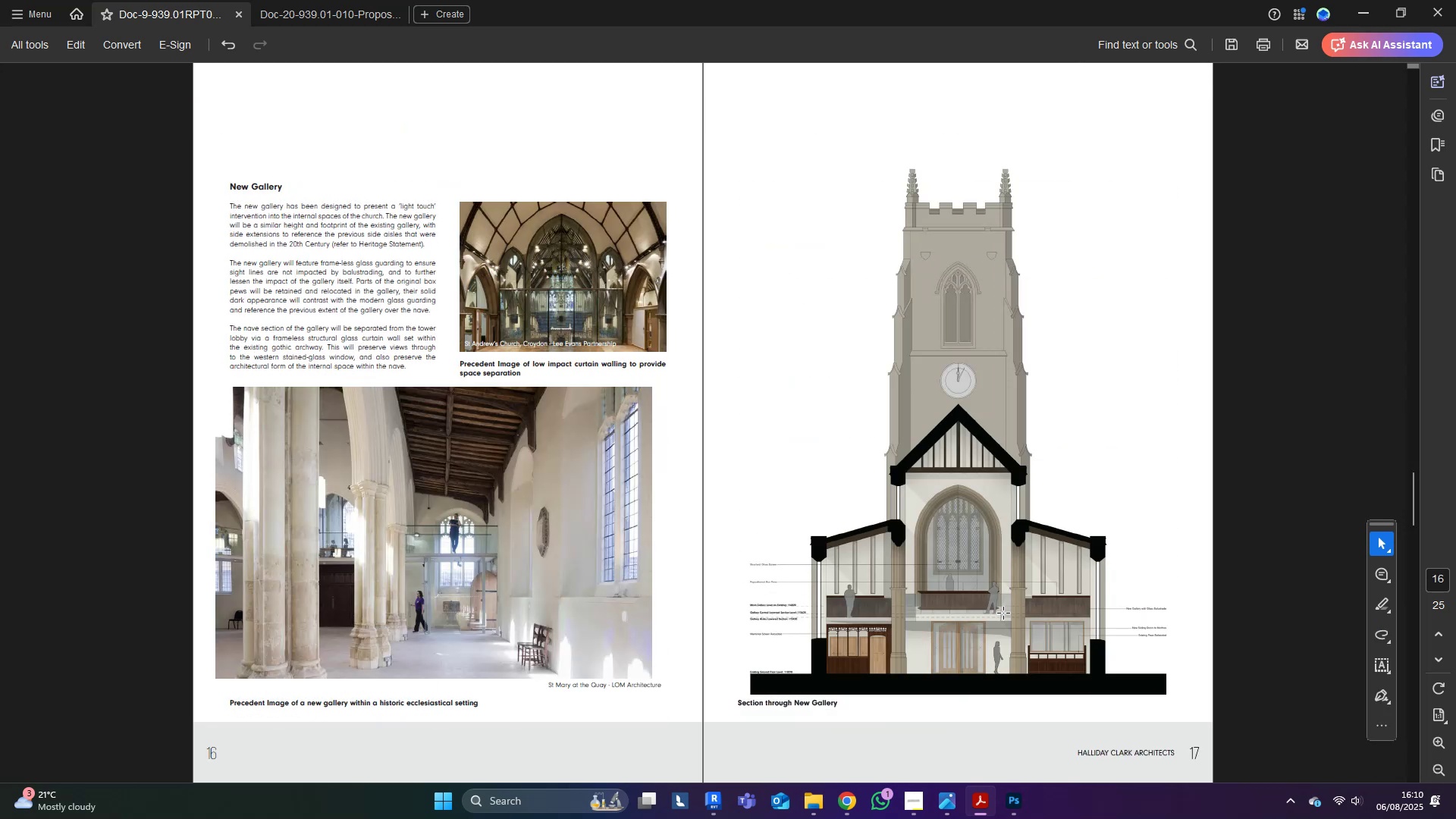 
scroll: coordinate [1004, 613], scroll_direction: up, amount: 1.0
 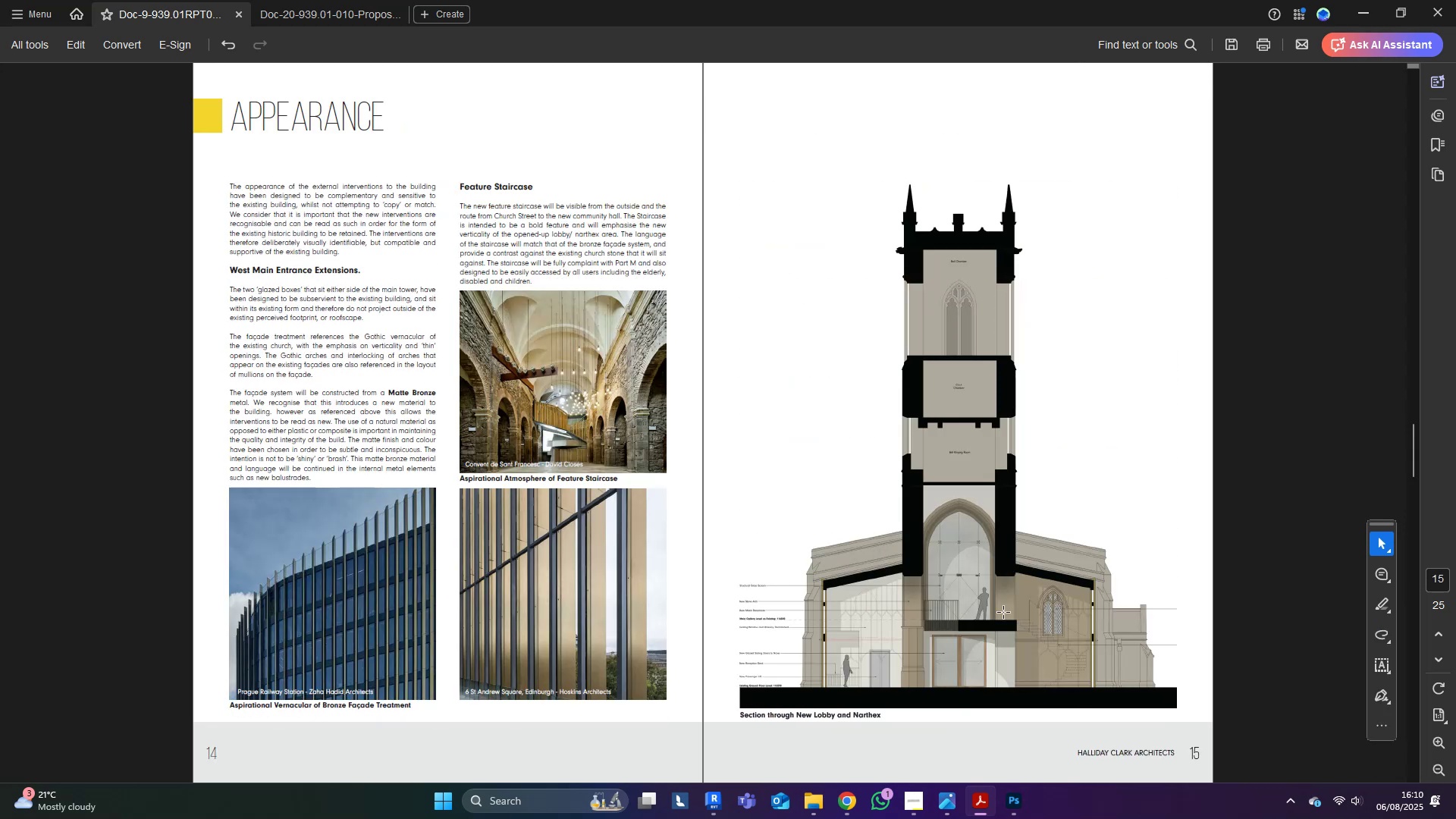 
scroll: coordinate [1004, 613], scroll_direction: down, amount: 1.0
 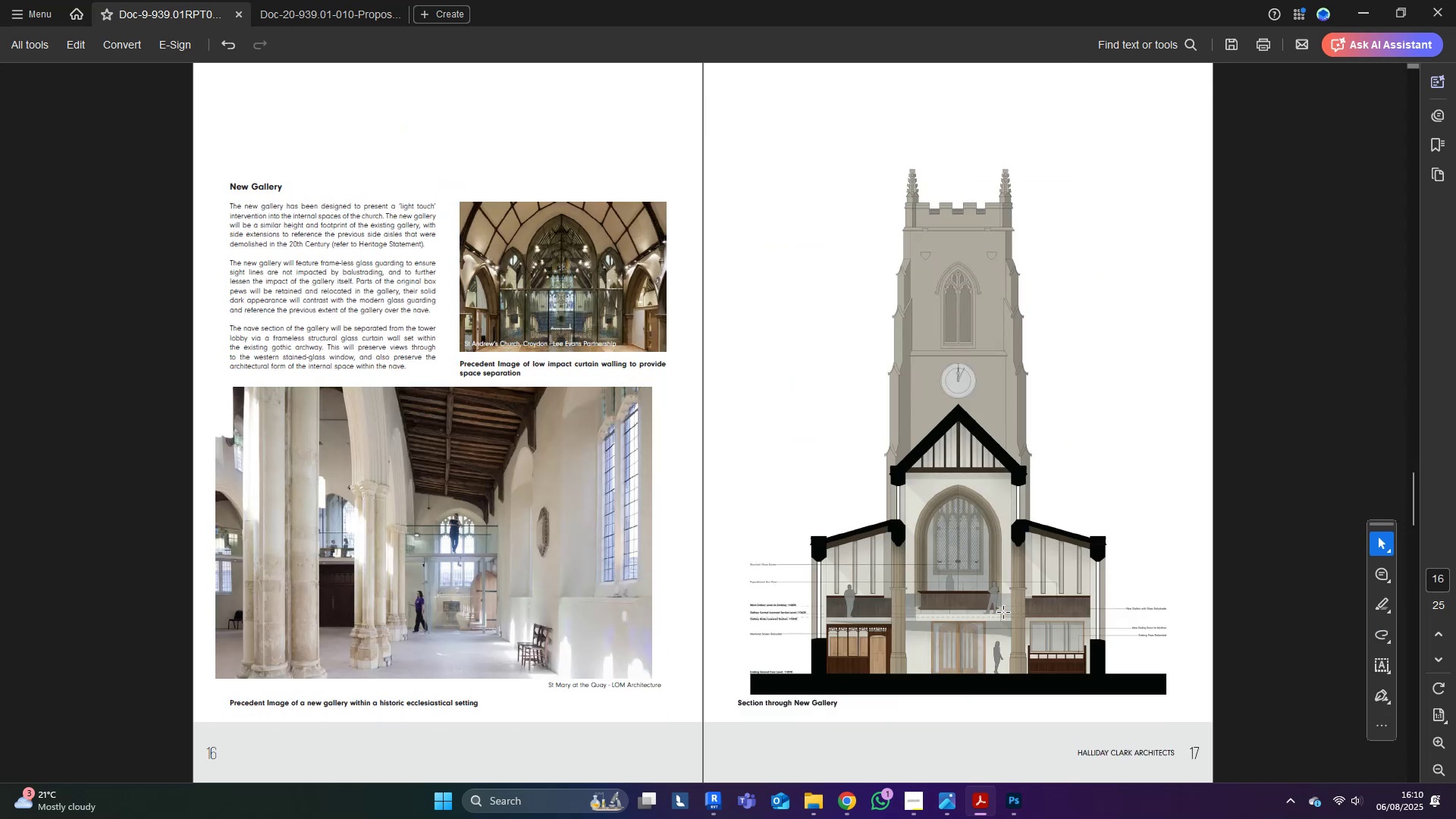 
scroll: coordinate [1004, 613], scroll_direction: up, amount: 1.0
 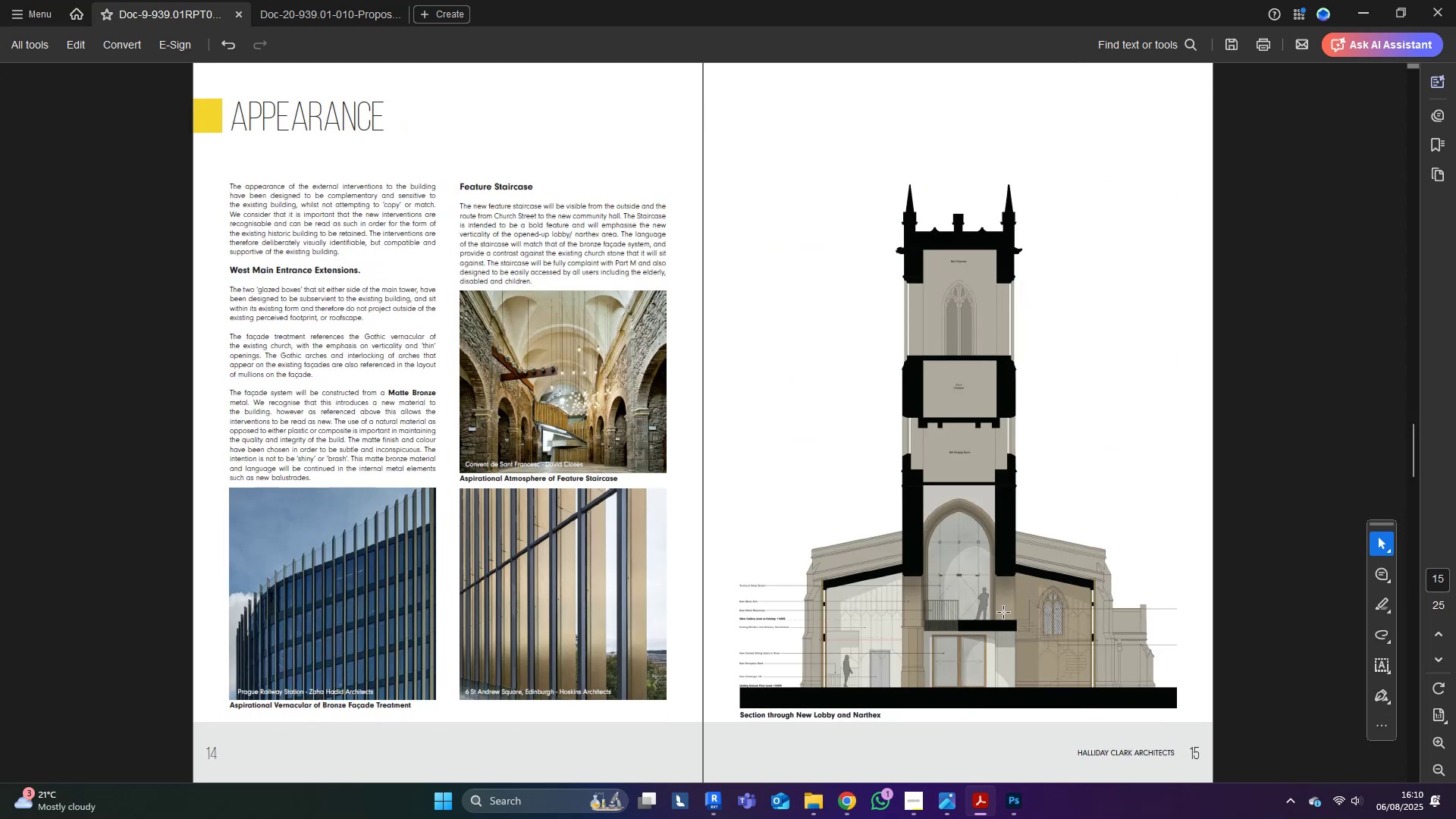 
hold_key(key=ControlLeft, duration=0.85)
scroll: coordinate [970, 695], scroll_direction: up, amount: 5.0
 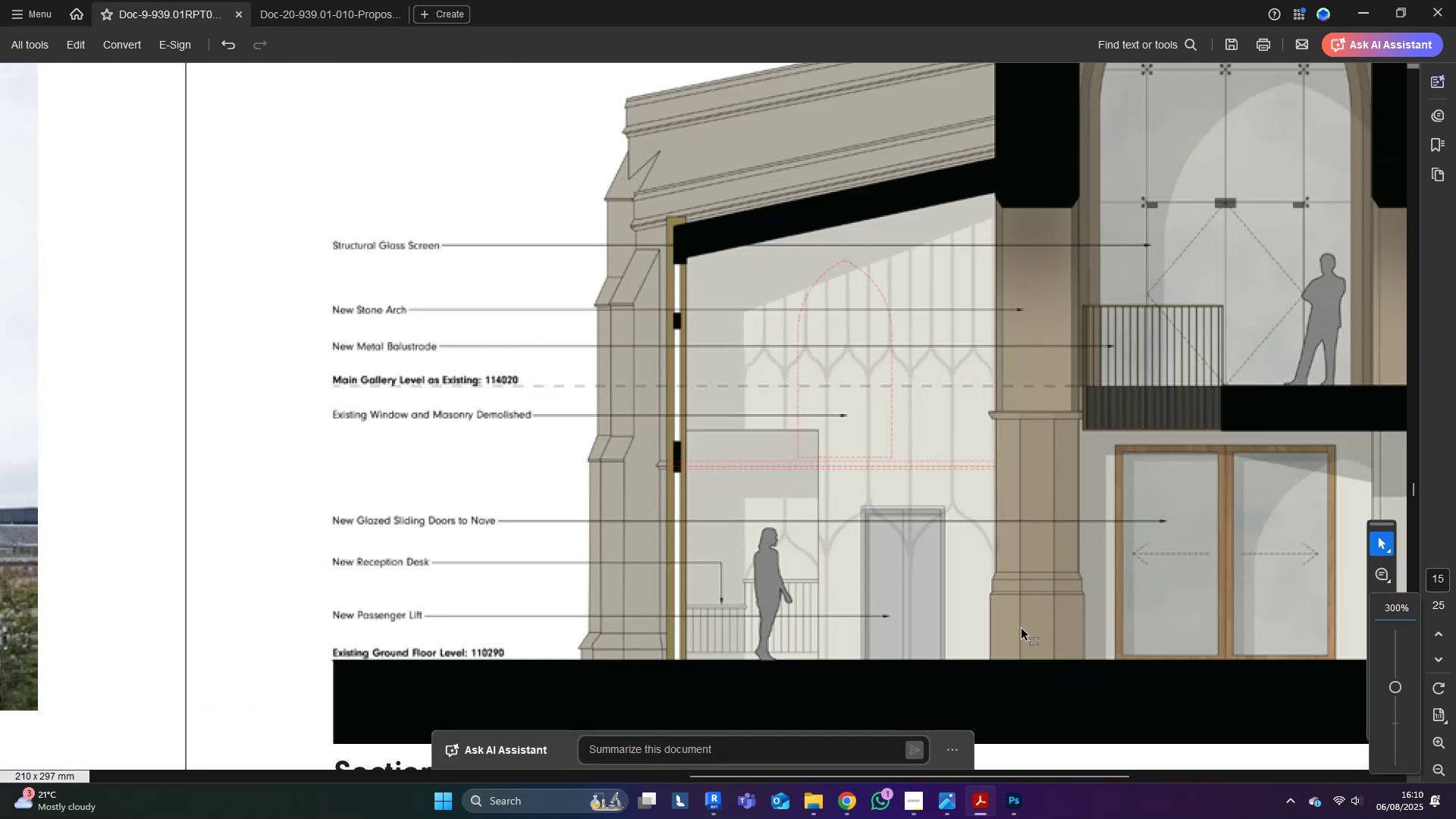 
hold_key(key=ControlLeft, duration=0.36)
scroll: coordinate [894, 531], scroll_direction: down, amount: 2.0
 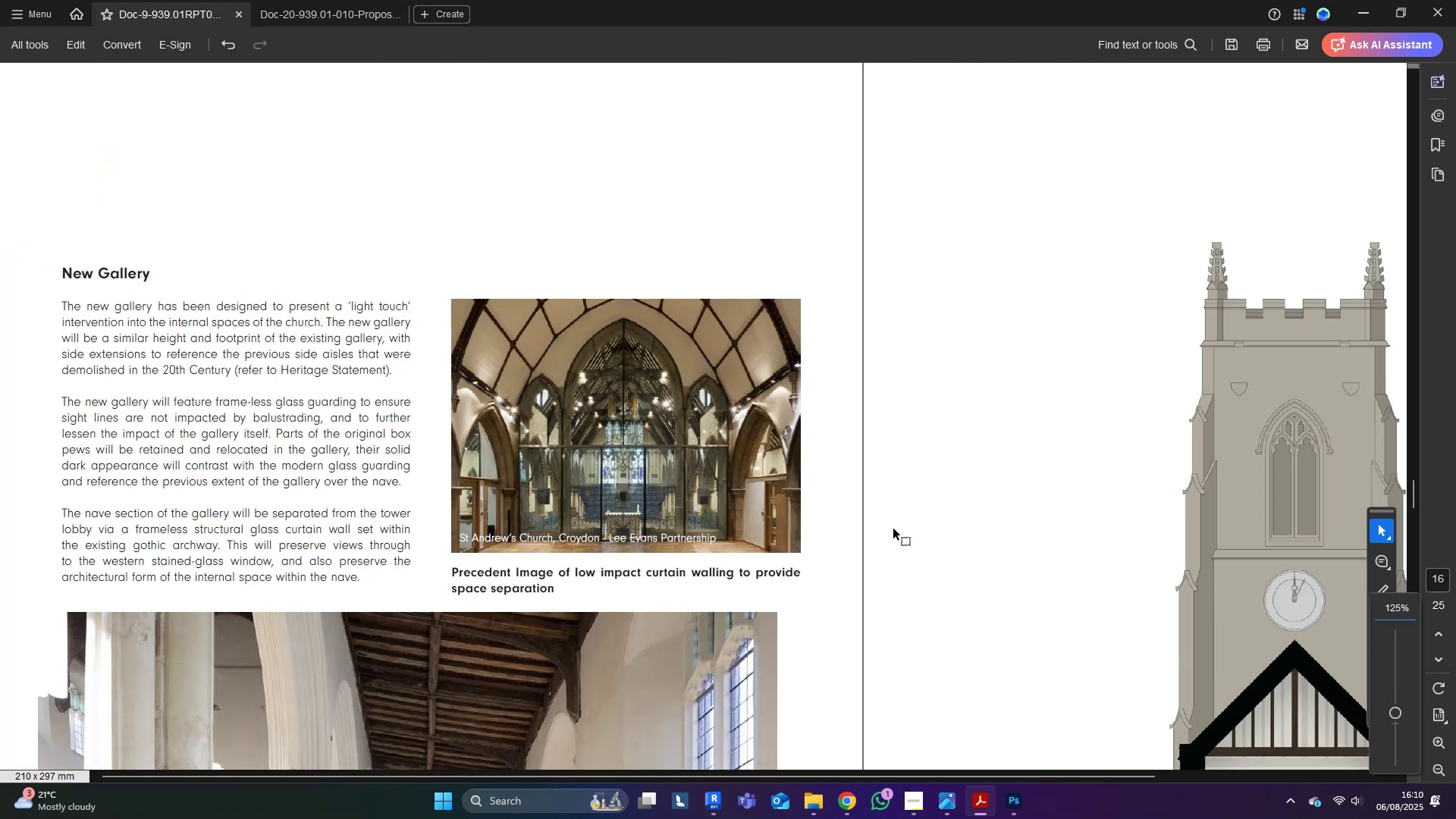 
hold_key(key=ControlLeft, duration=0.56)
 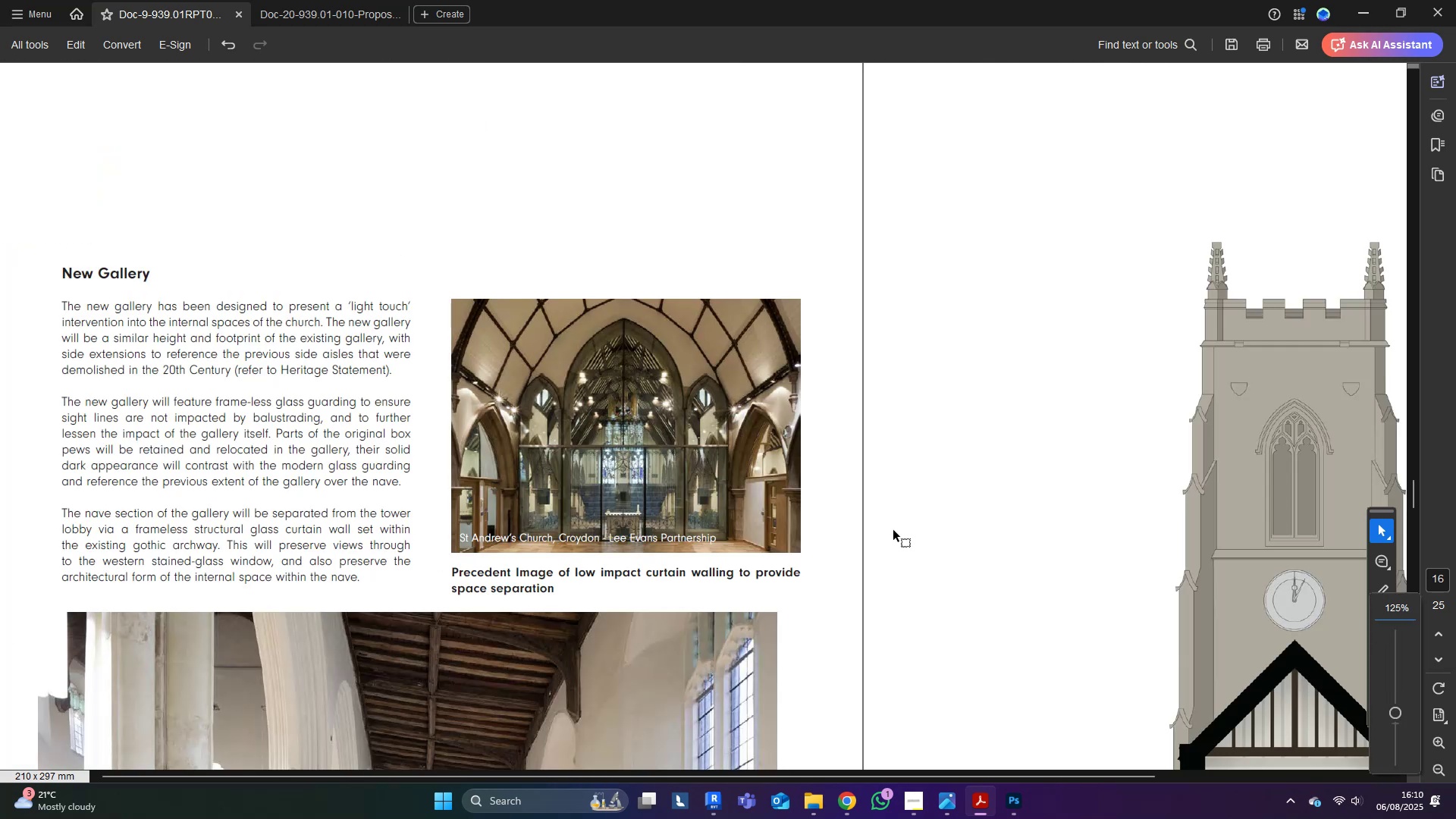 
scroll: coordinate [894, 529], scroll_direction: up, amount: 1.0
 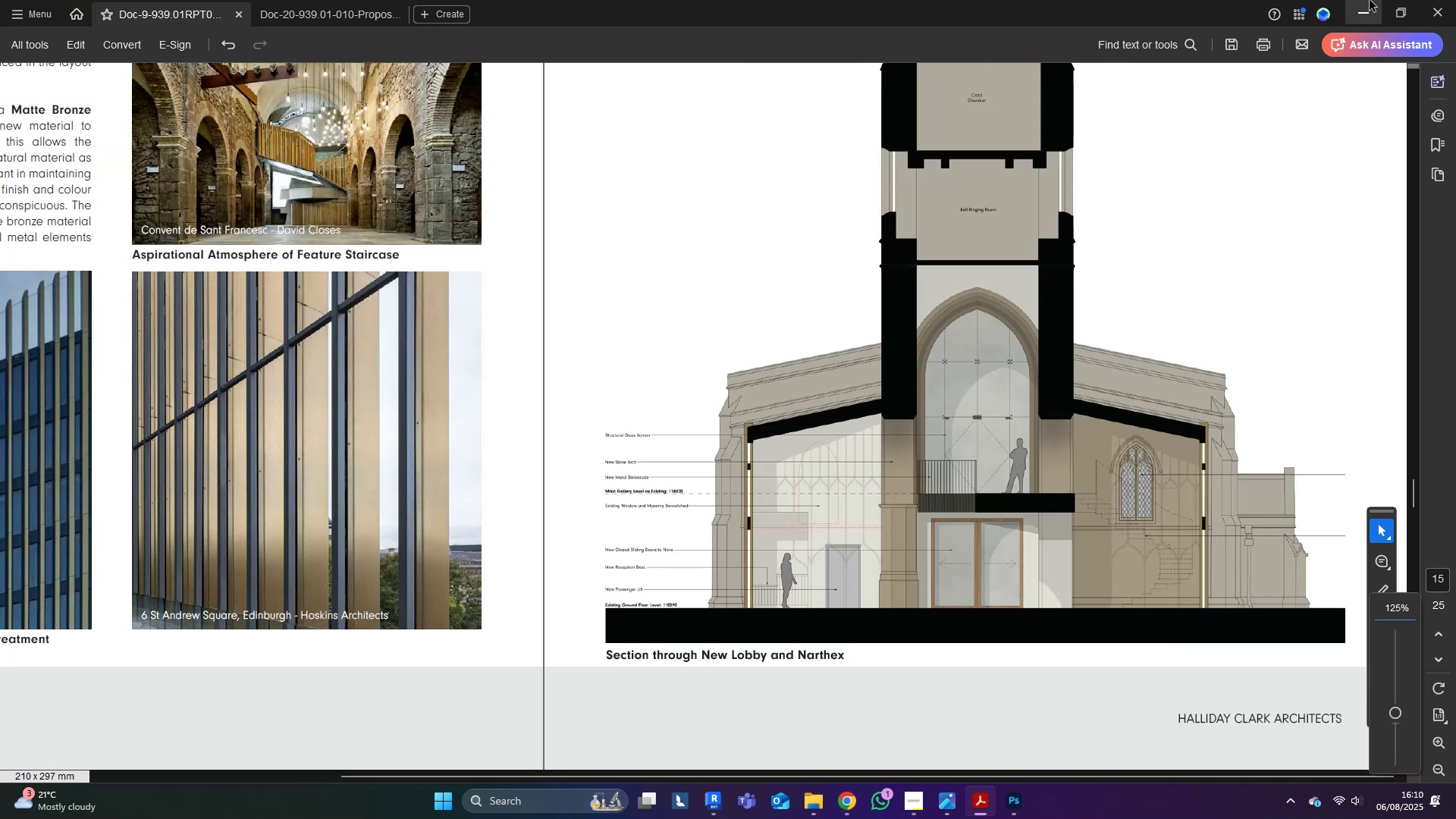 
left_click([1368, 8])
 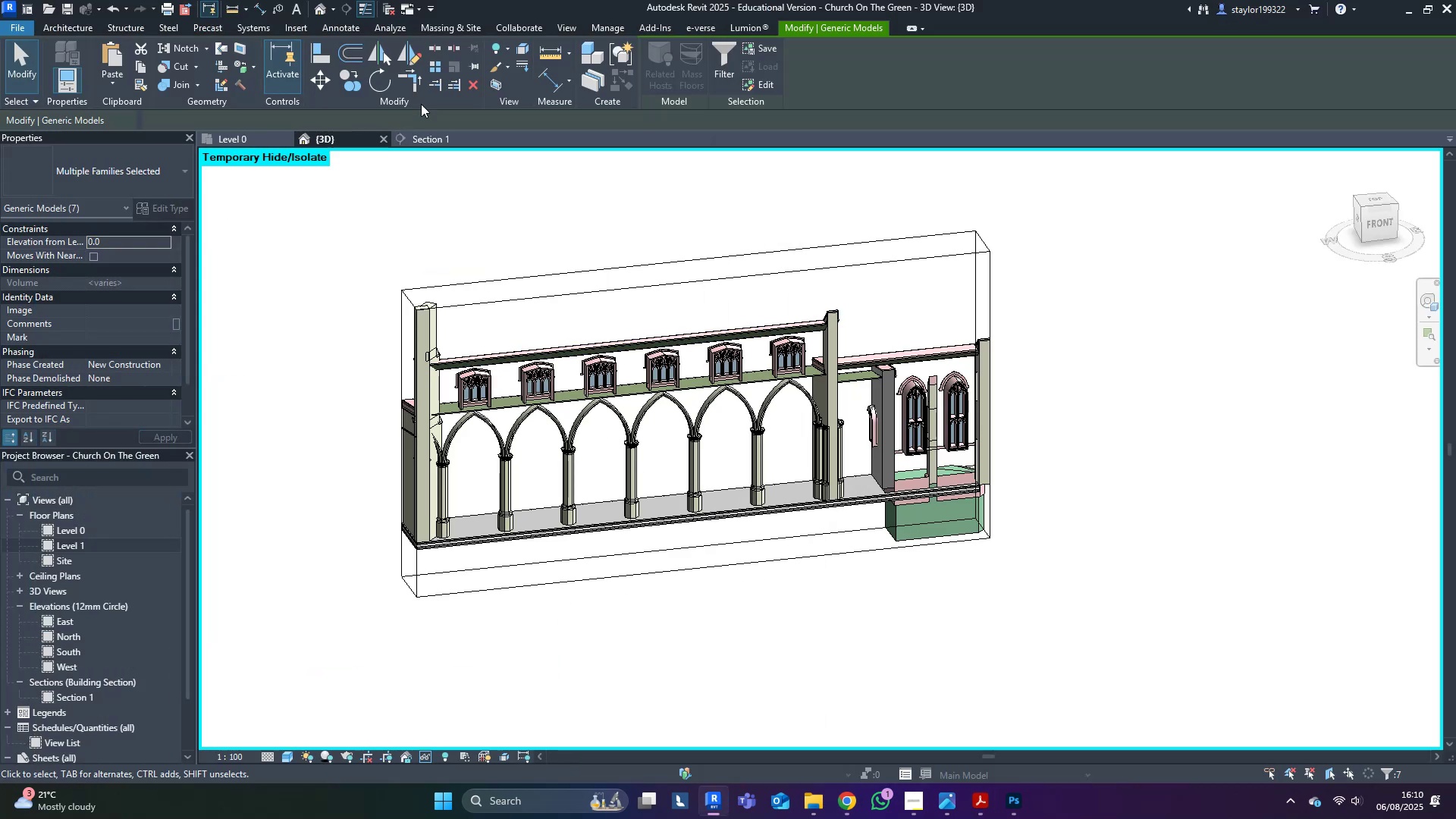 
left_click([256, 132])
 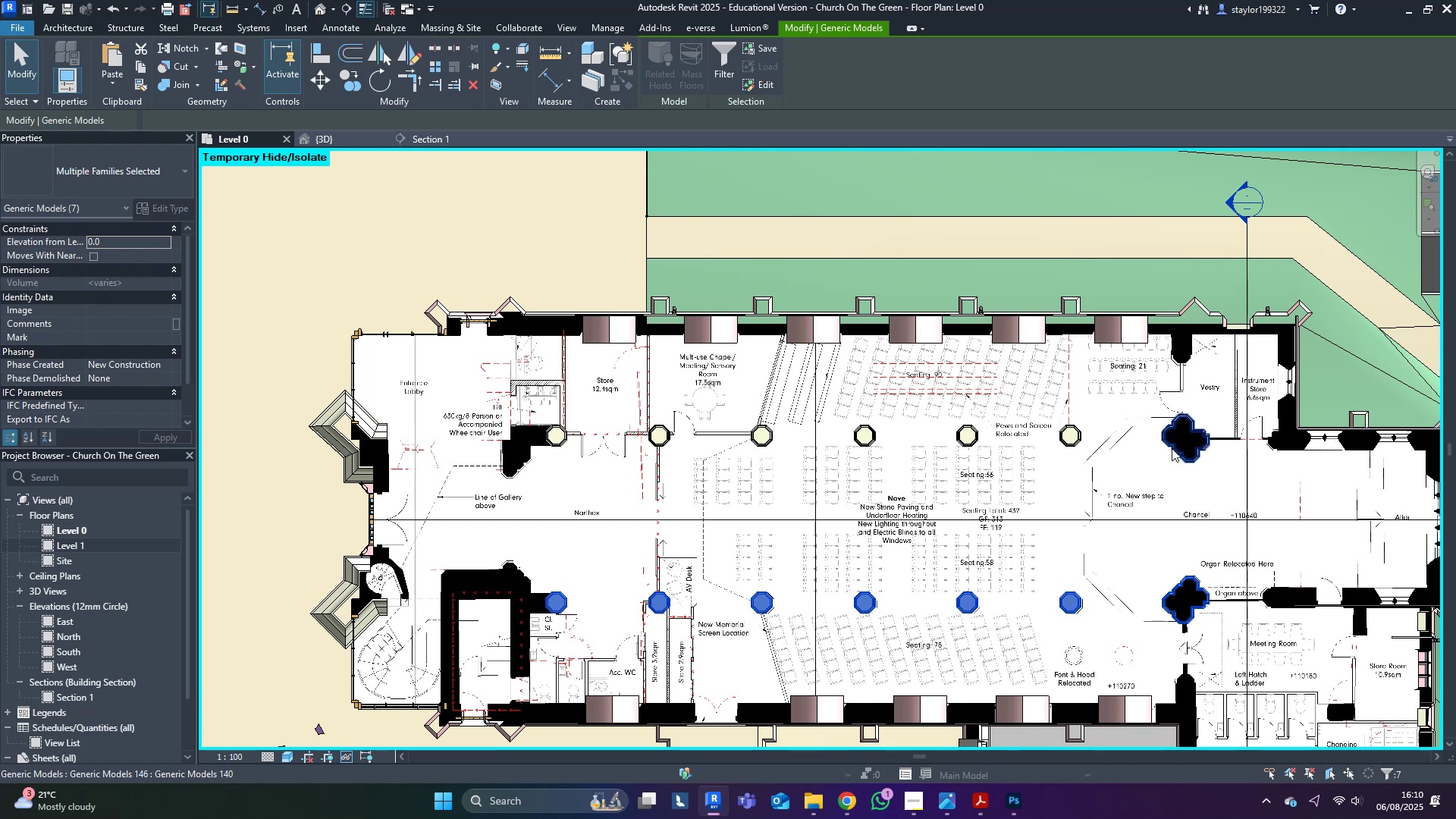 
wait(6.55)
 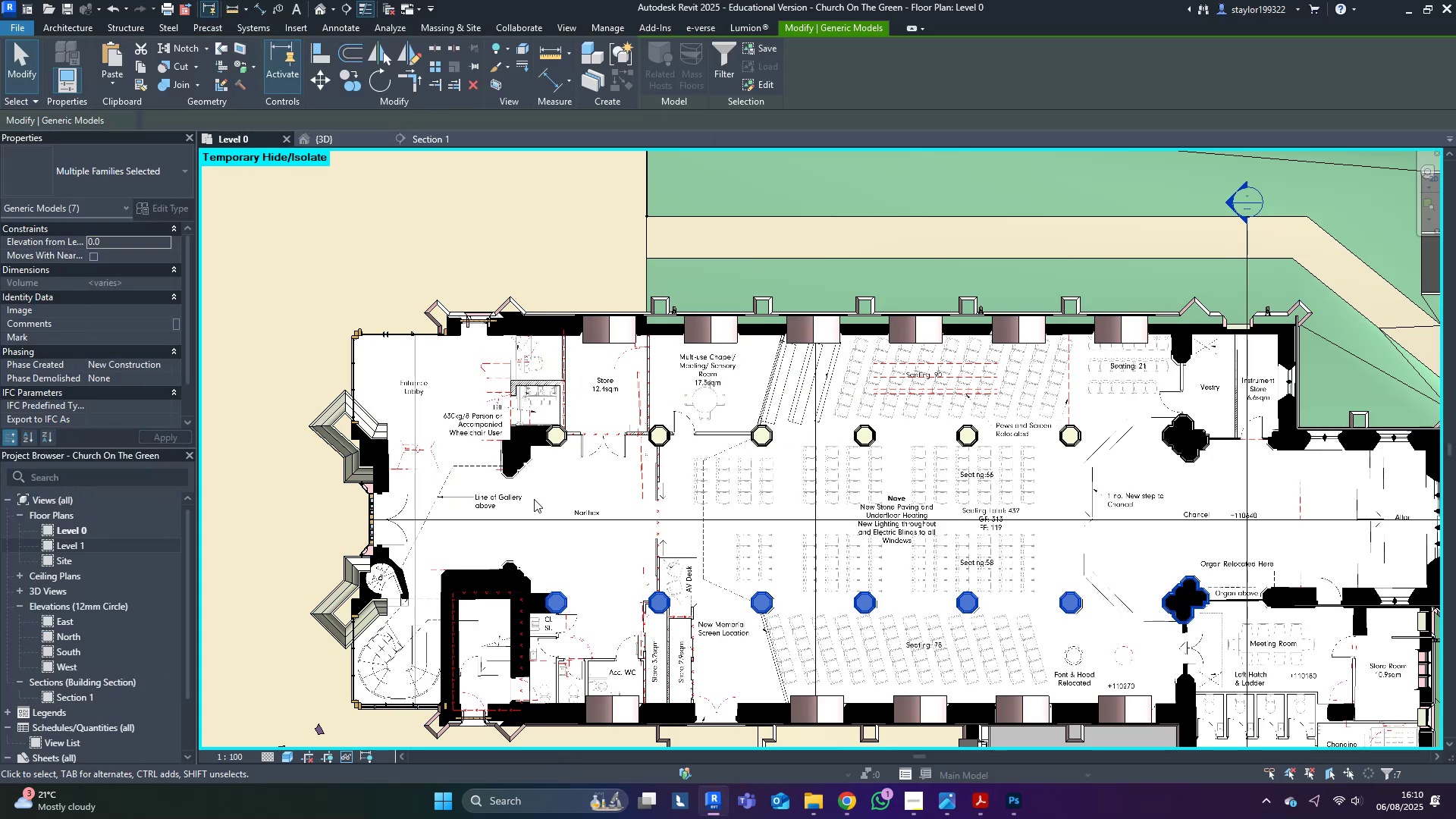 
middle_click([1224, 532])
 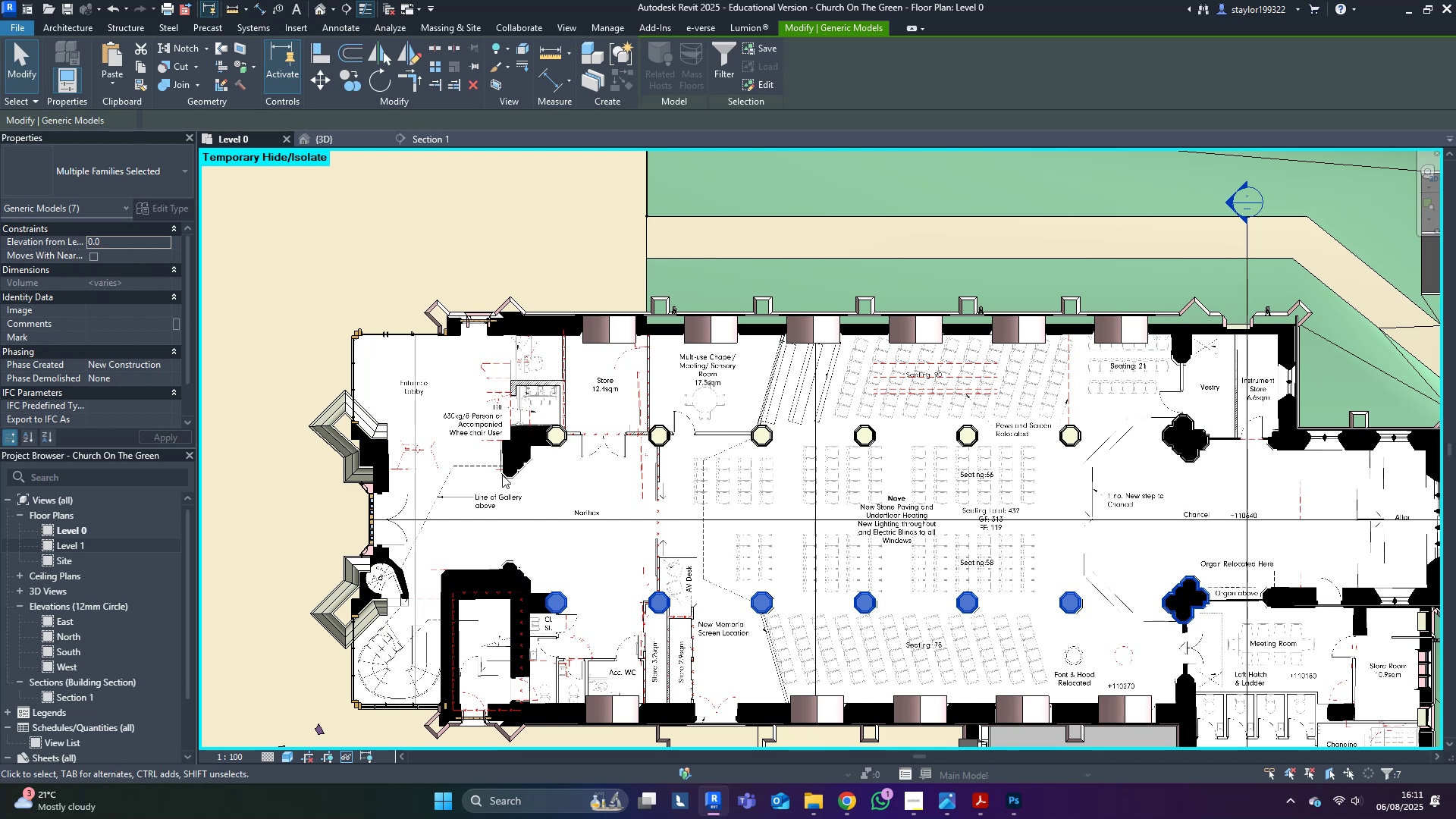 
scroll: coordinate [514, 482], scroll_direction: up, amount: 8.0
 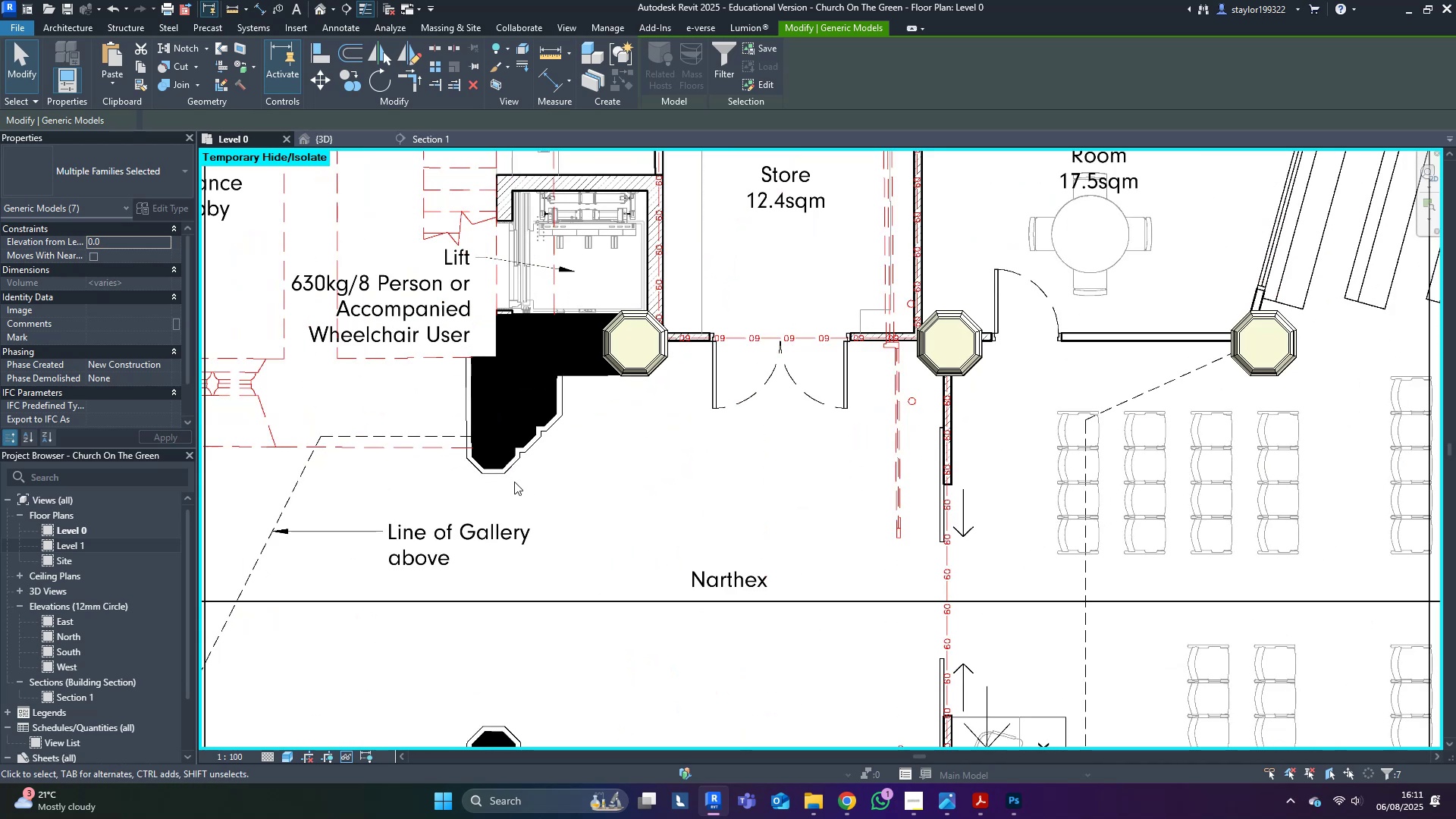 
scroll: coordinate [657, 388], scroll_direction: down, amount: 7.0
 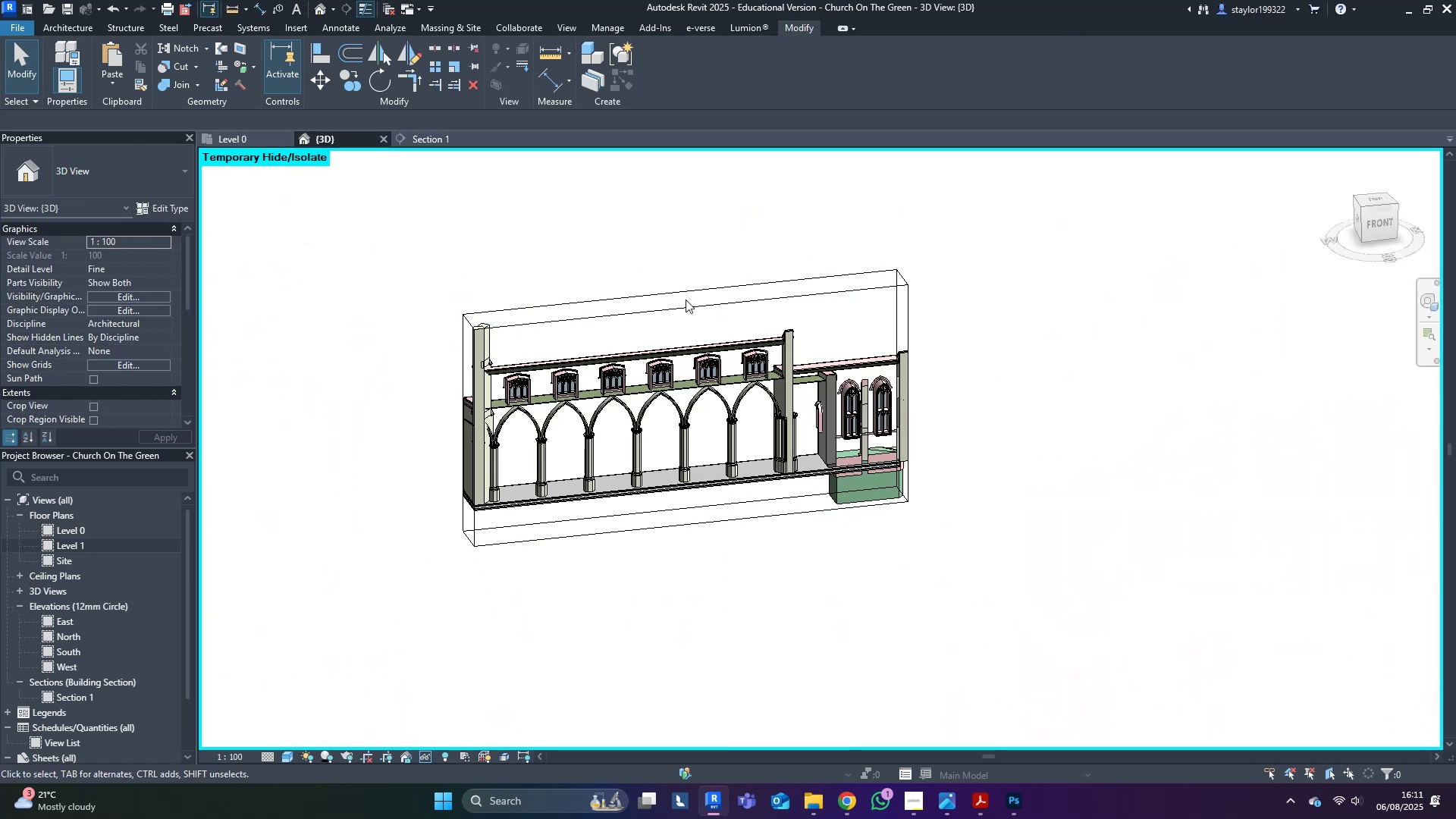 
double_click([669, 306])
 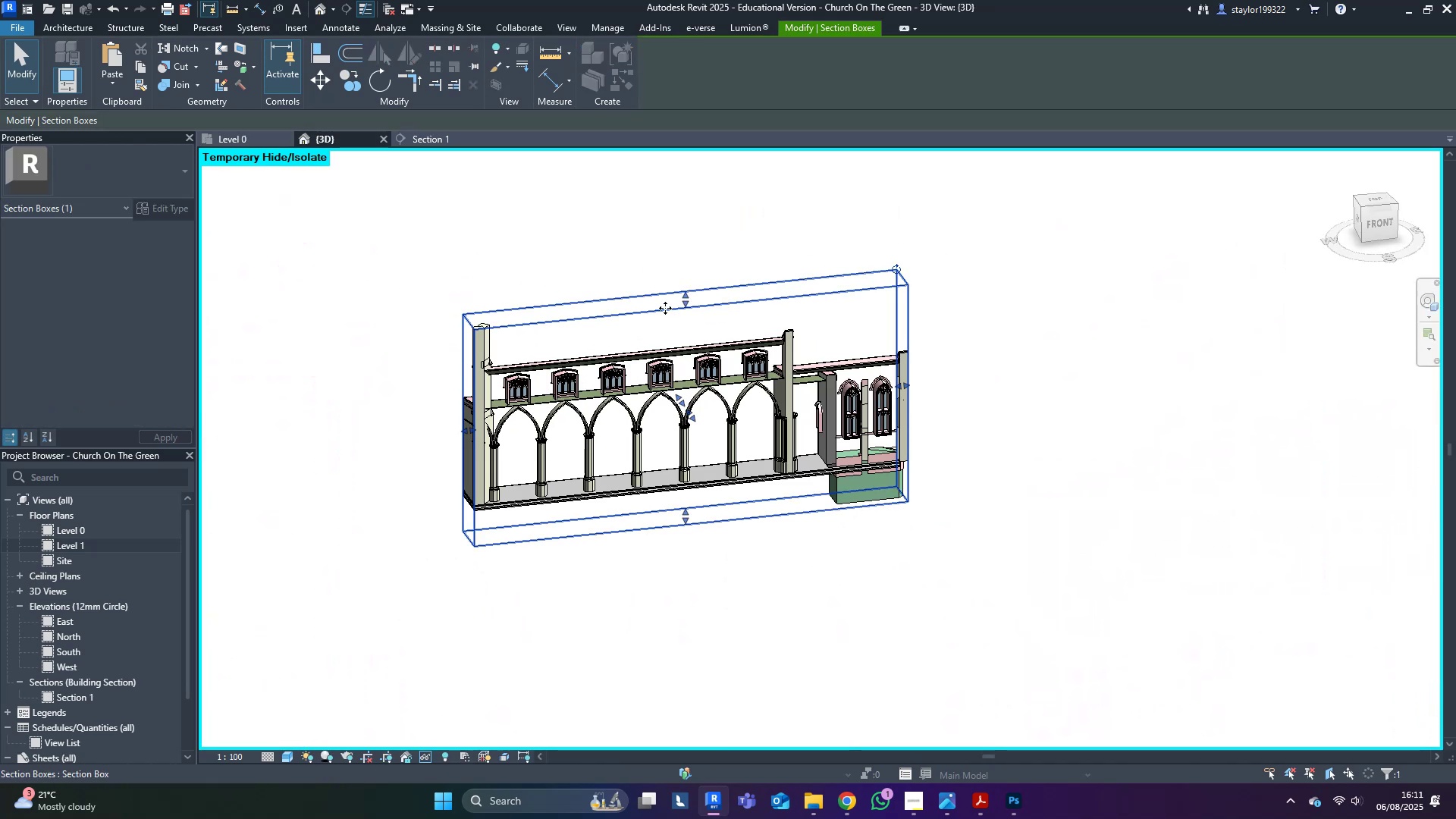 
type(bb)
 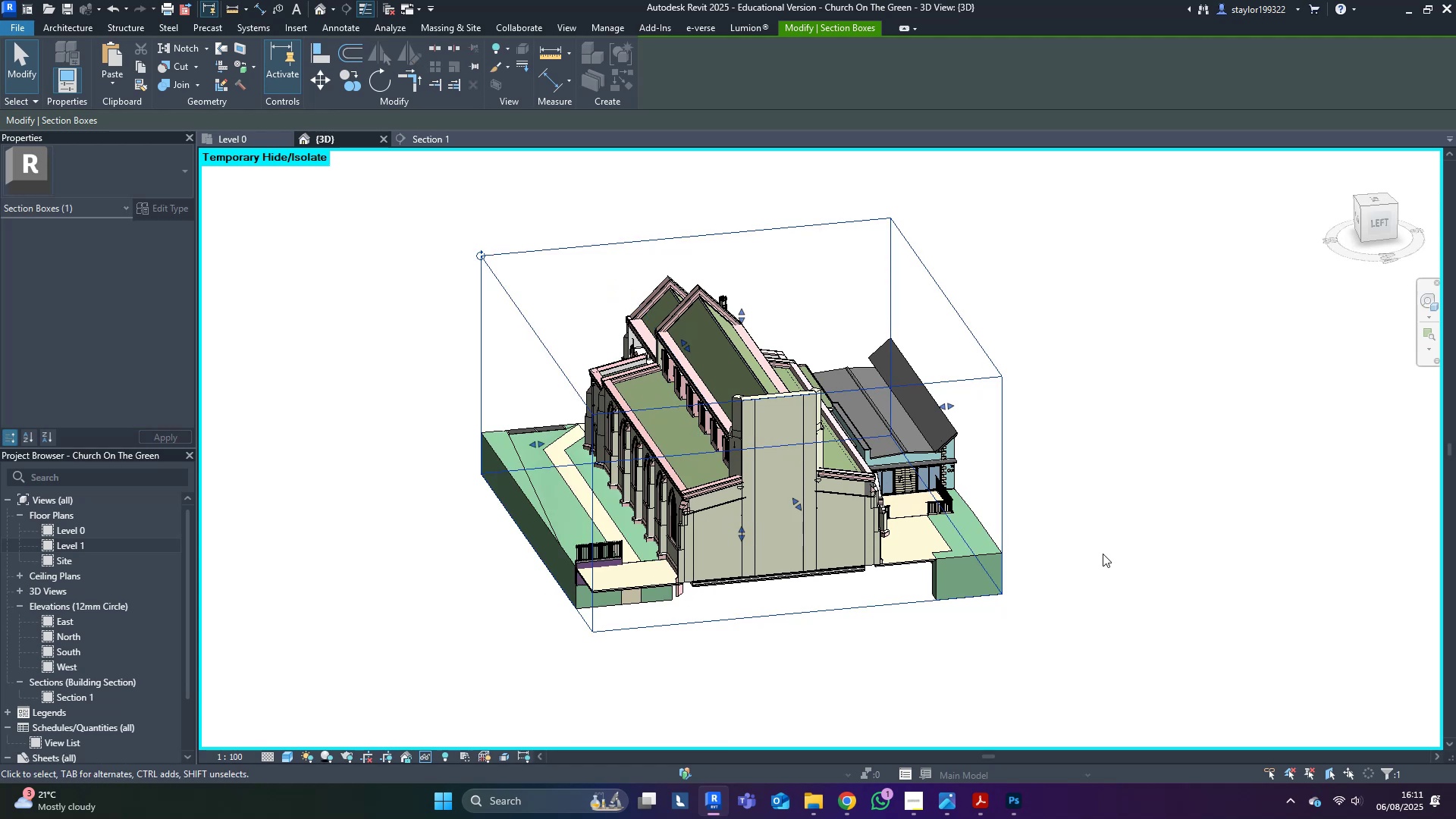 
left_click_drag(start_coordinate=[708, 412], to_coordinate=[946, 434])
 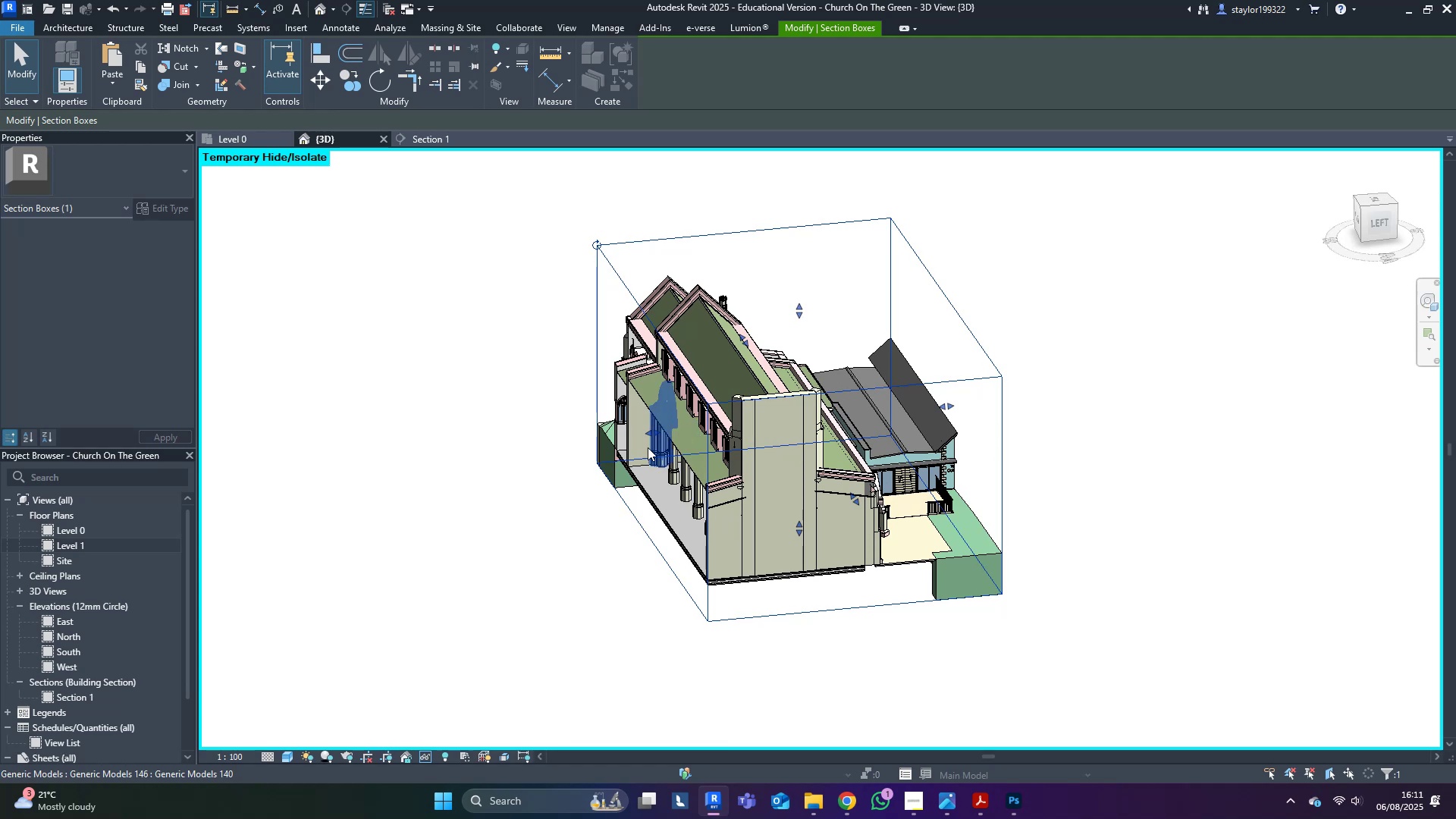 
left_click_drag(start_coordinate=[649, 438], to_coordinate=[536, 438])
 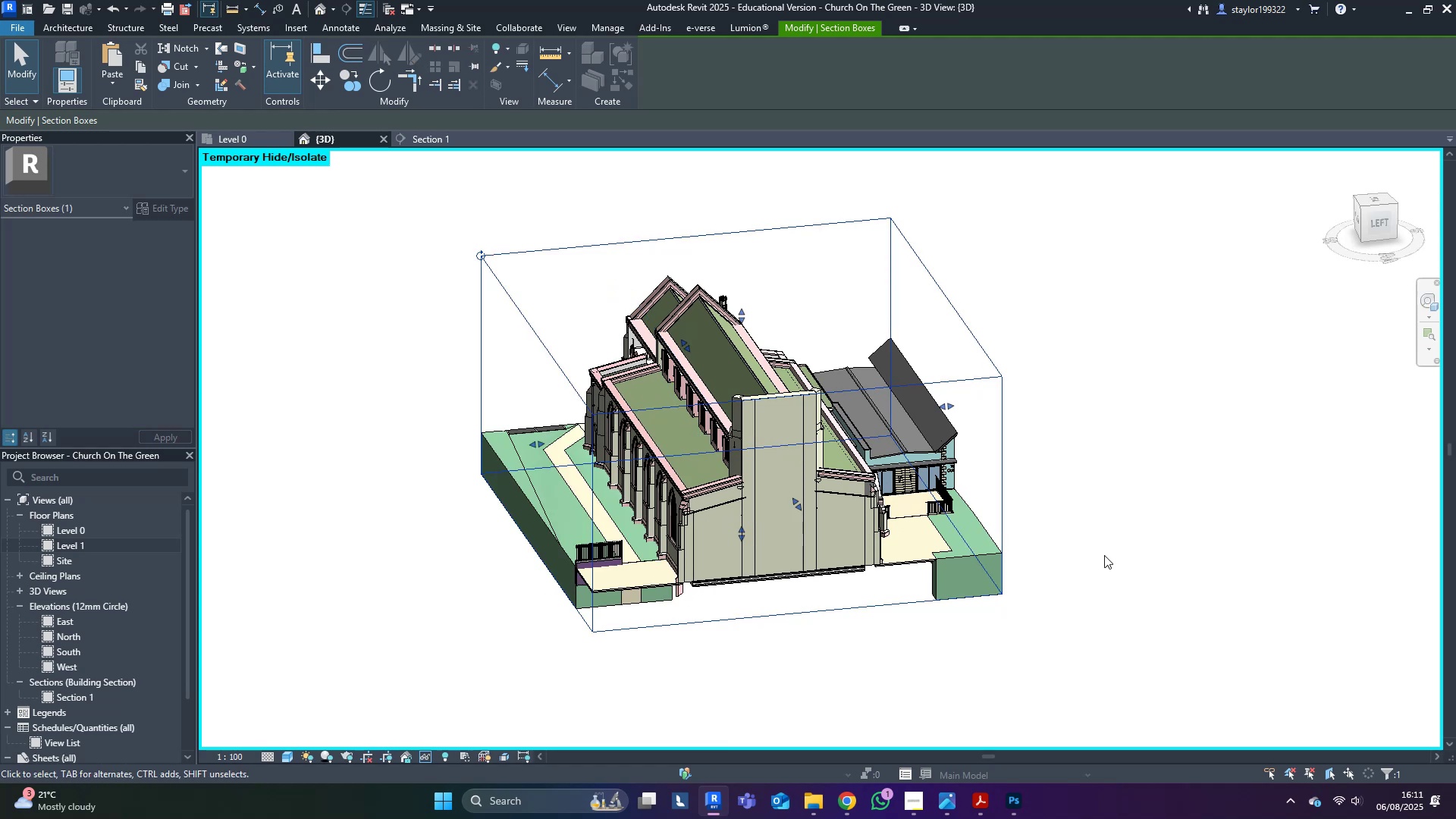 
middle_click([1103, 554])
 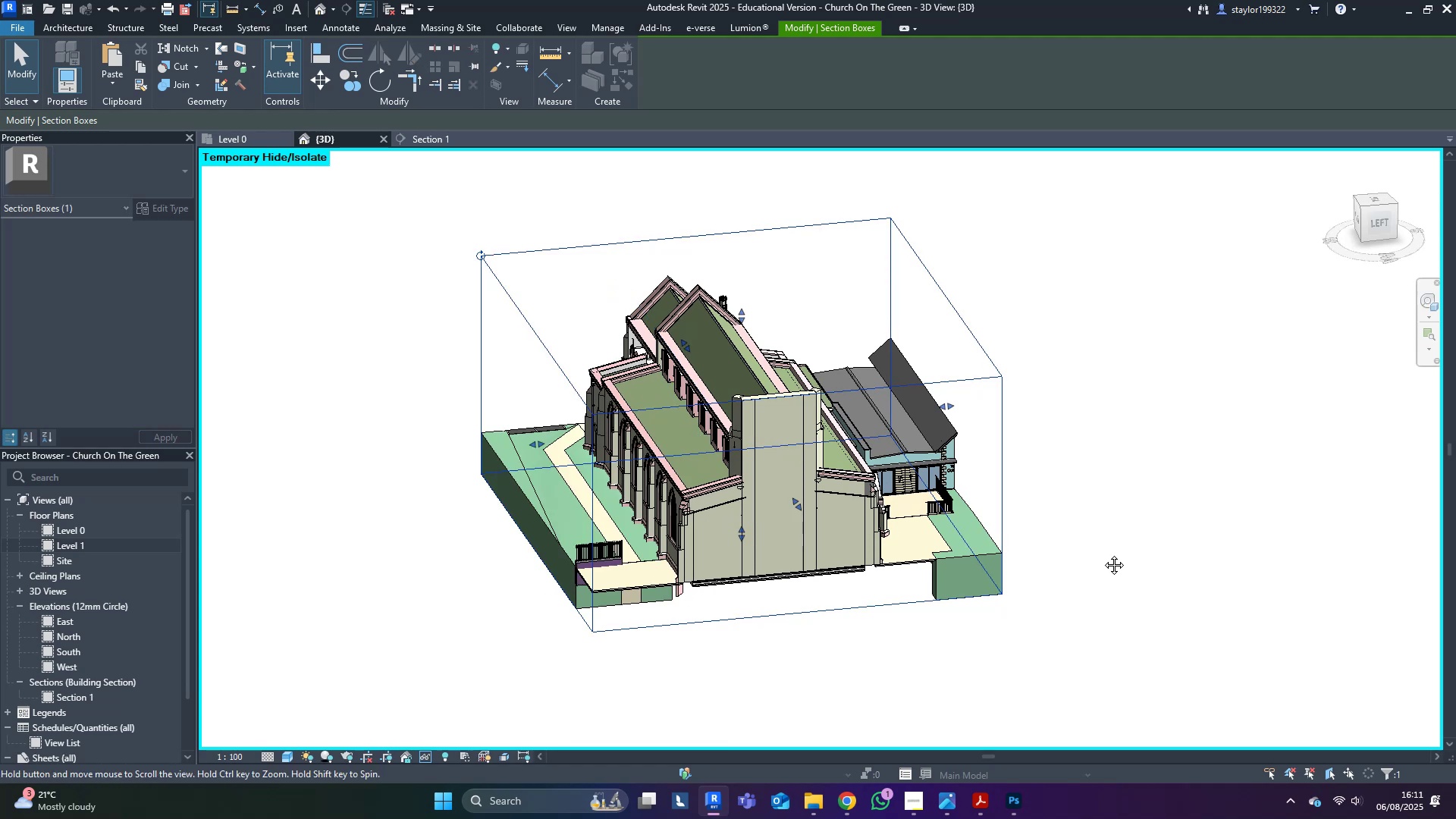 
type(vv)
 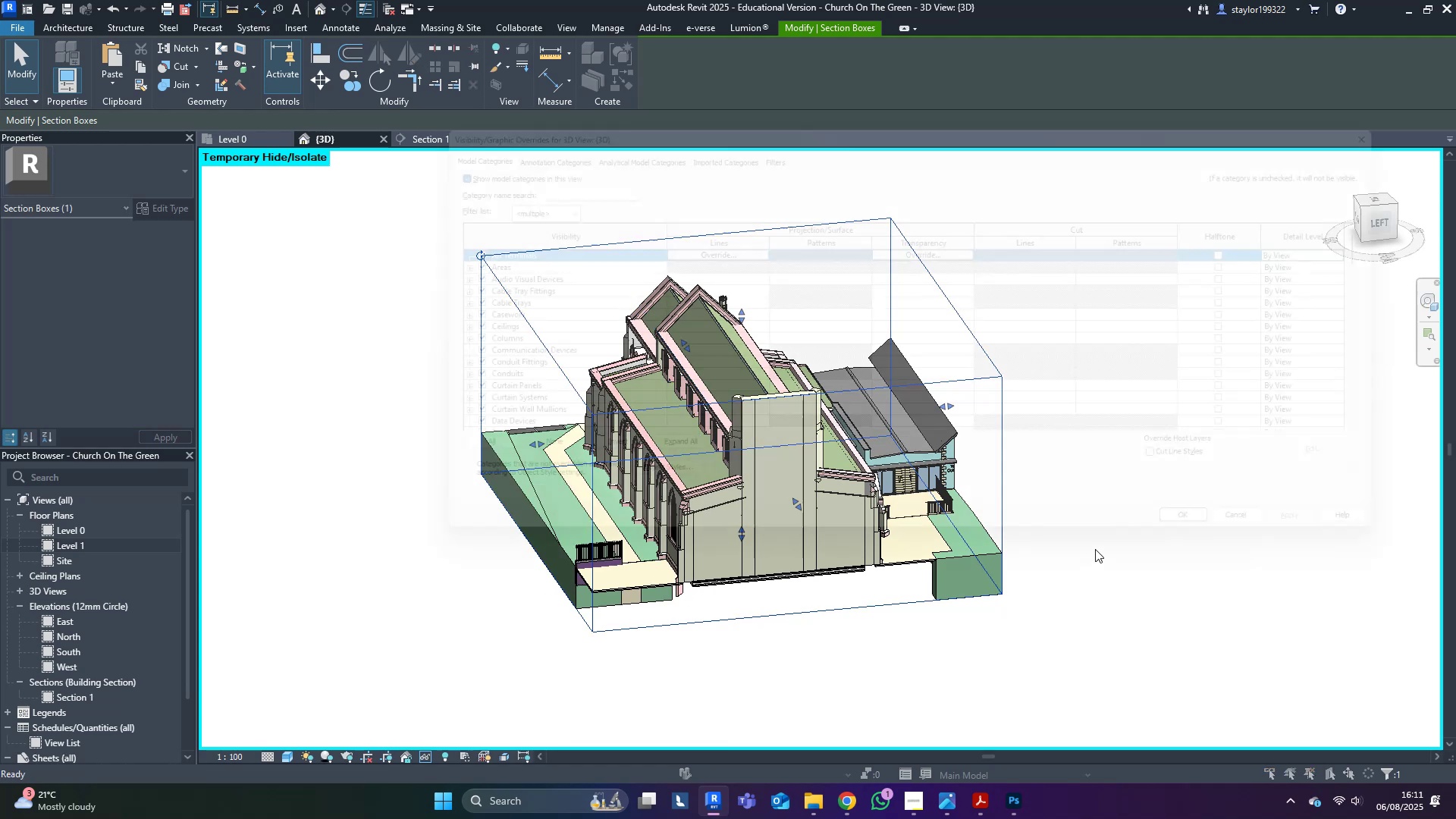 
middle_click([1083, 547])
 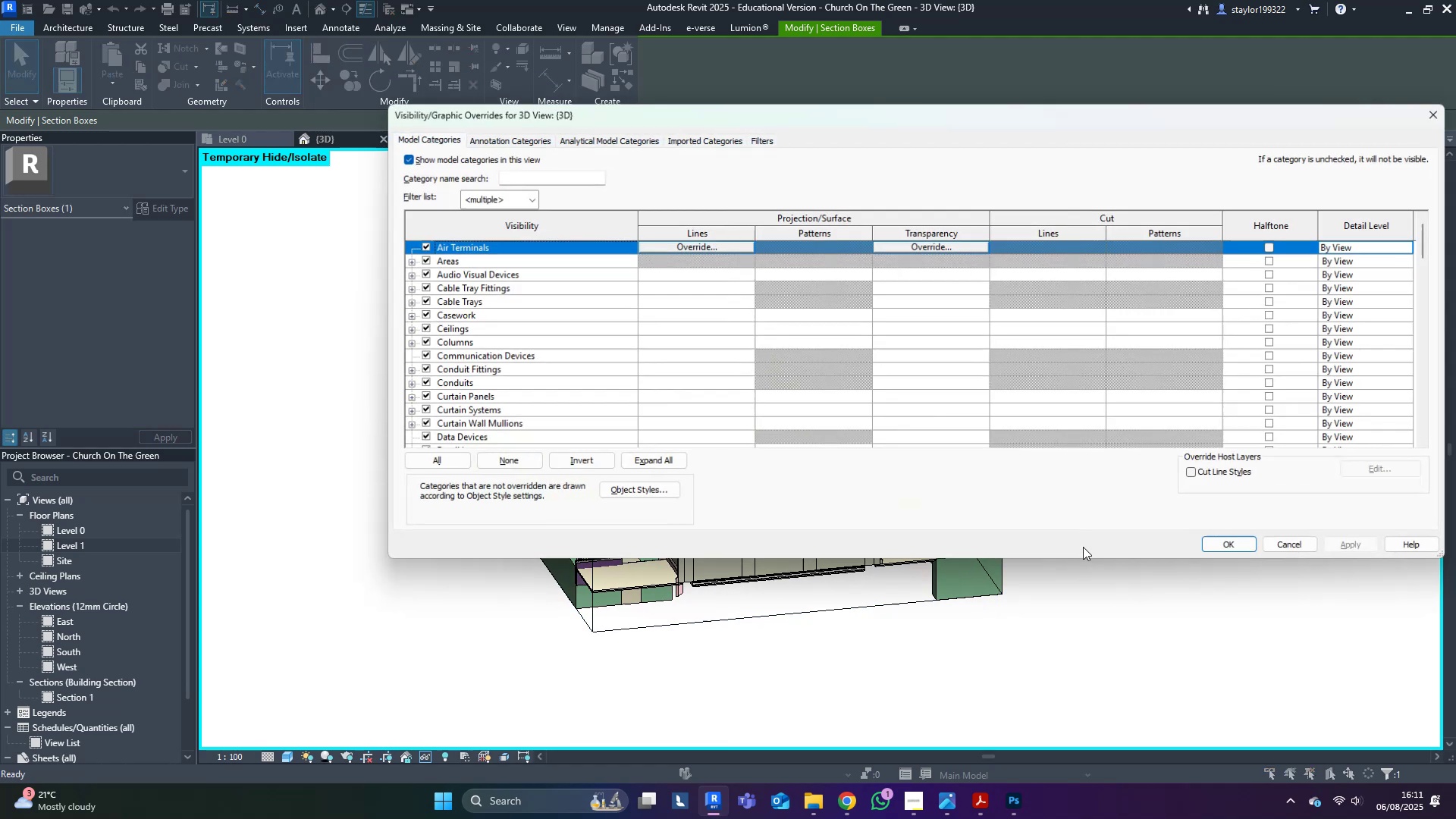 
key(G)
 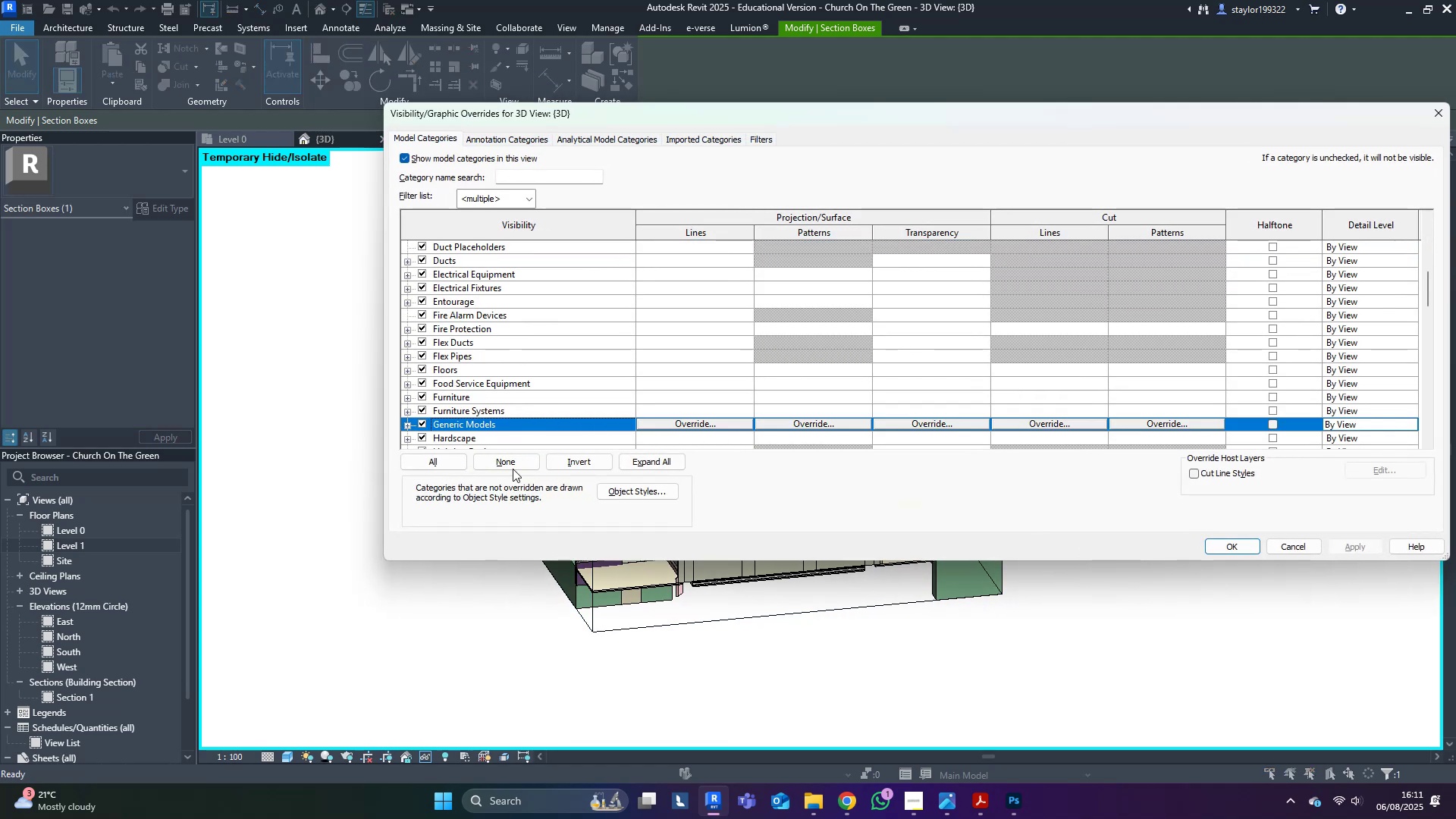 
left_click([580, 460])
 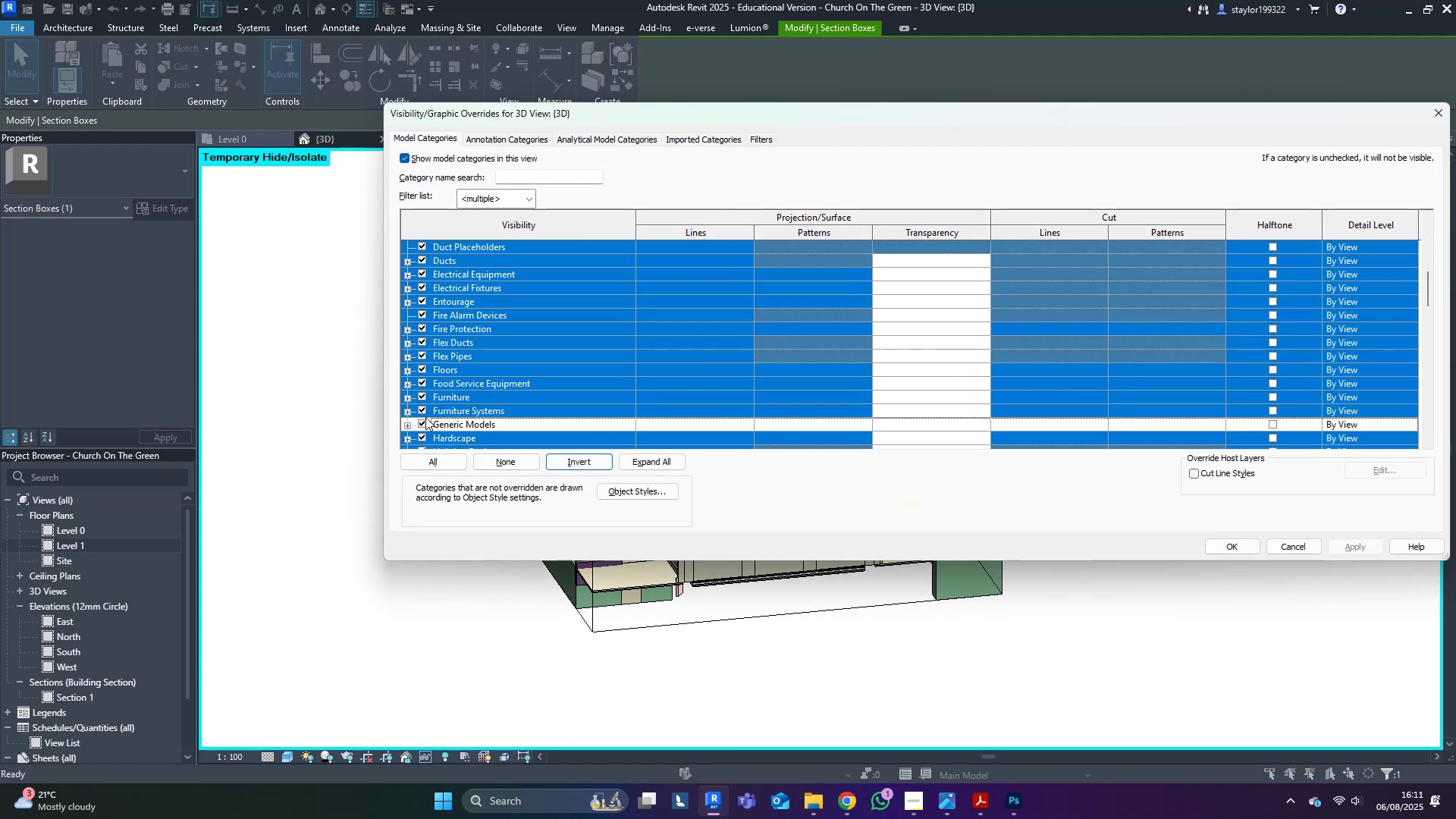 
left_click([423, 408])
 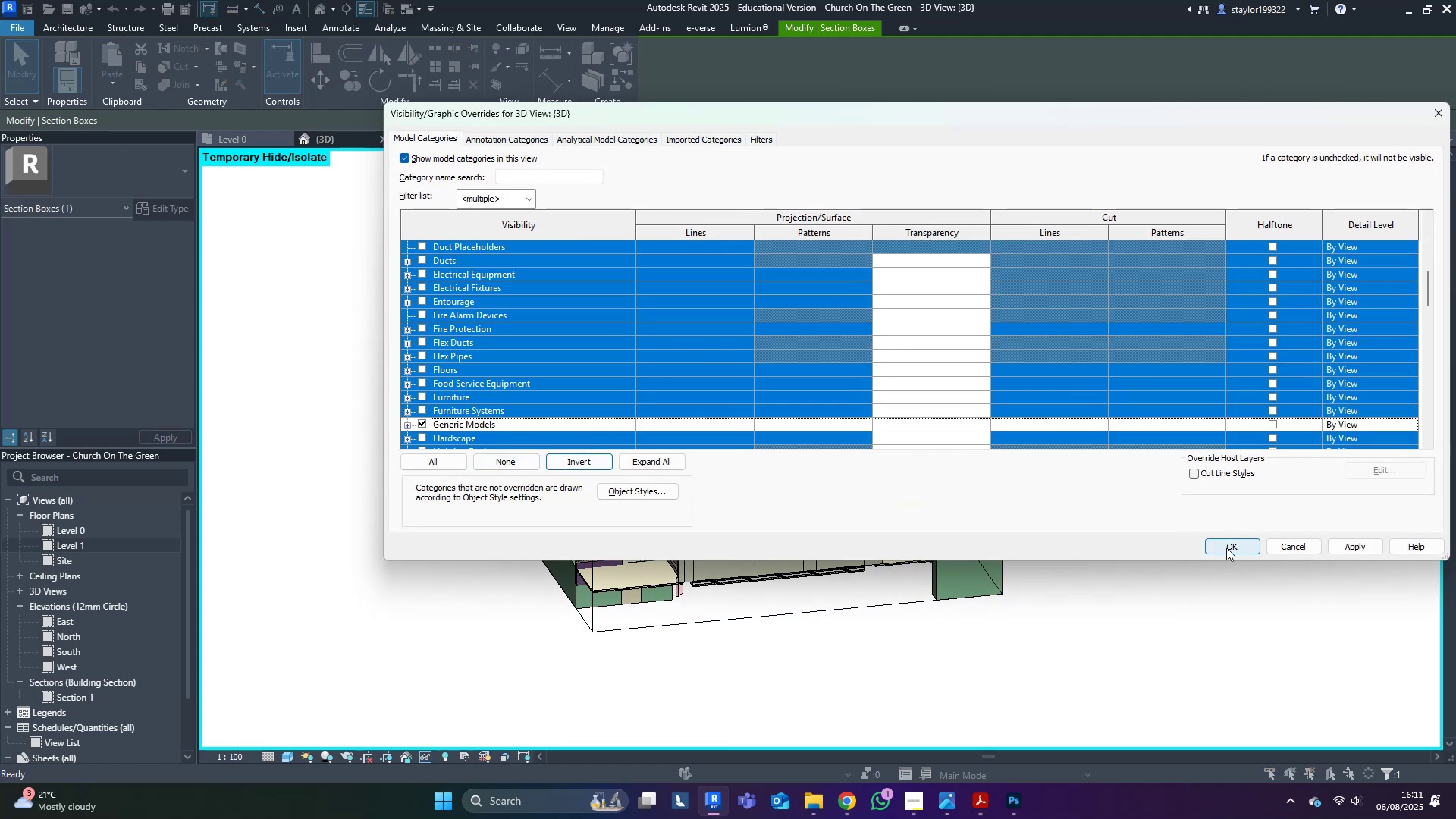 
left_click([1226, 548])
 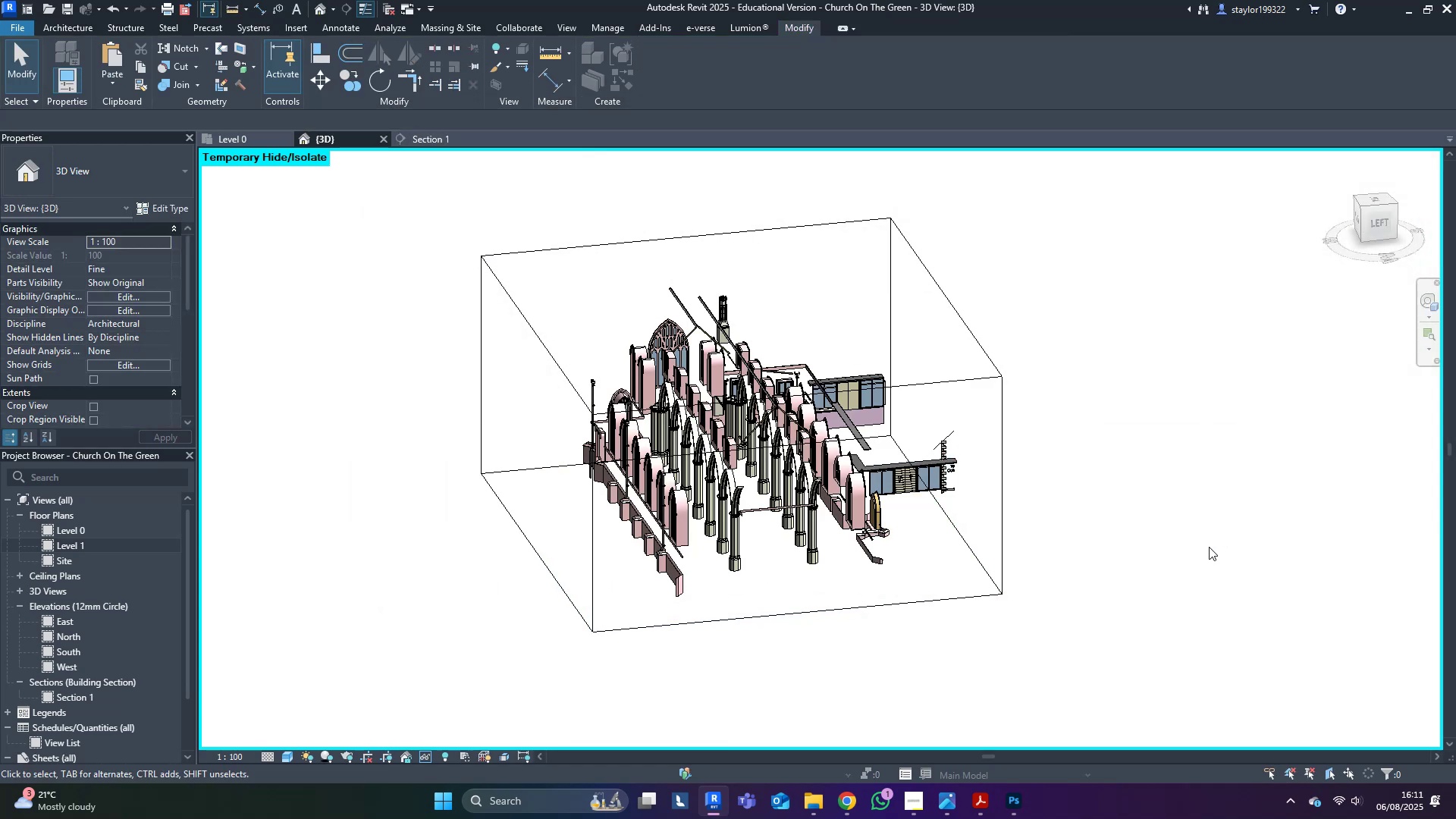 
hold_key(key=ShiftLeft, duration=1.53)
 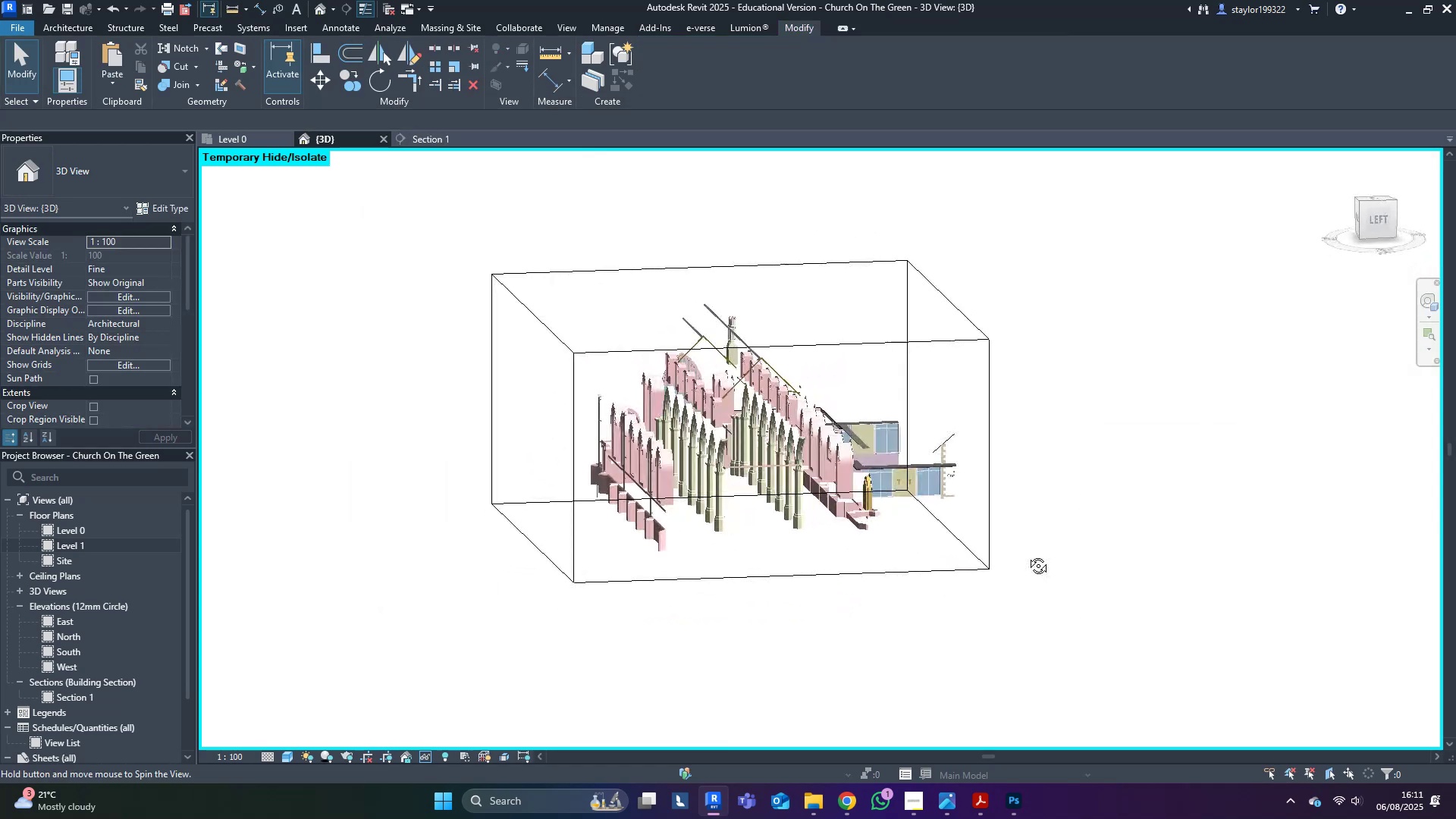 
hold_key(key=ShiftLeft, duration=0.95)
 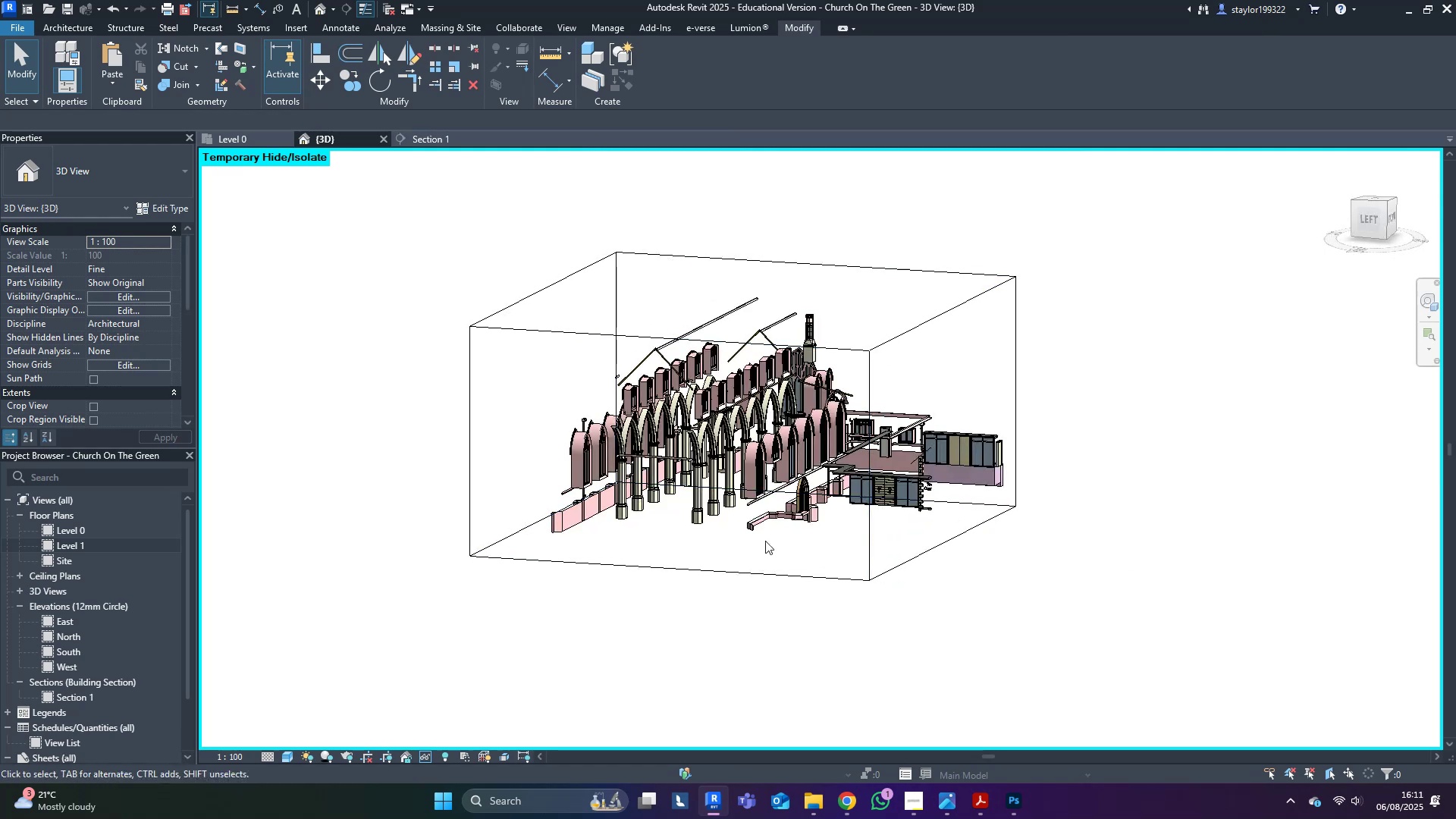 
scroll: coordinate [752, 502], scroll_direction: up, amount: 8.0
 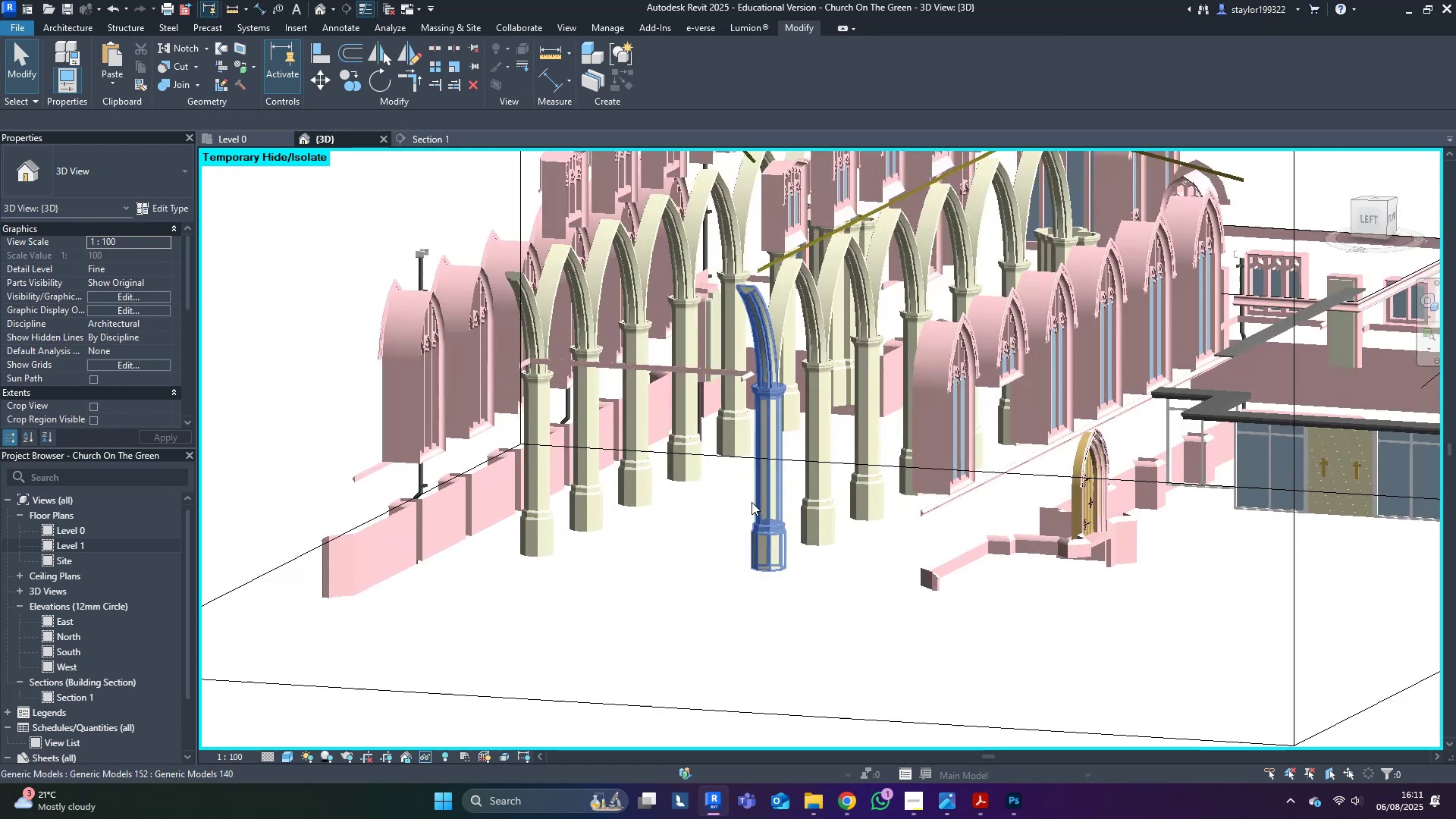 
hold_key(key=ShiftLeft, duration=1.08)
 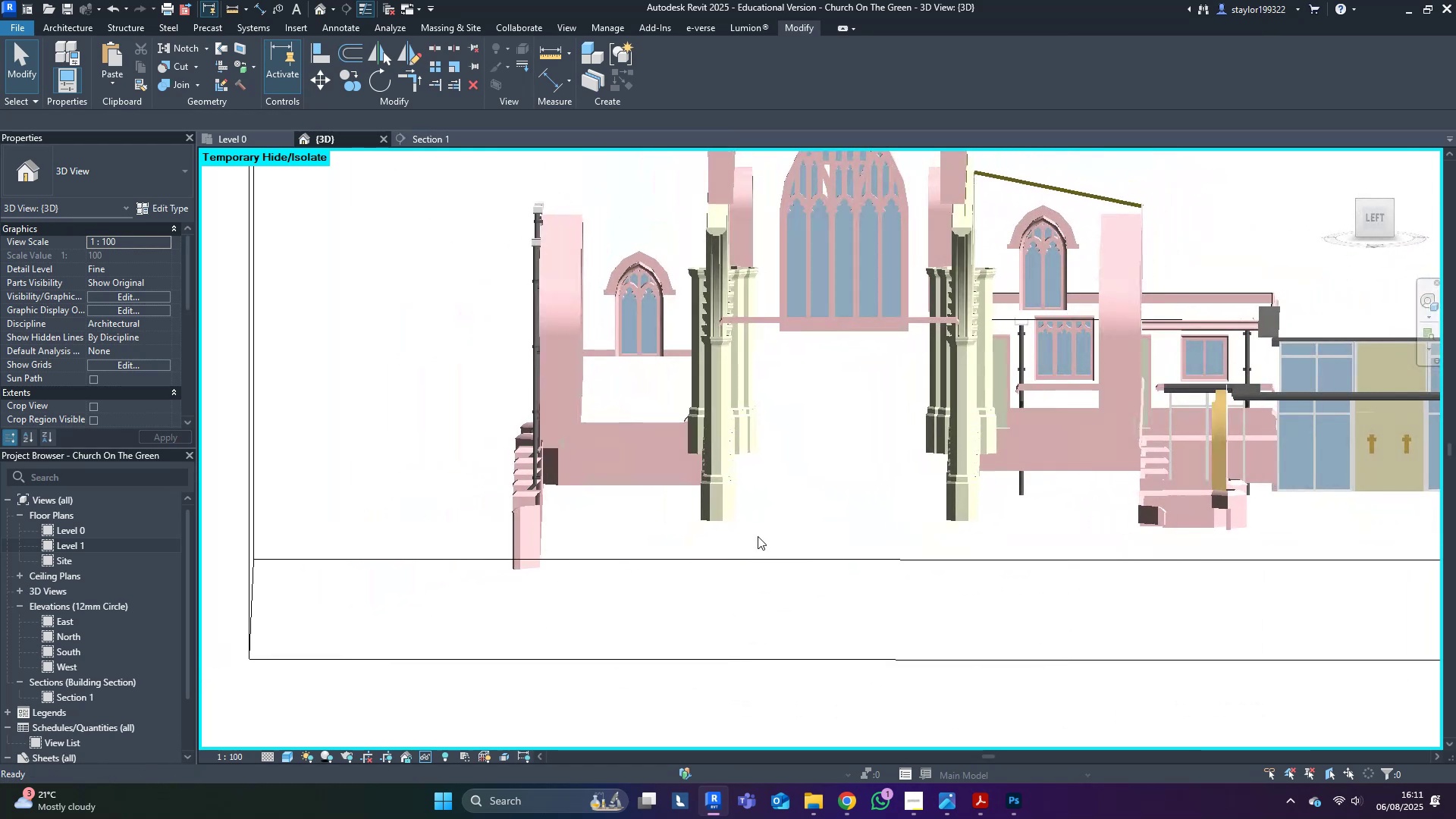 
scroll: coordinate [699, 559], scroll_direction: down, amount: 3.0
 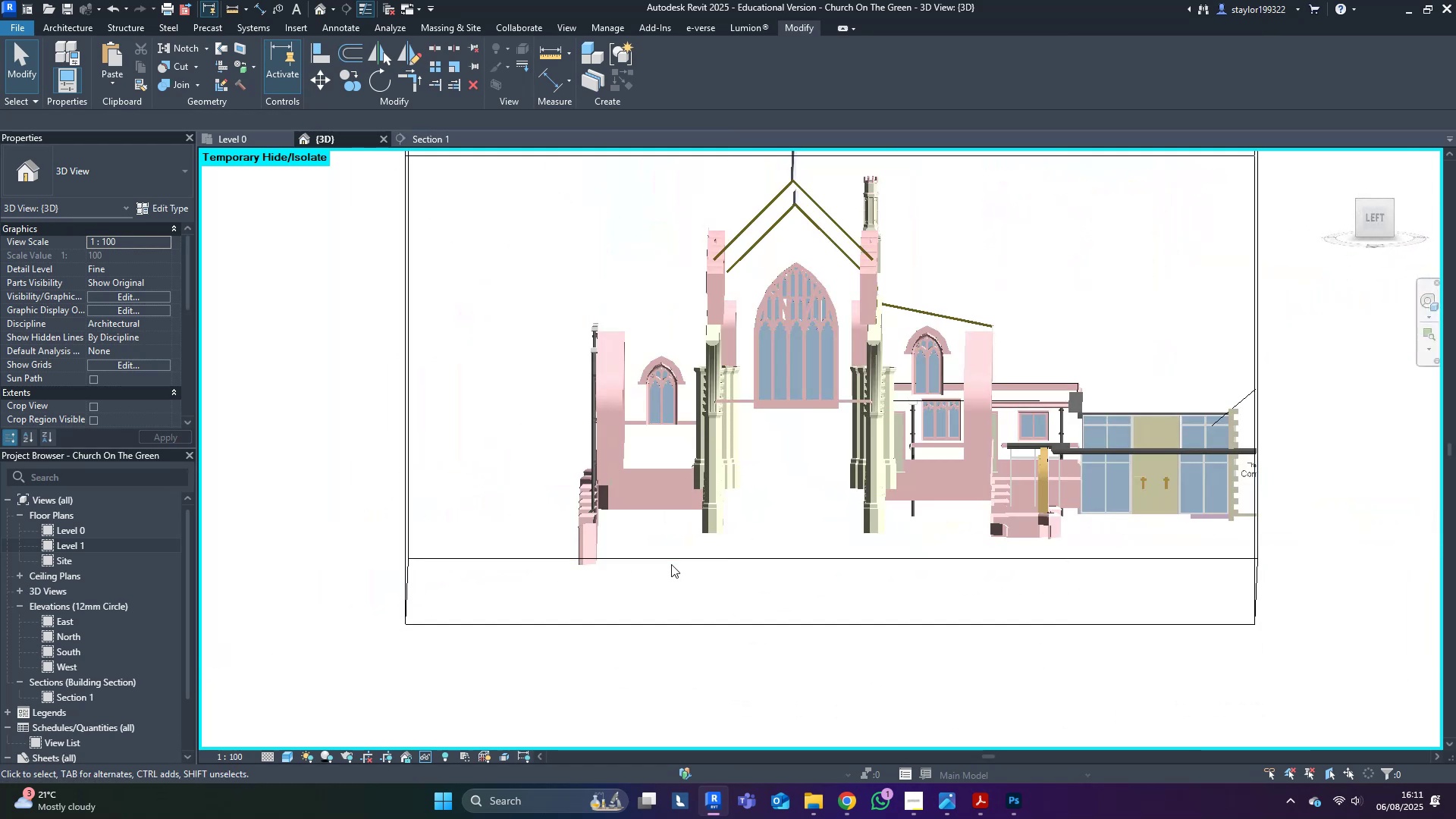 
left_click_drag(start_coordinate=[660, 566], to_coordinate=[923, 268])
 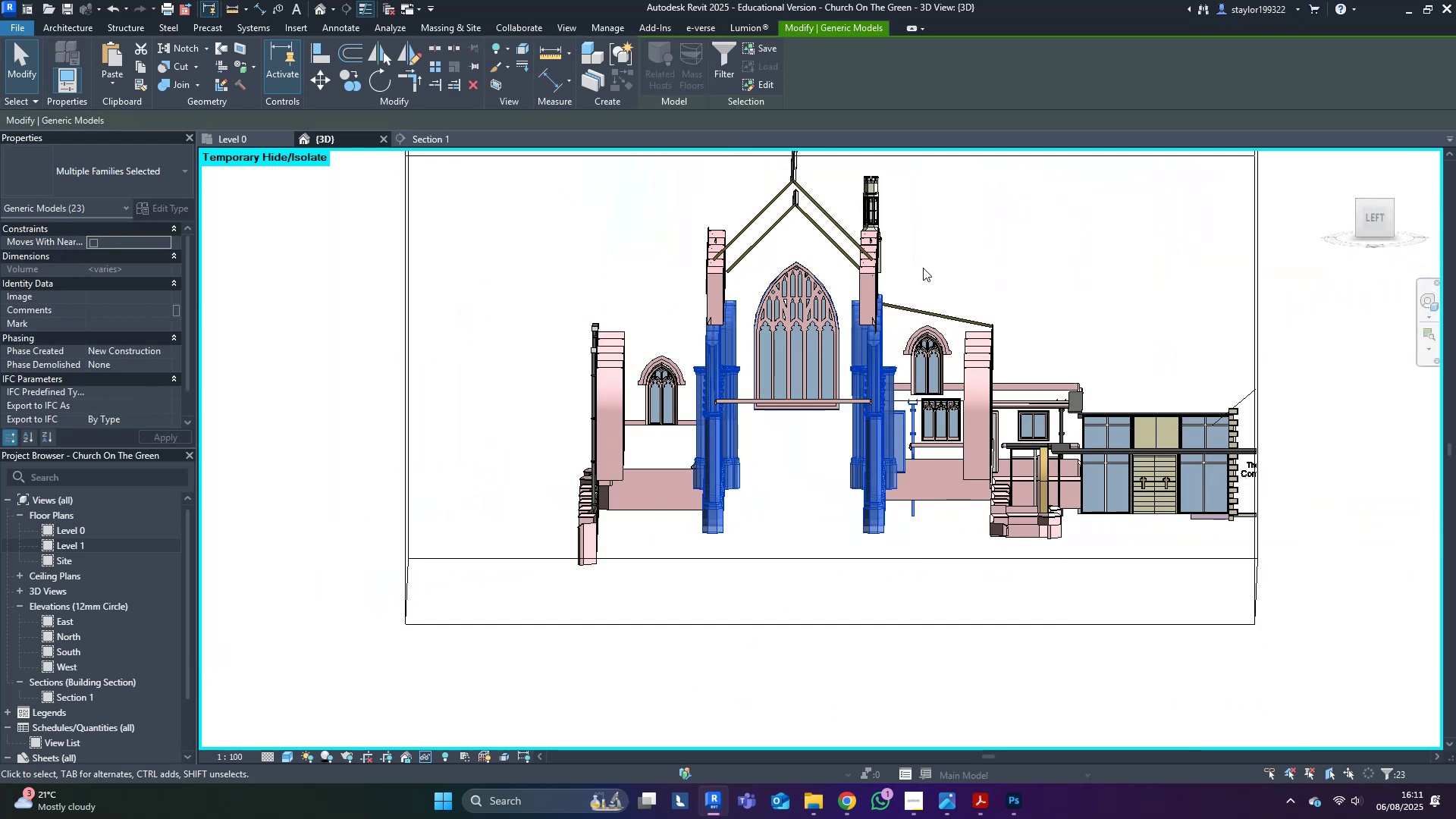 
type(hi)
 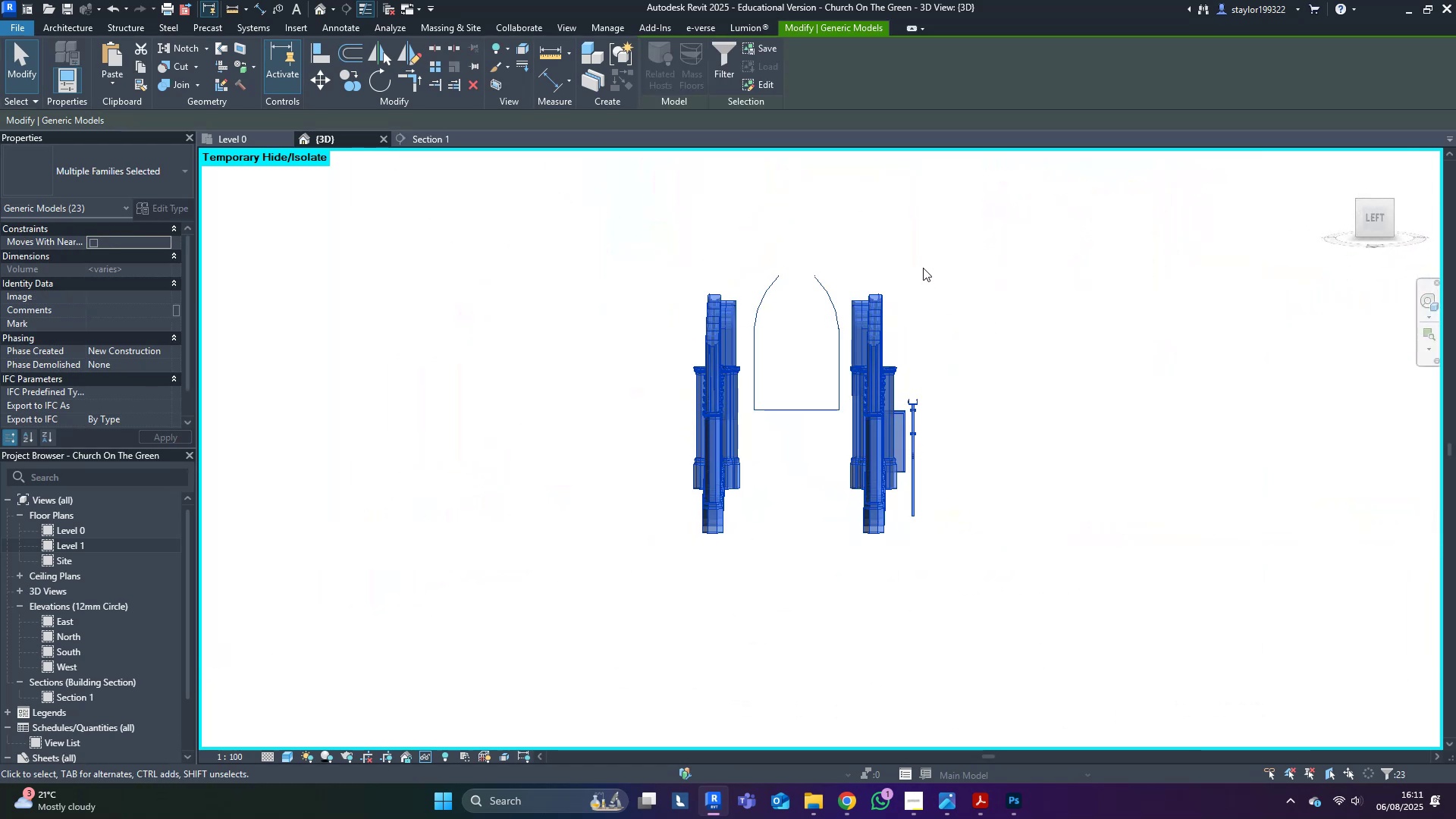 
hold_key(key=ShiftLeft, duration=1.06)
 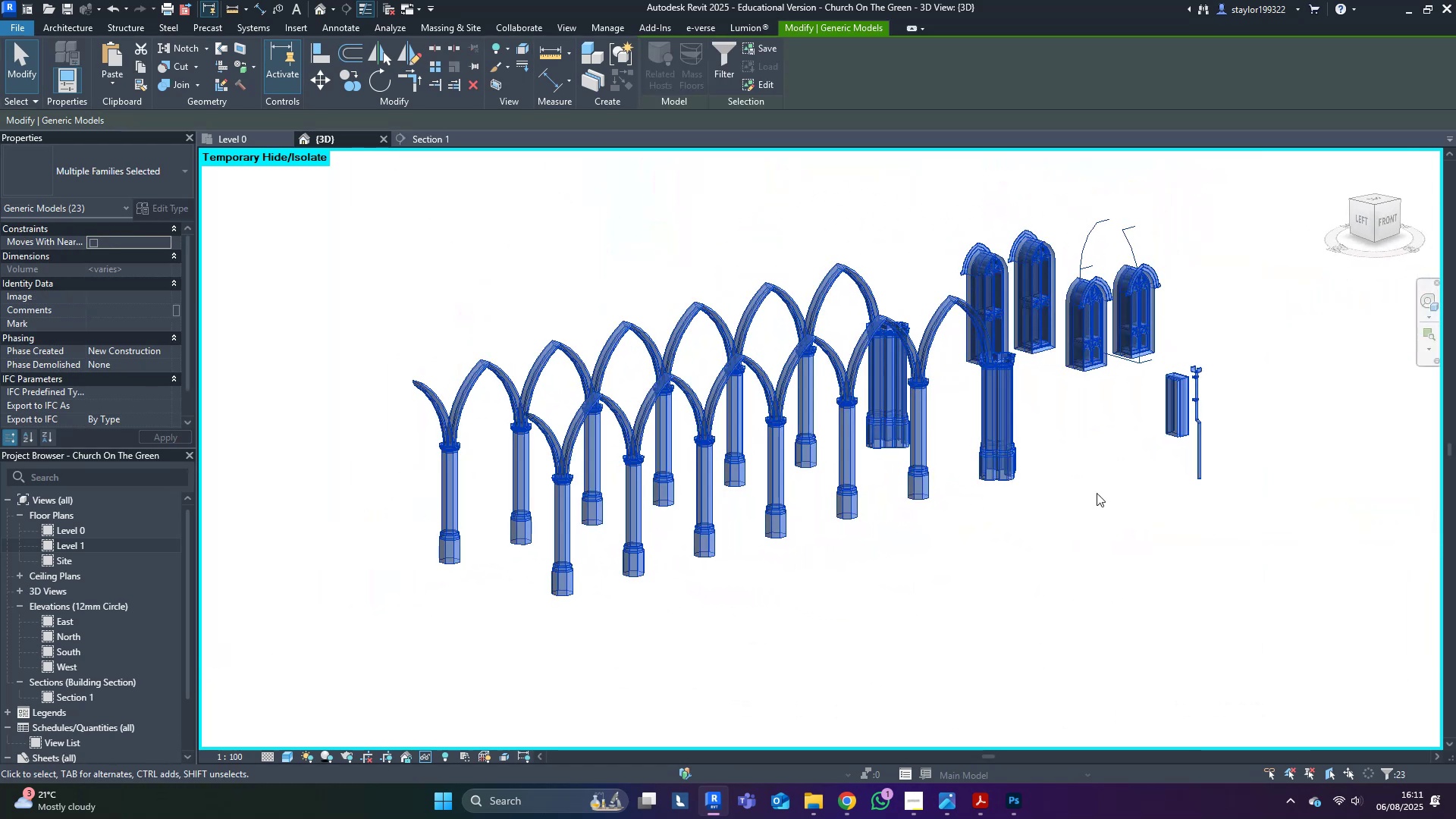 
hold_key(key=ShiftLeft, duration=0.32)
 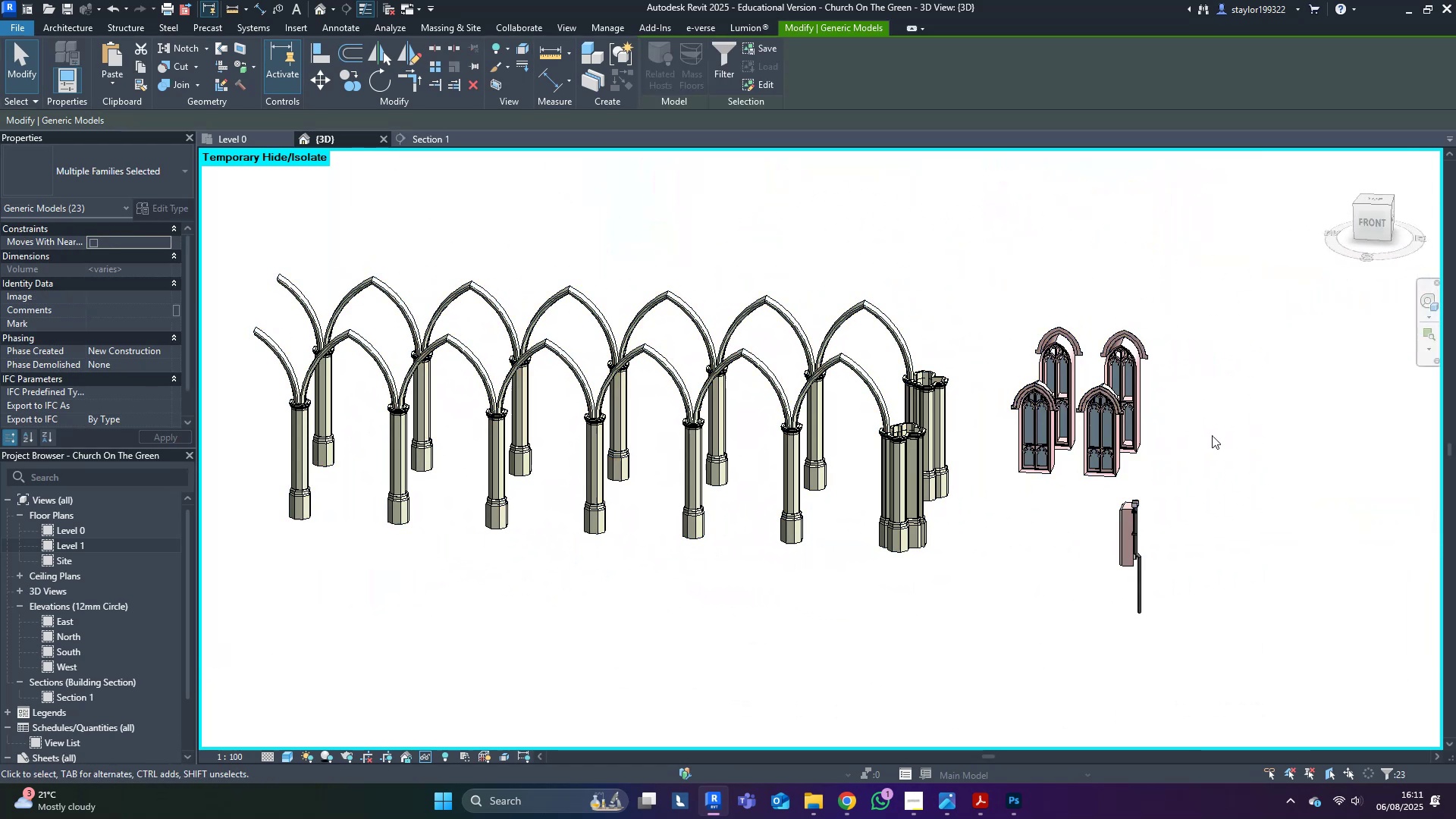 
left_click_drag(start_coordinate=[1185, 233], to_coordinate=[968, 679])
 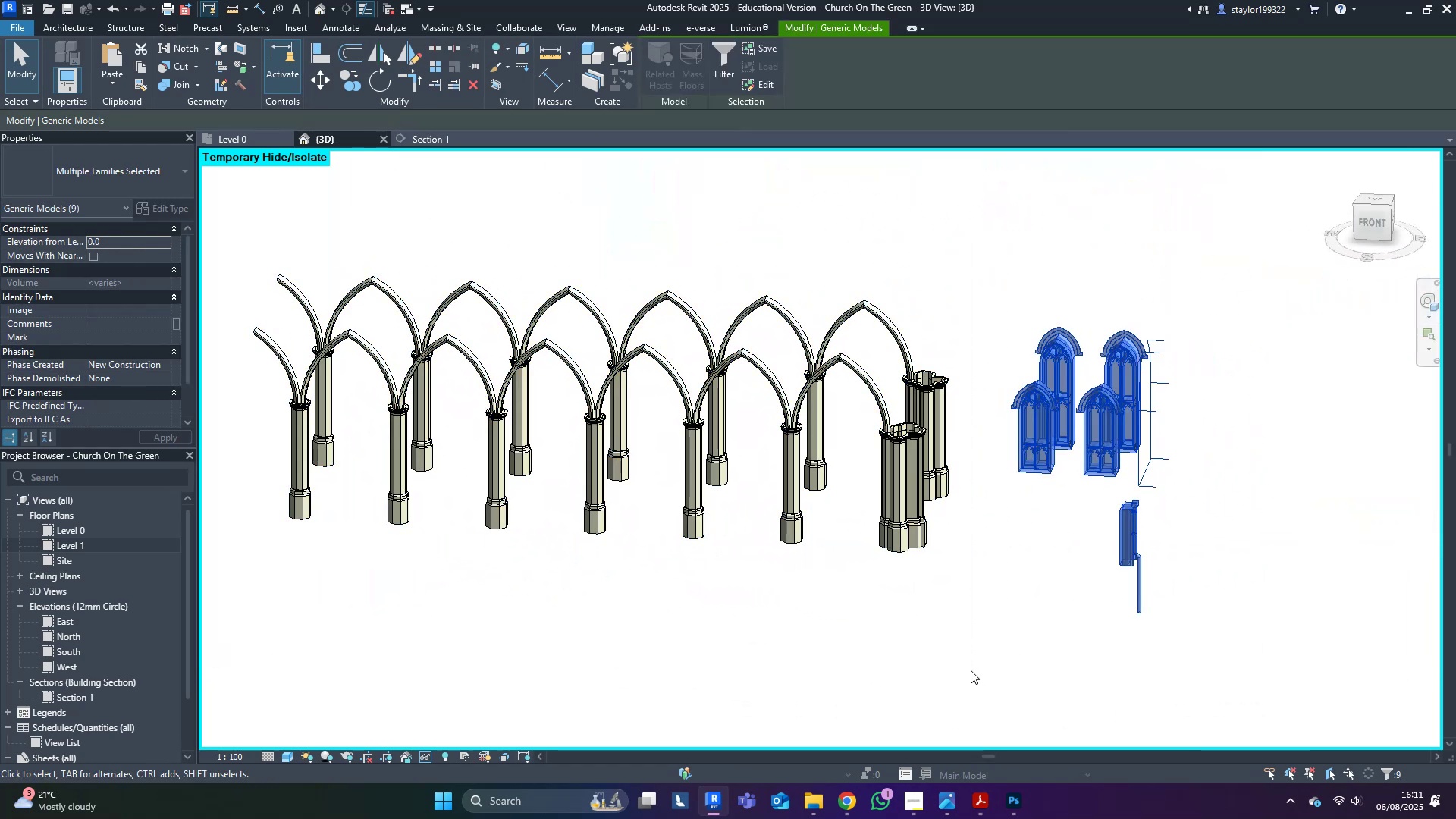 
type(hh)
 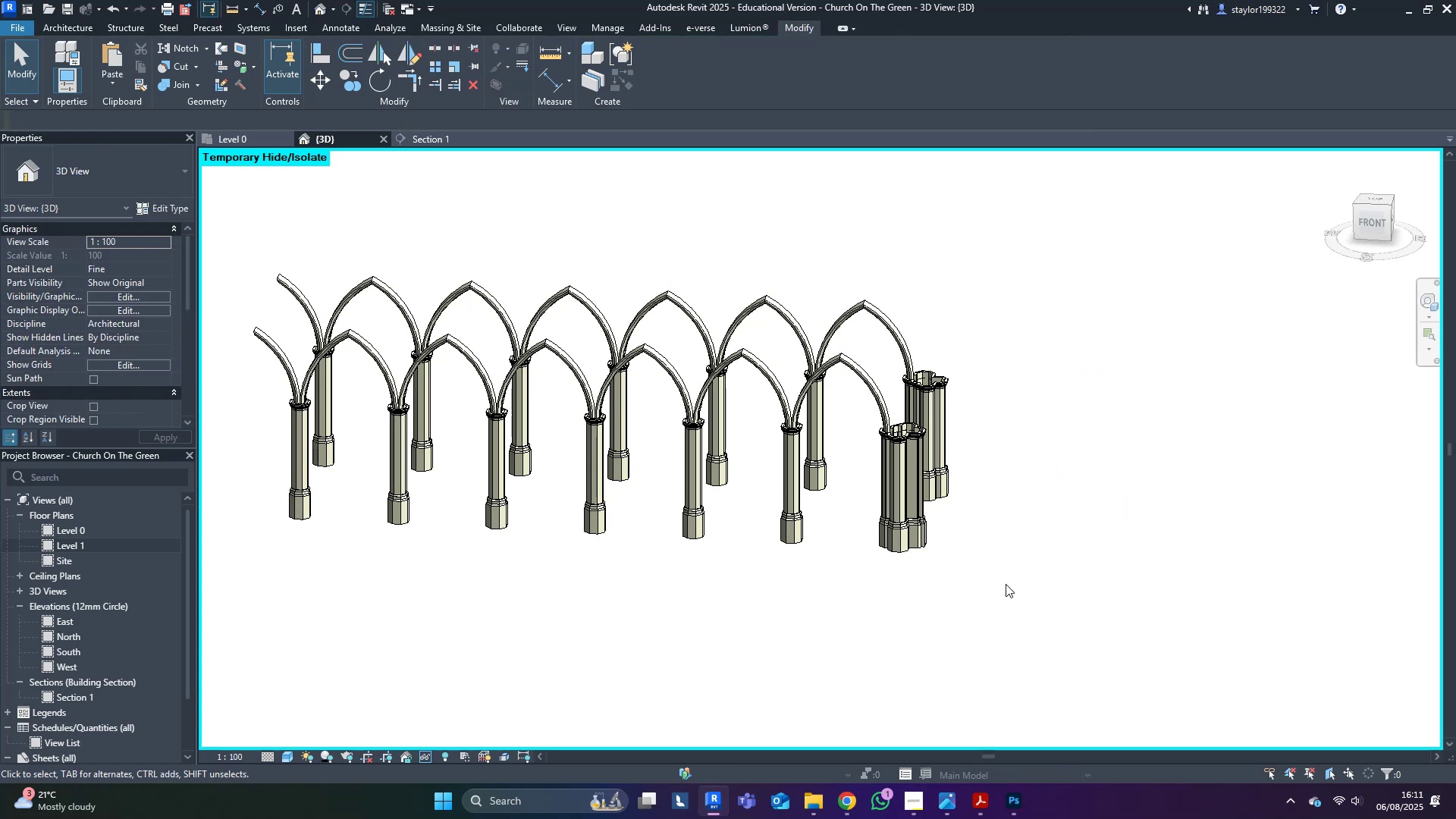 
hold_key(key=ShiftLeft, duration=1.39)
 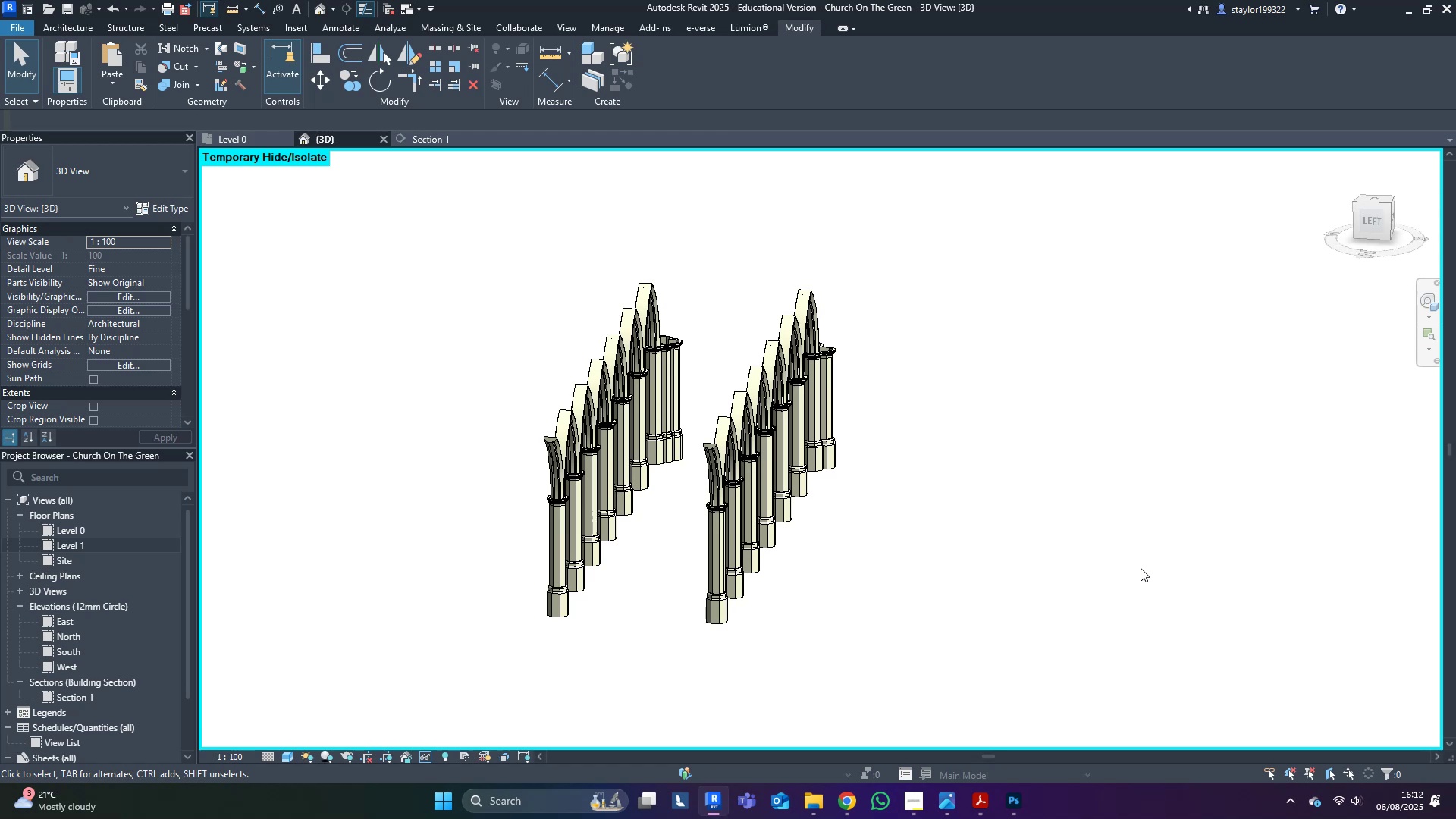 
wait(44.03)
 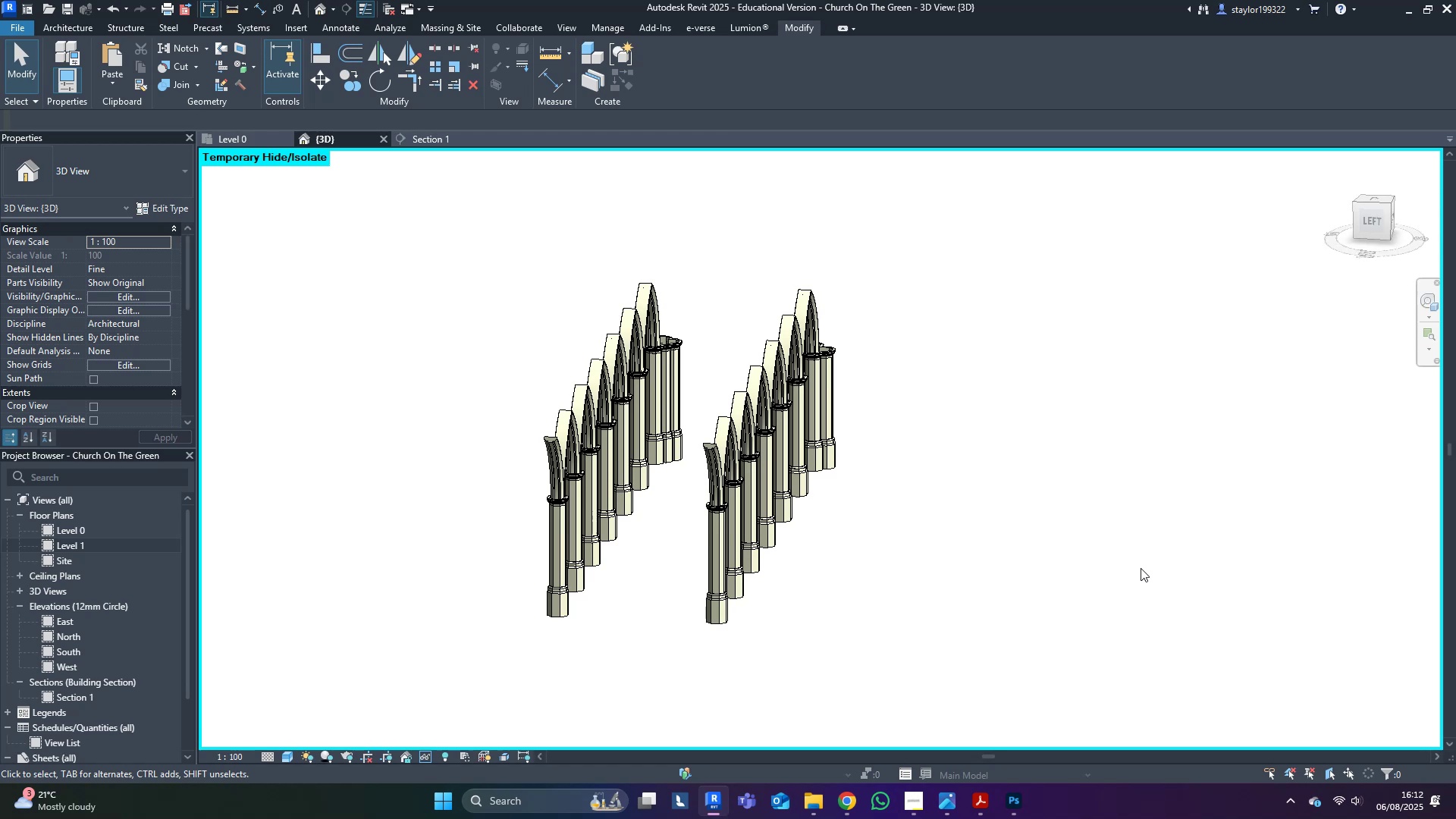 
hold_key(key=ShiftLeft, duration=0.55)
 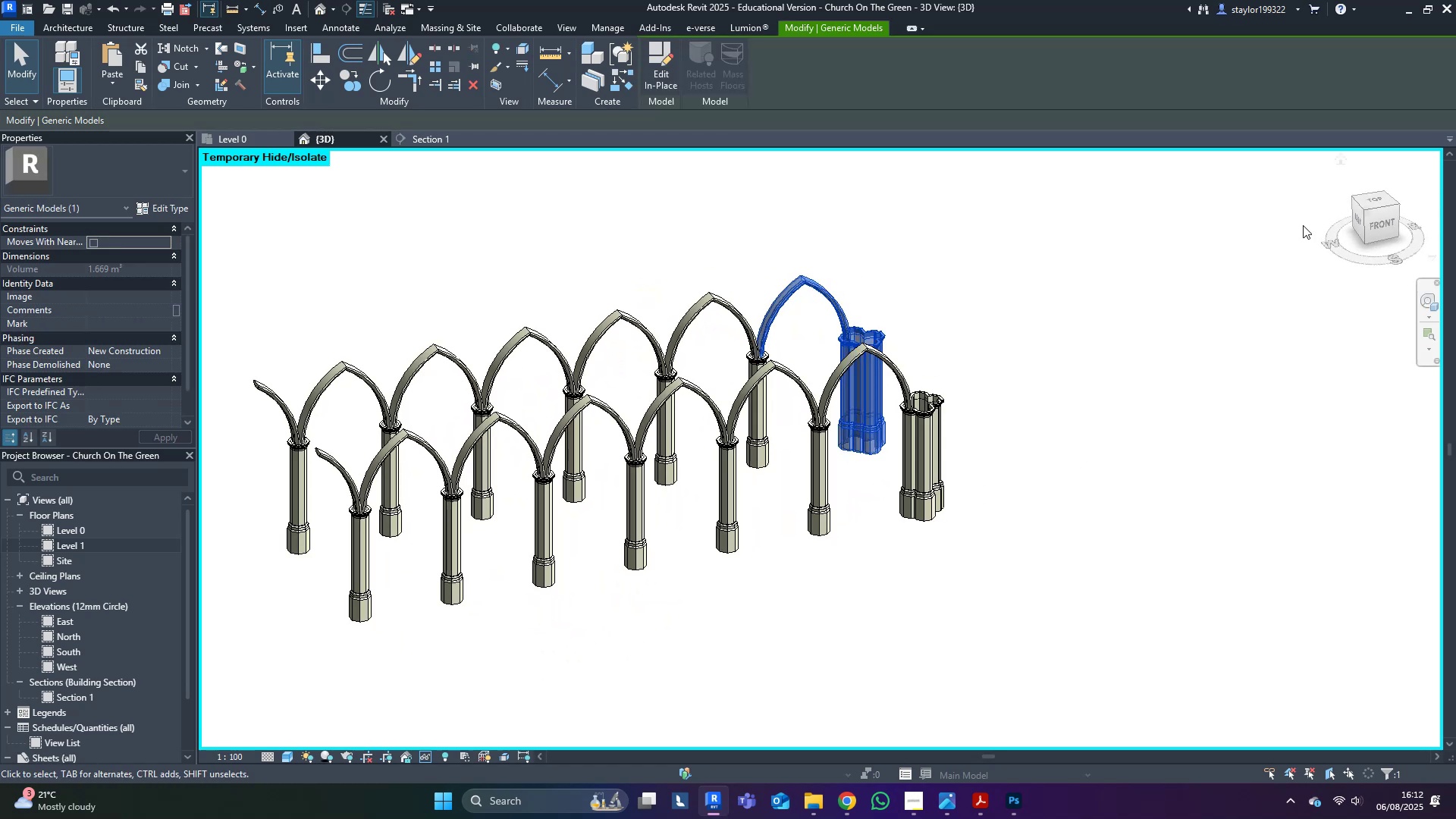 
left_click([1370, 202])
 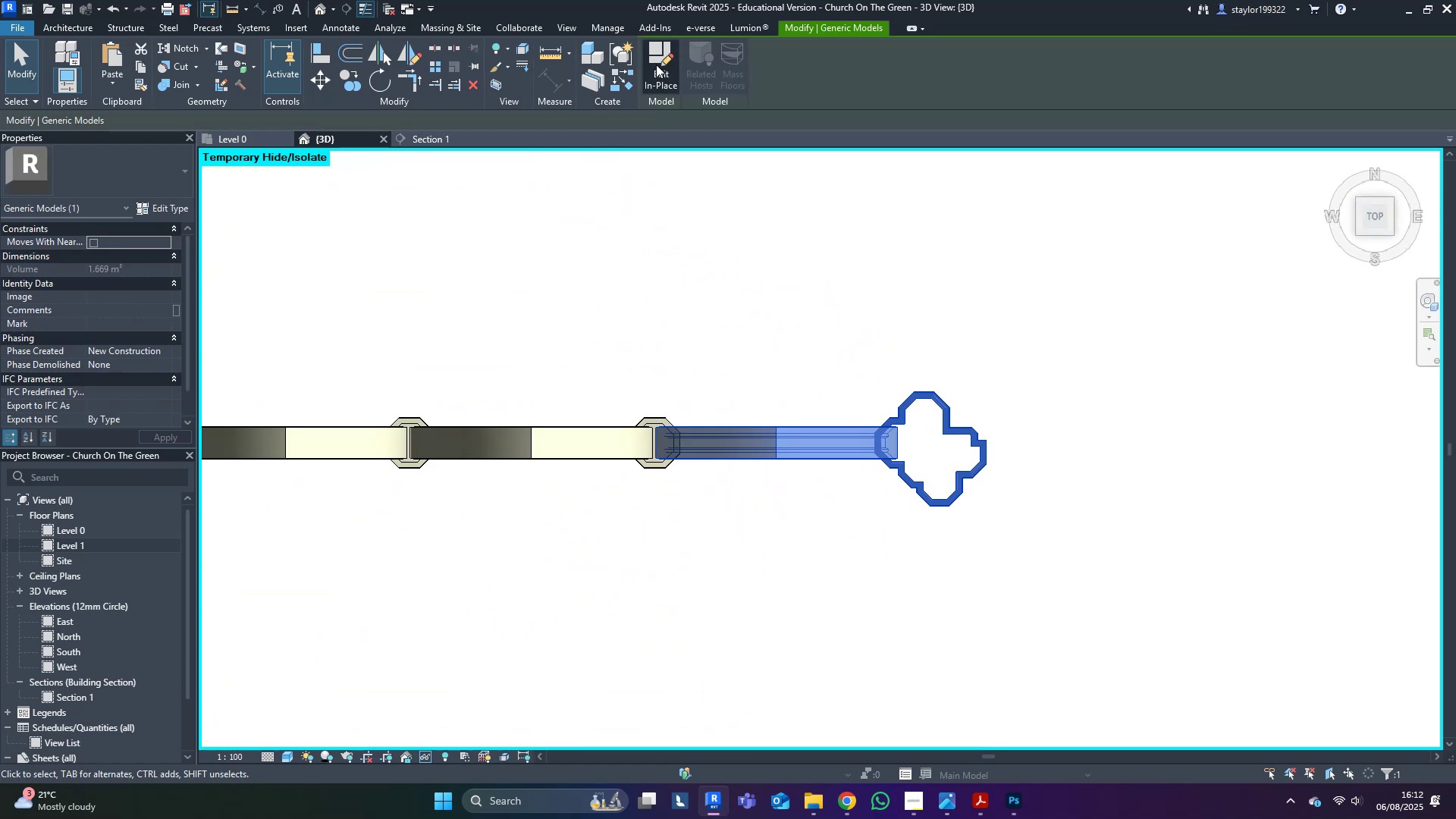 
double_click([794, 521])
 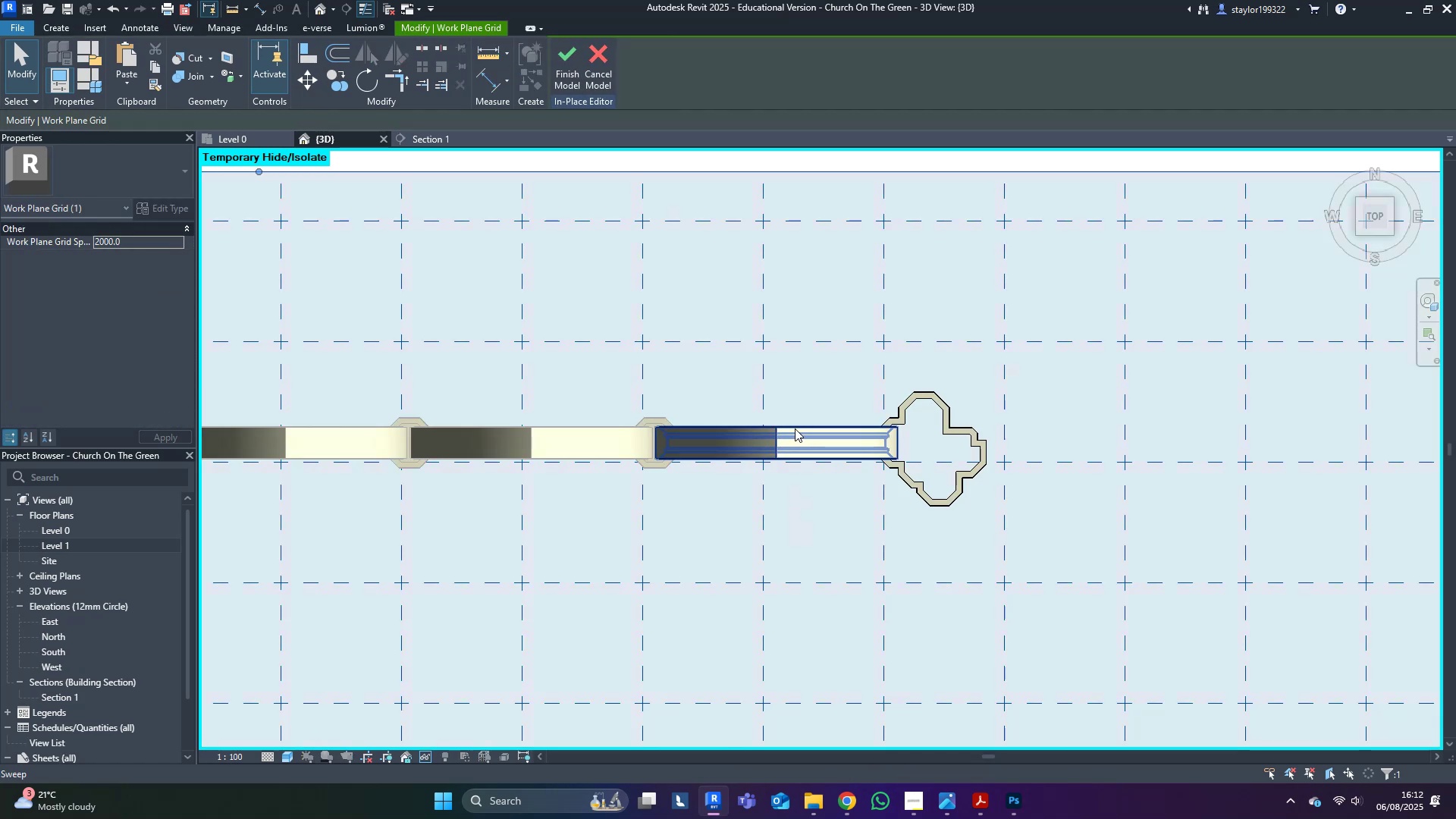 
scroll: coordinate [791, 435], scroll_direction: down, amount: 4.0
 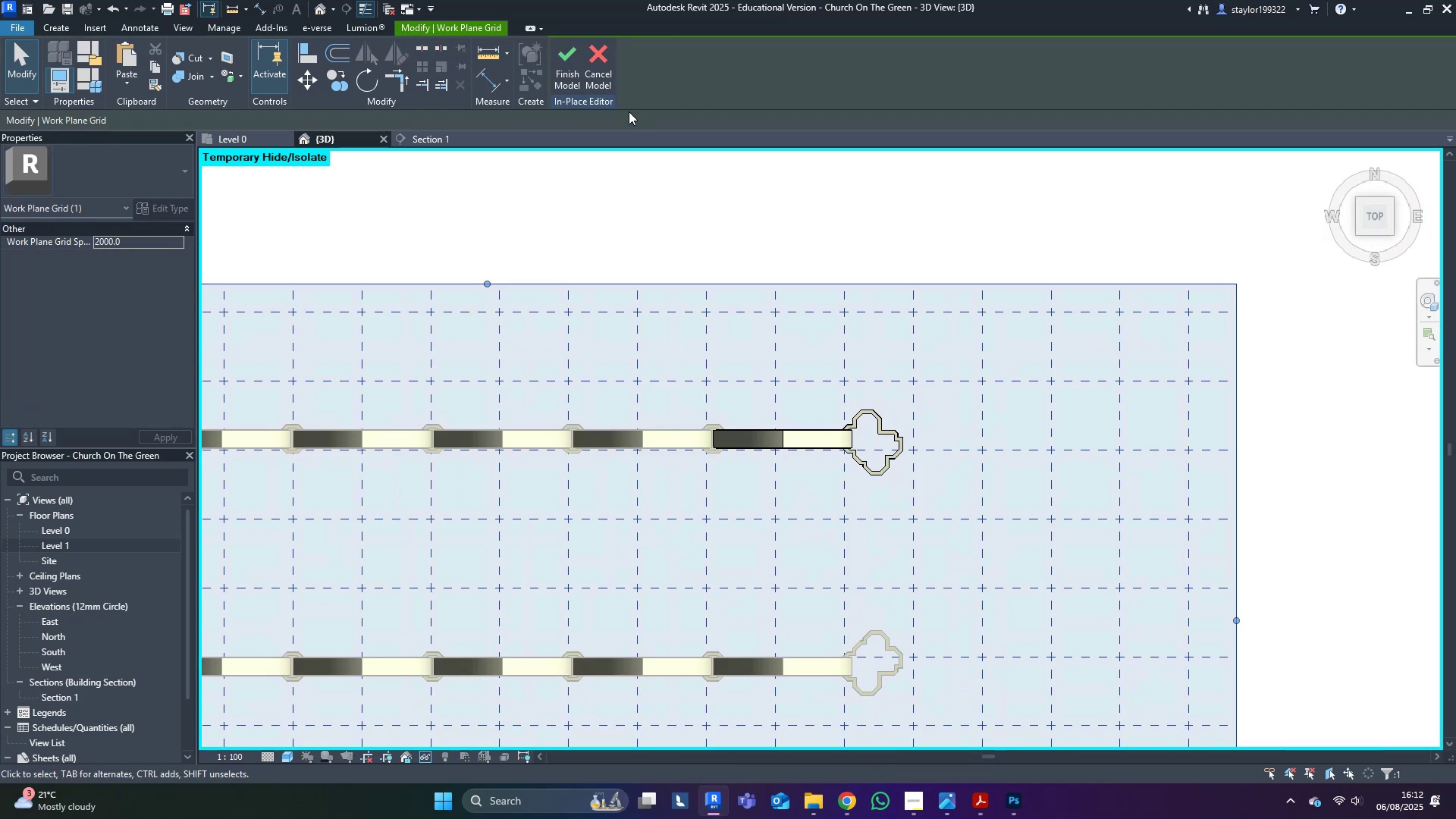 
left_click([610, 76])
 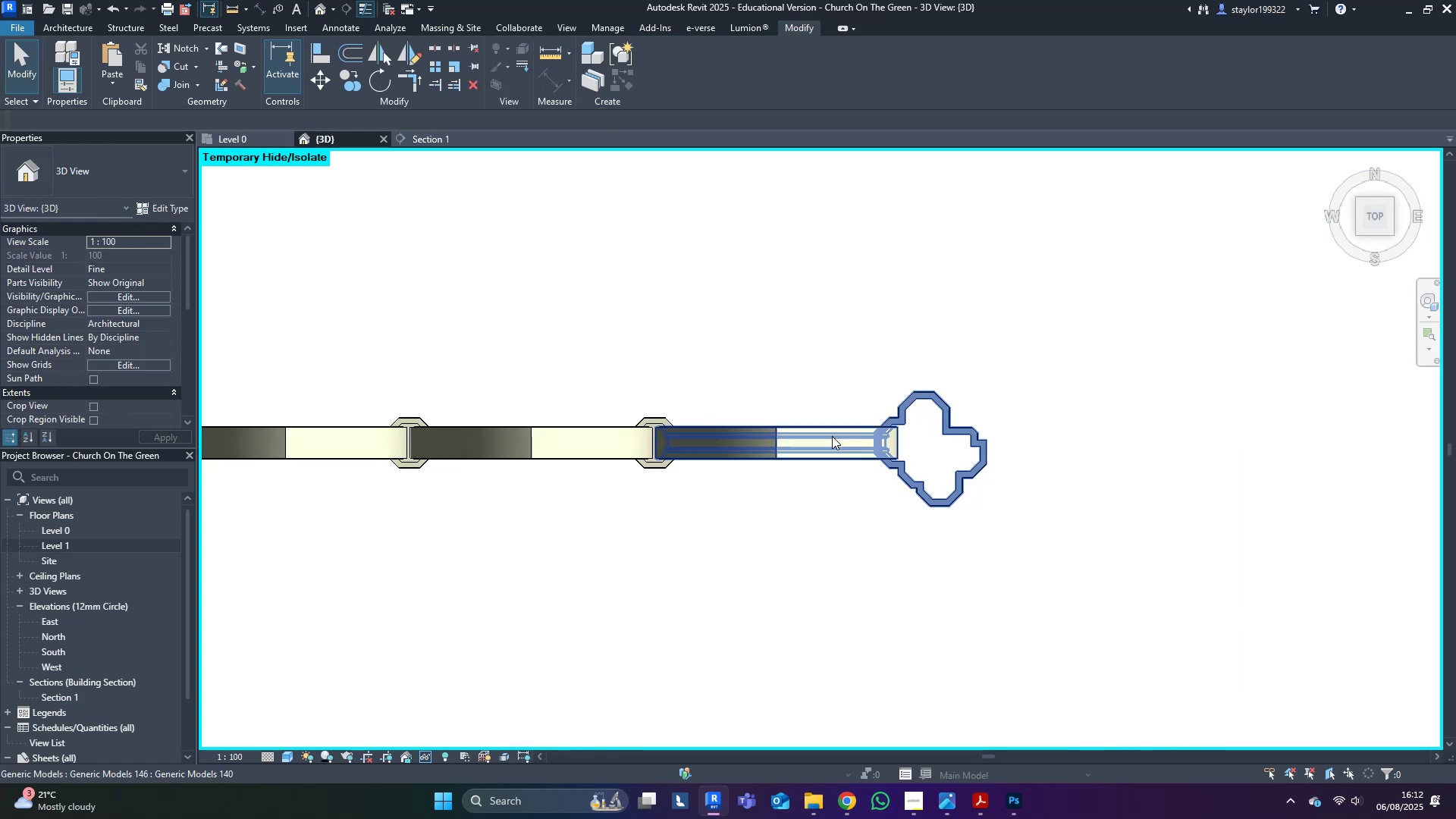 
left_click([831, 436])
 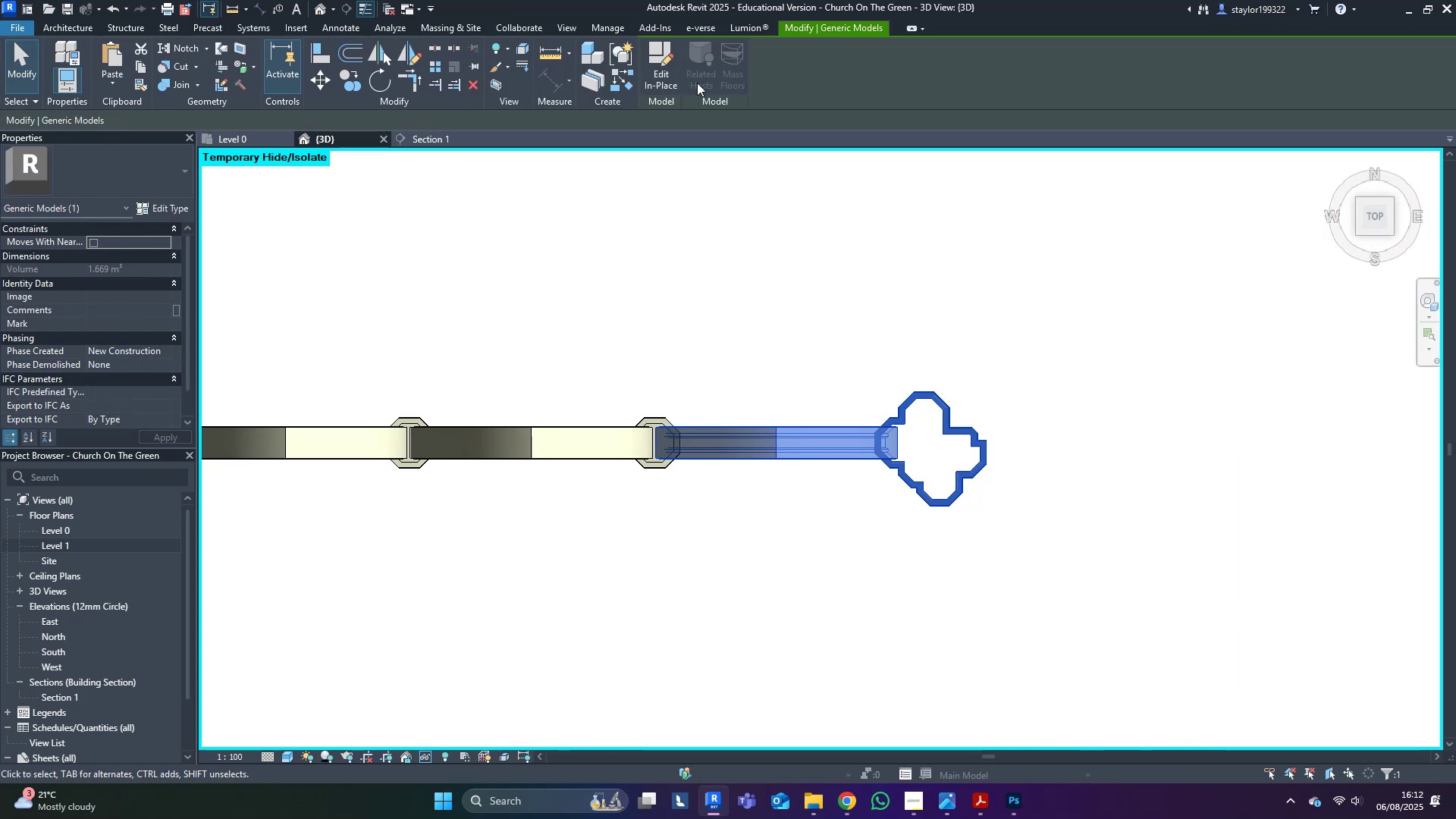 
left_click([662, 63])
 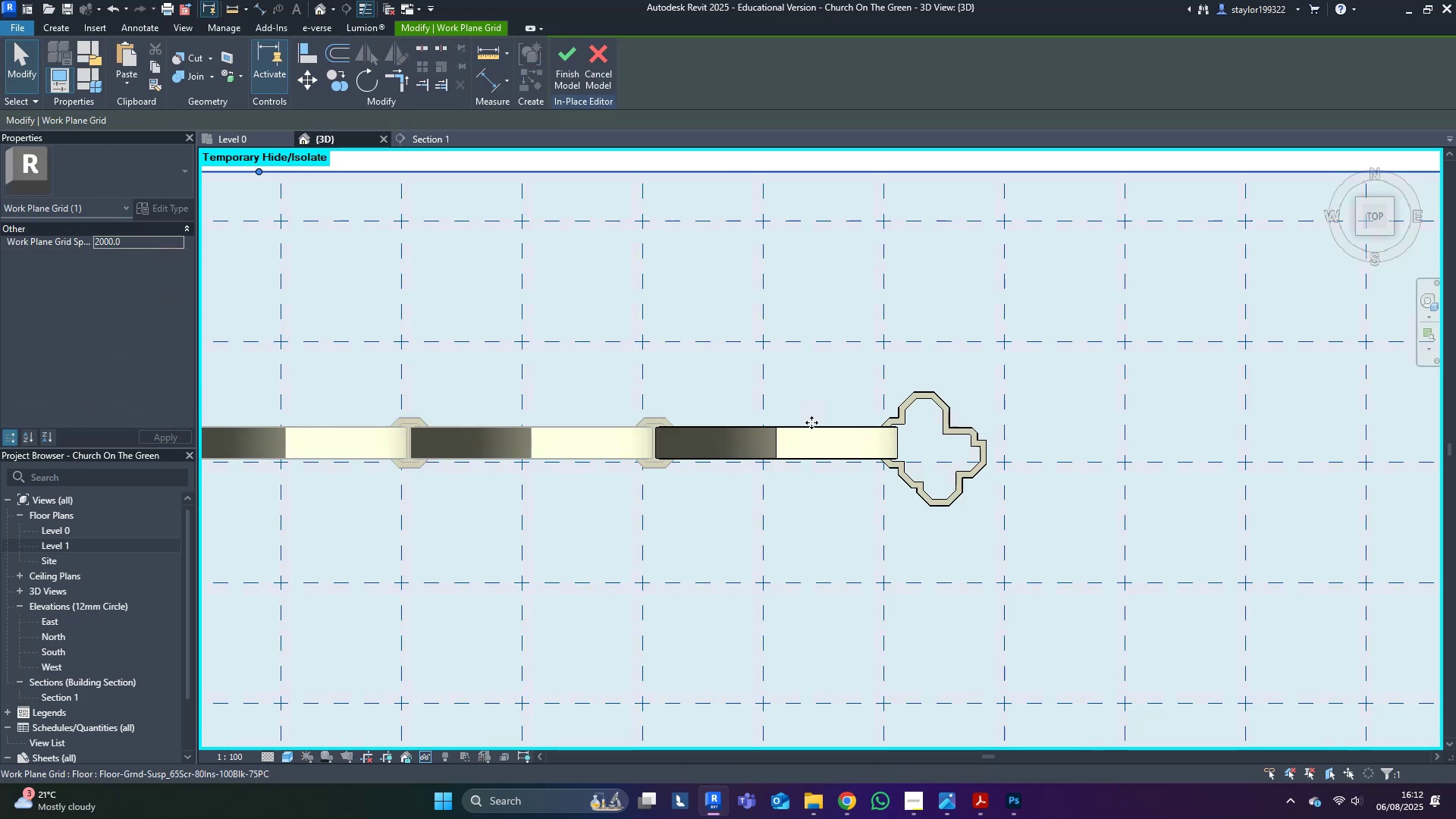 
scroll: coordinate [811, 421], scroll_direction: down, amount: 3.0
 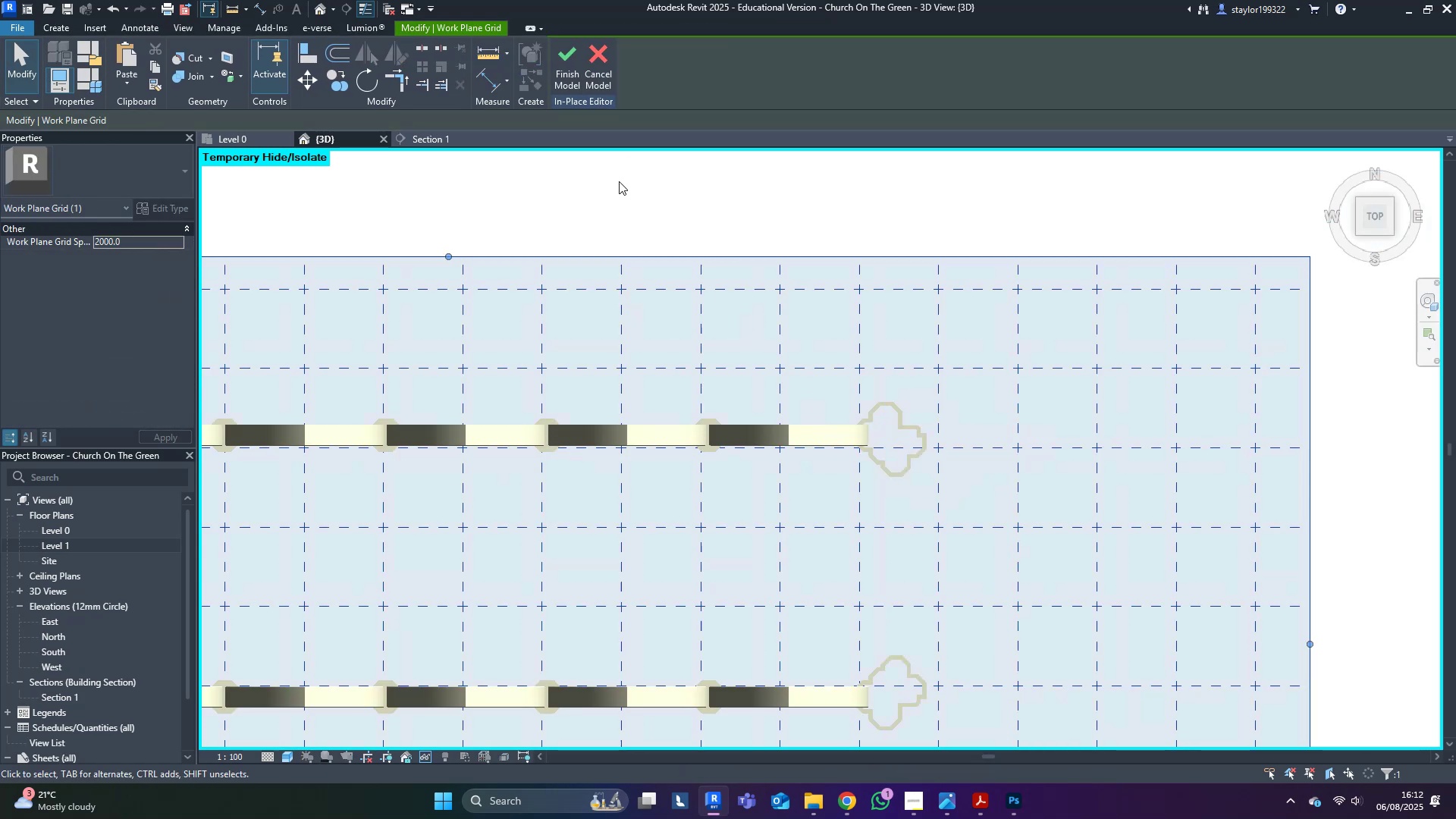 
key(Escape)
 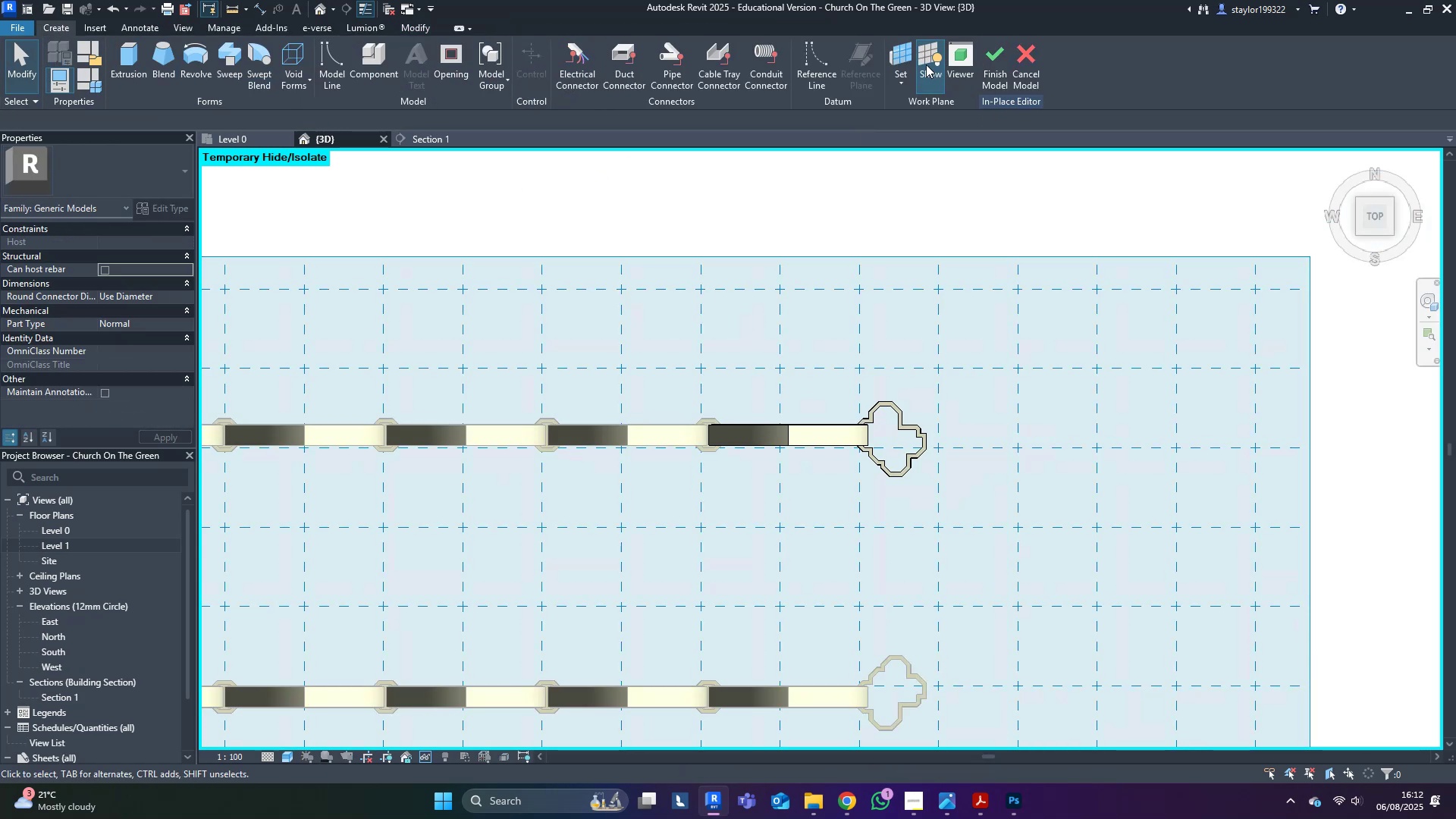 
double_click([924, 155])
 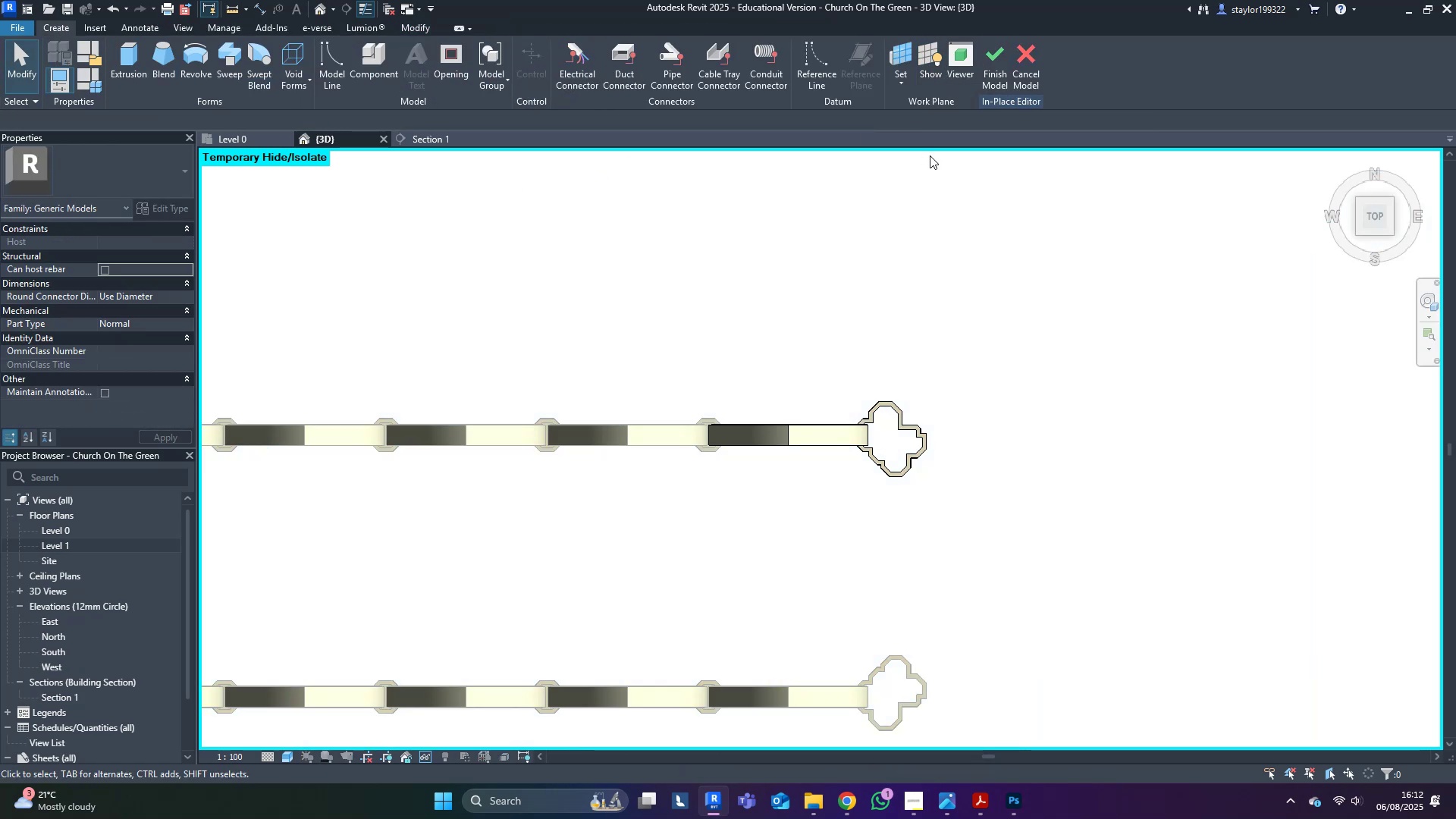 
scroll: coordinate [809, 457], scroll_direction: up, amount: 5.0
 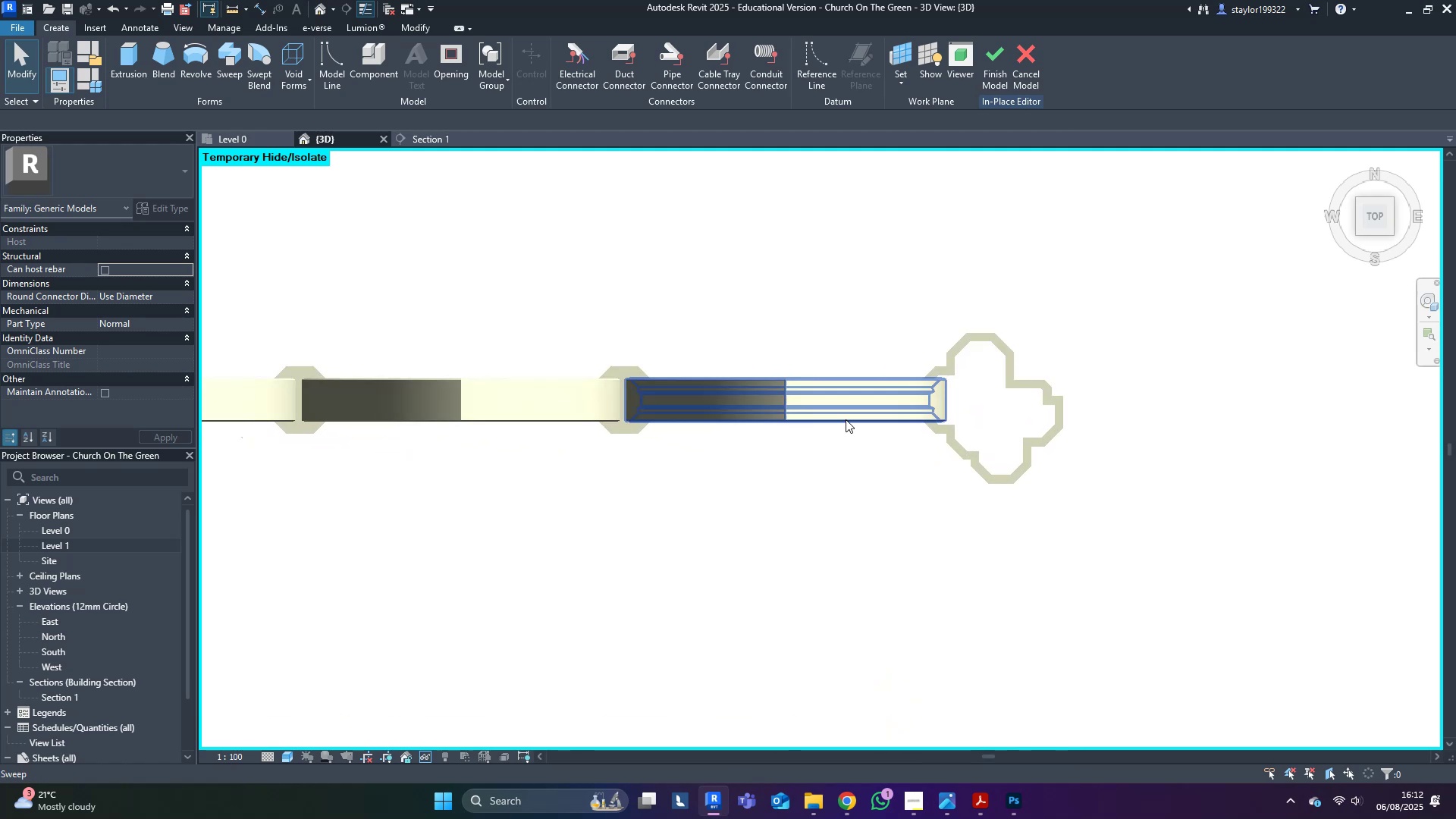 
left_click([854, 403])
 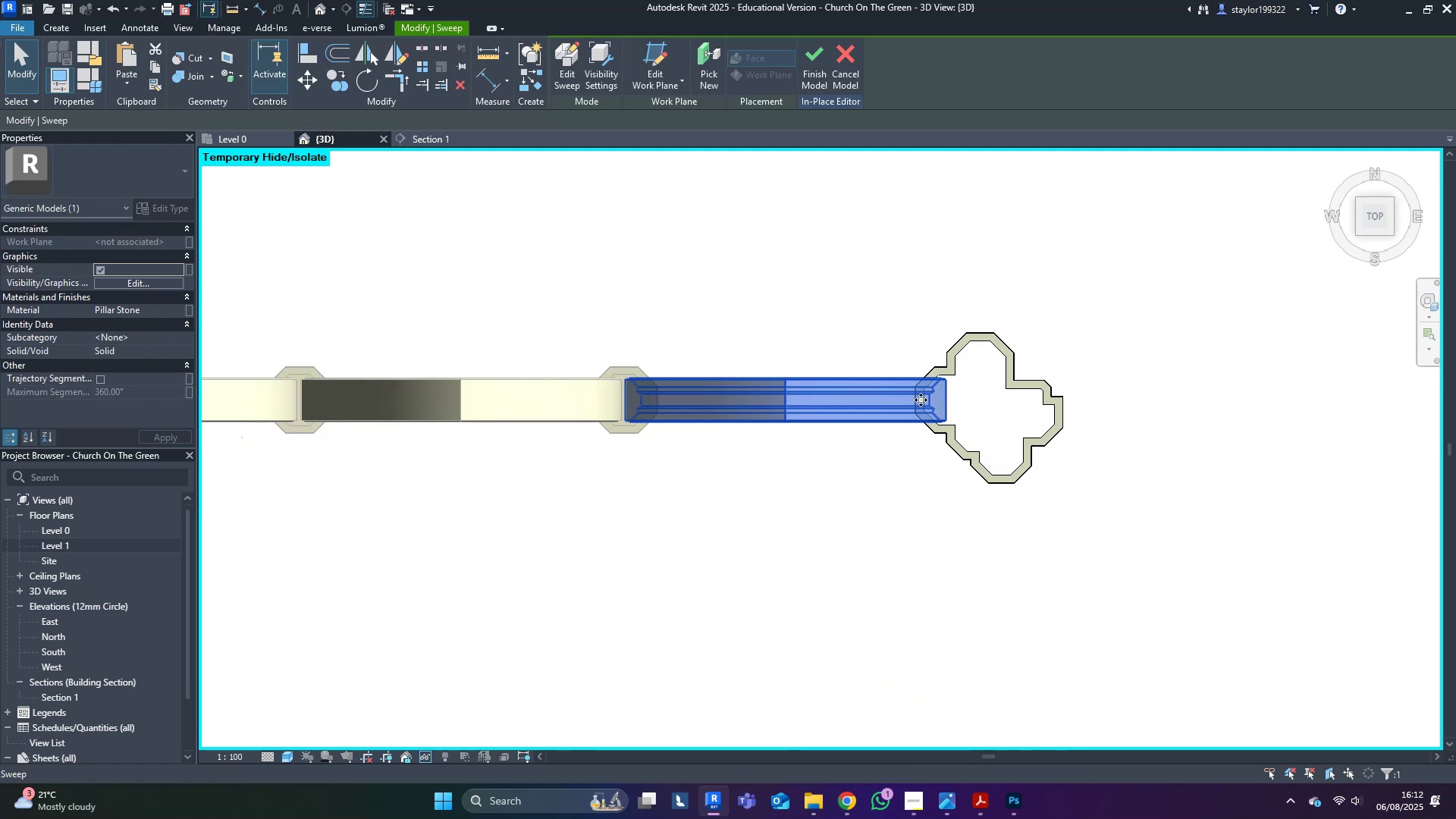 
scroll: coordinate [999, 393], scroll_direction: up, amount: 4.0
 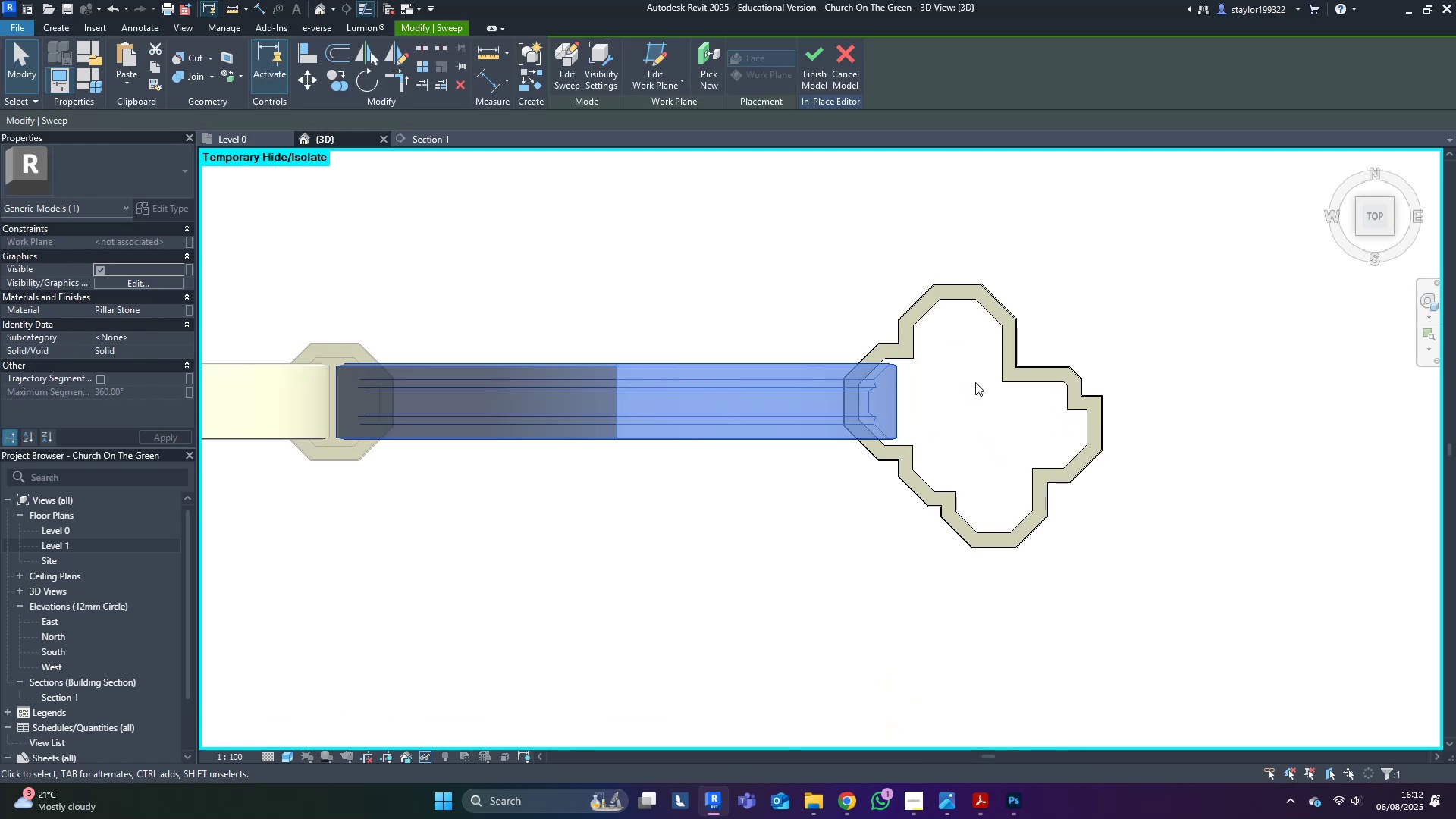 
type(ro)
 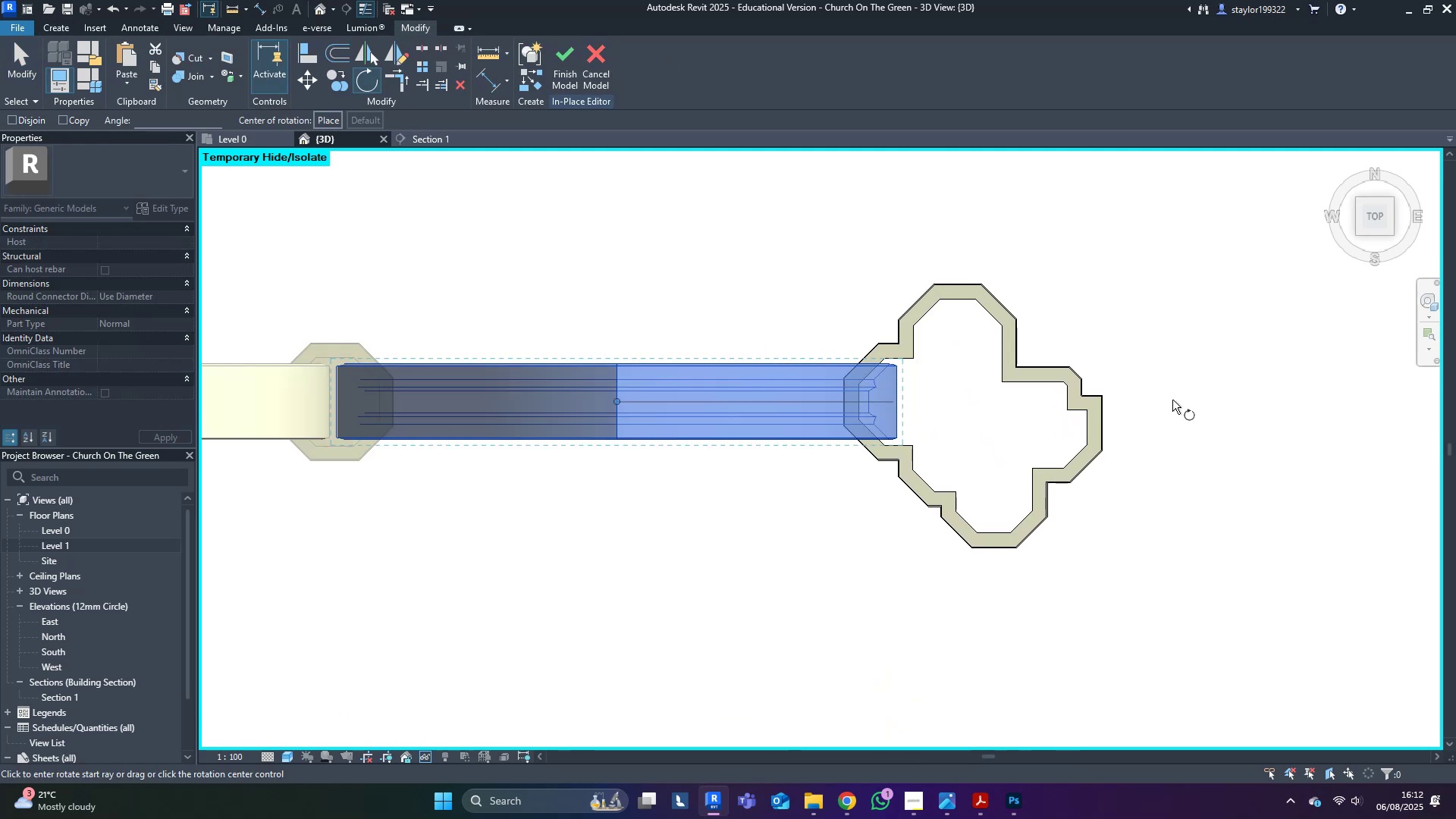 
left_click([1172, 406])
 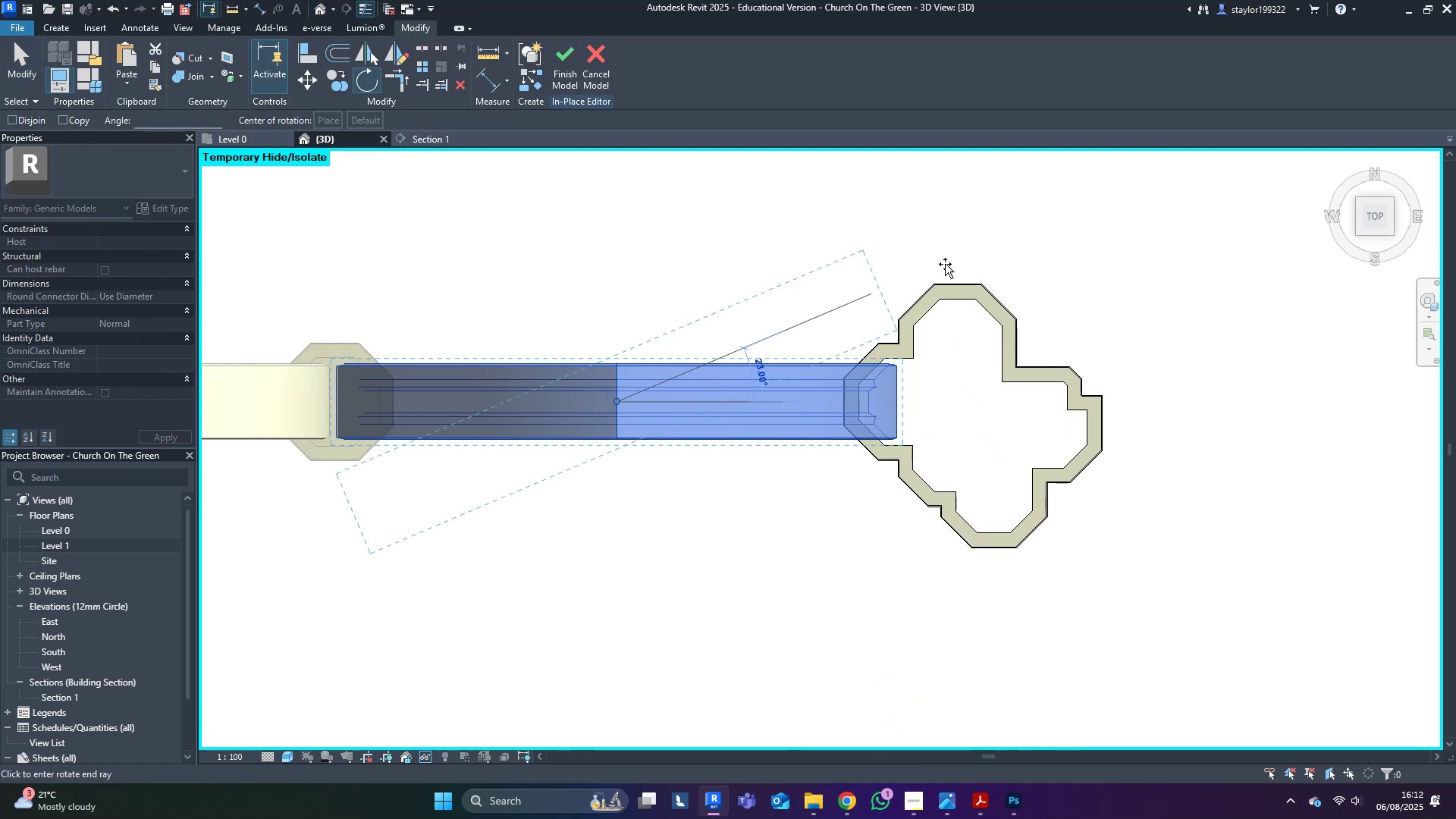 
type(90)
 